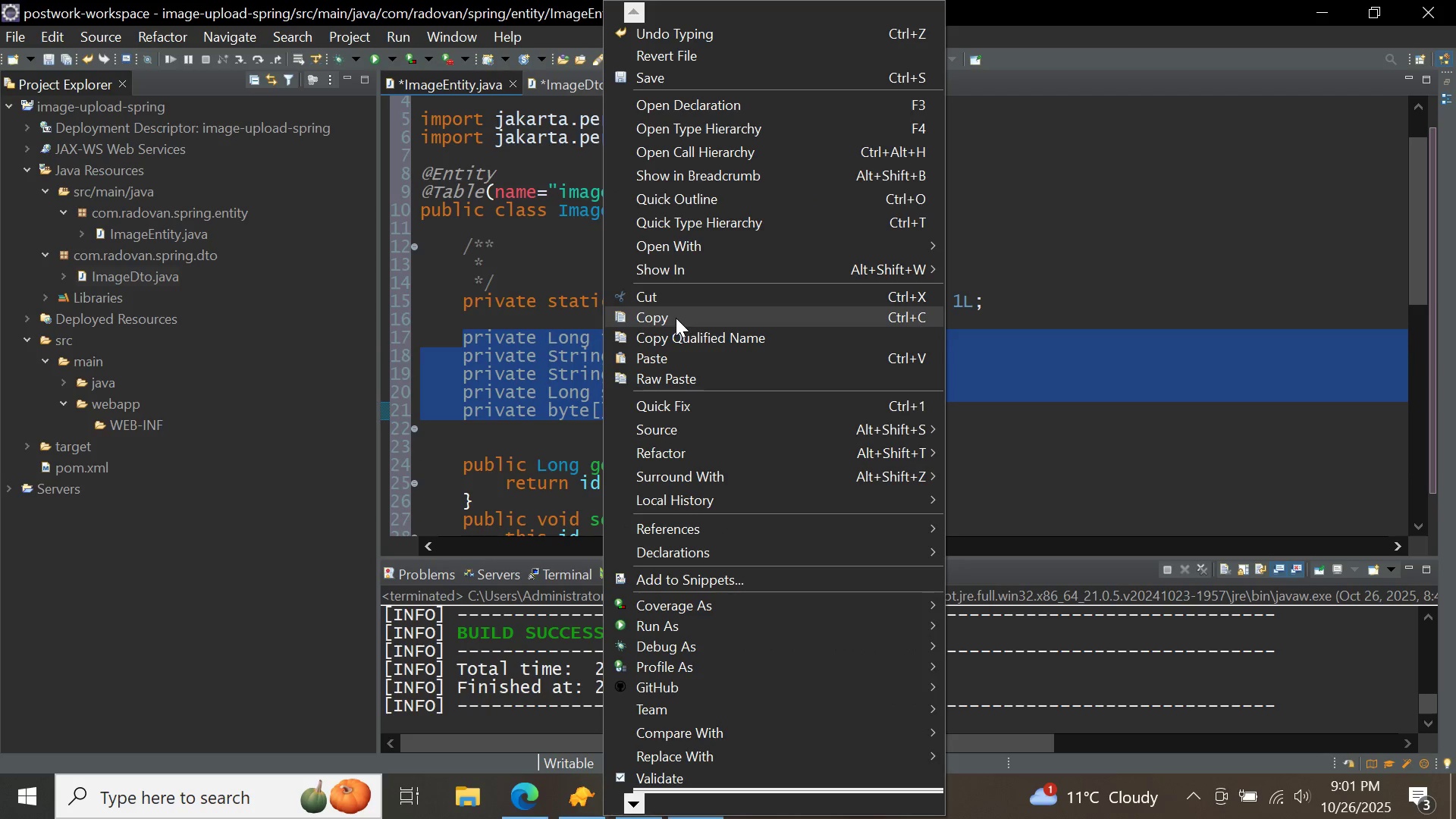 
left_click([676, 318])
 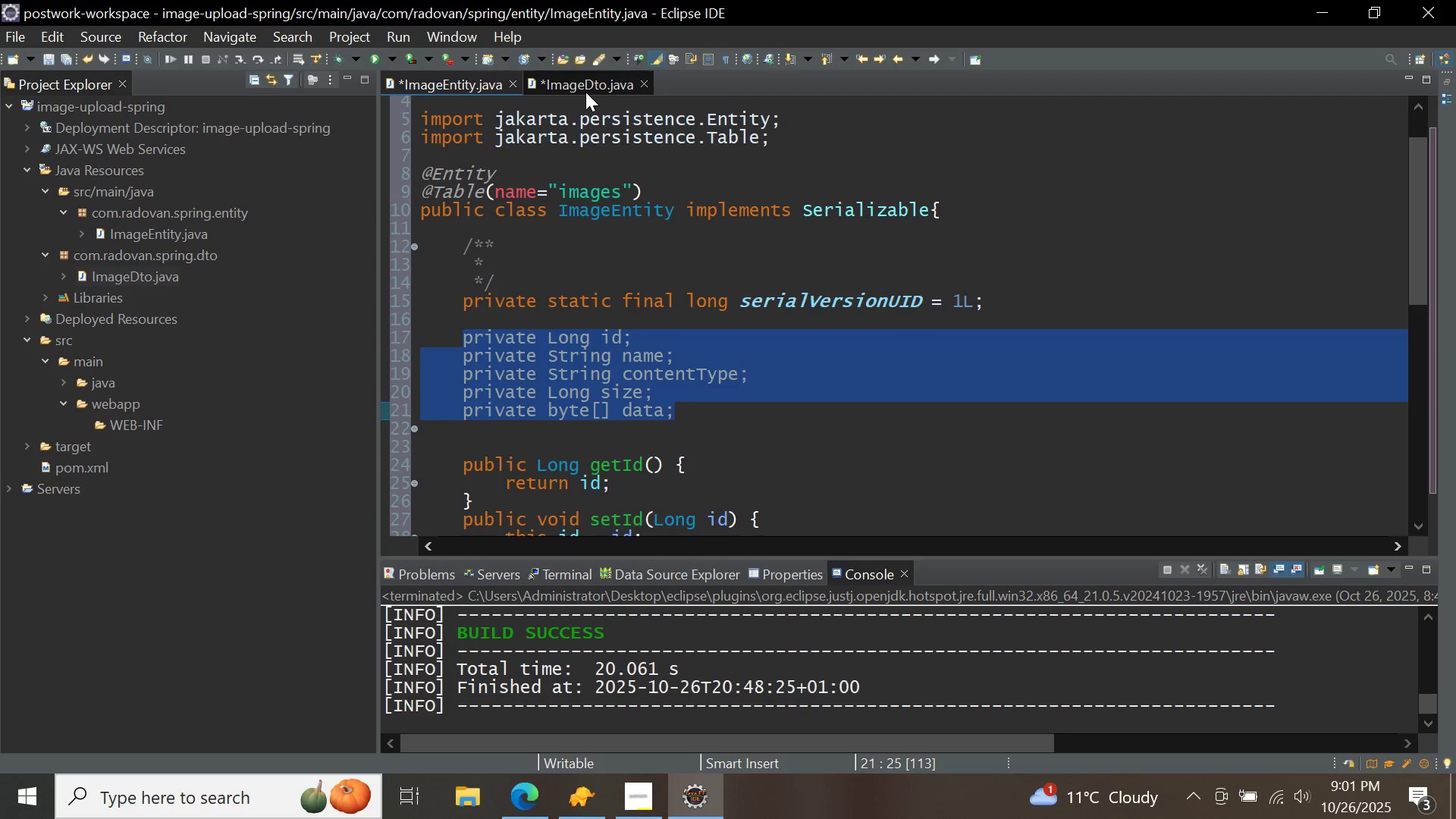 
left_click([585, 92])
 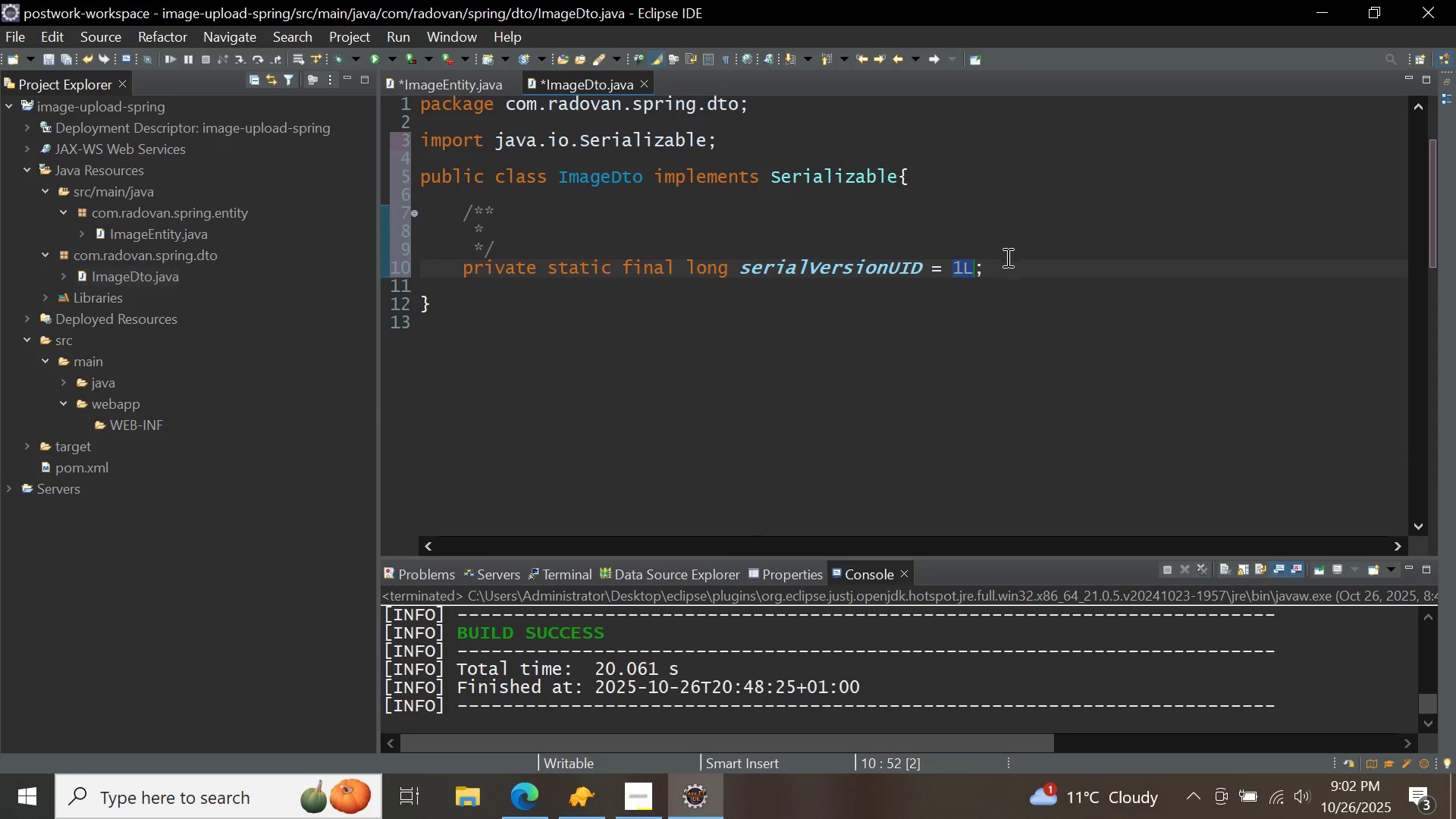 
left_click([1015, 266])
 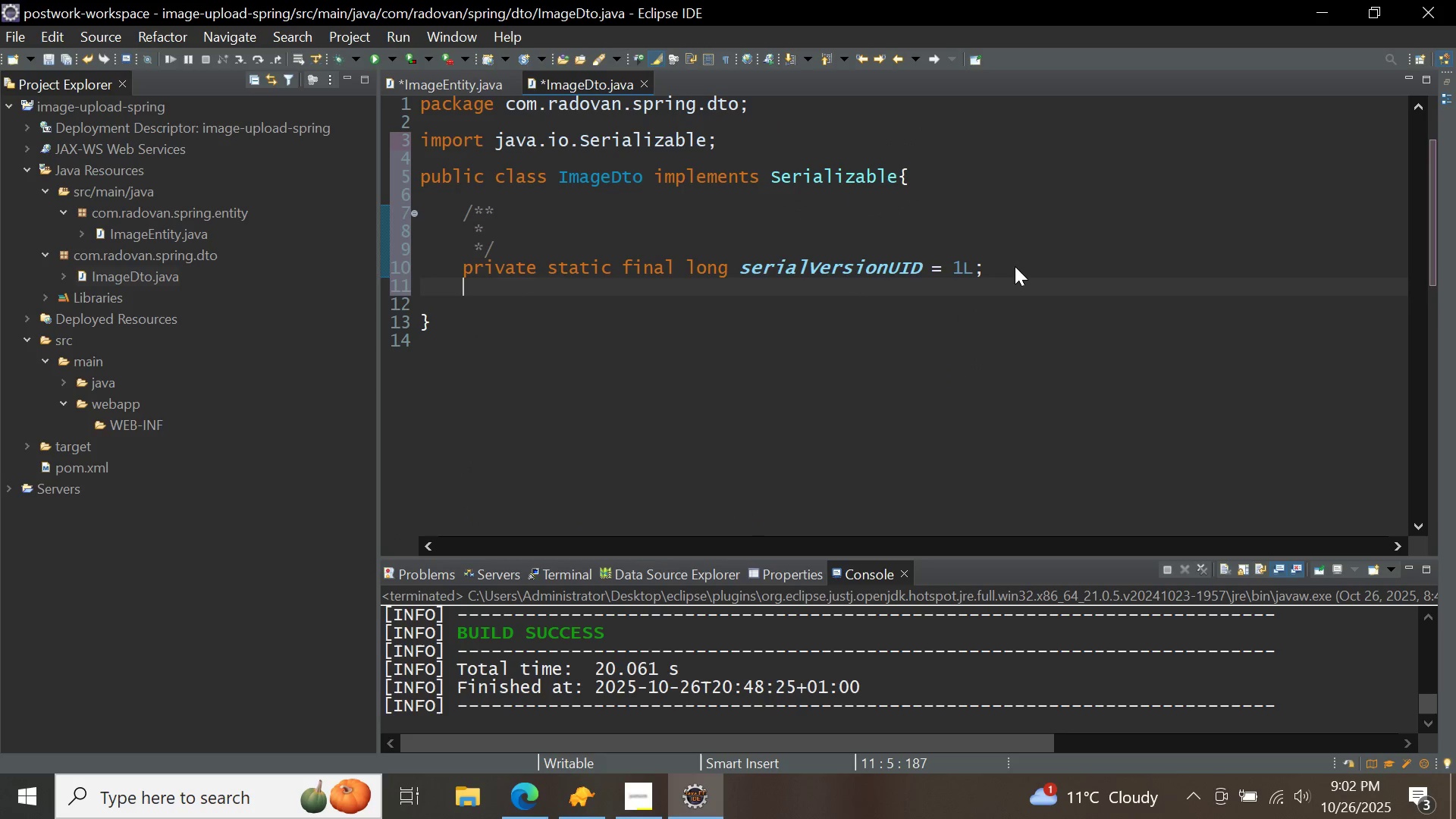 
key(Enter)
 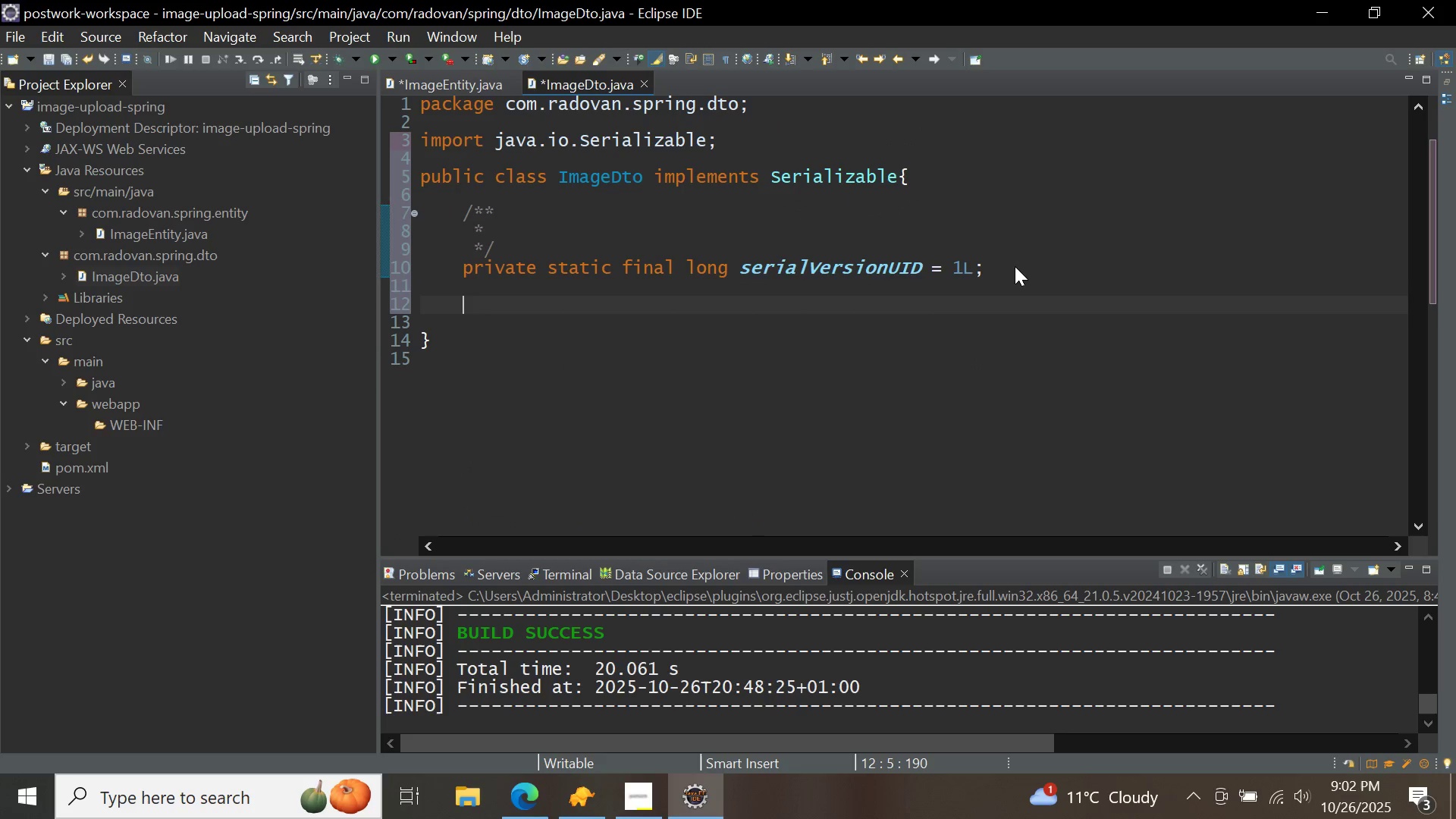 
key(Enter)
 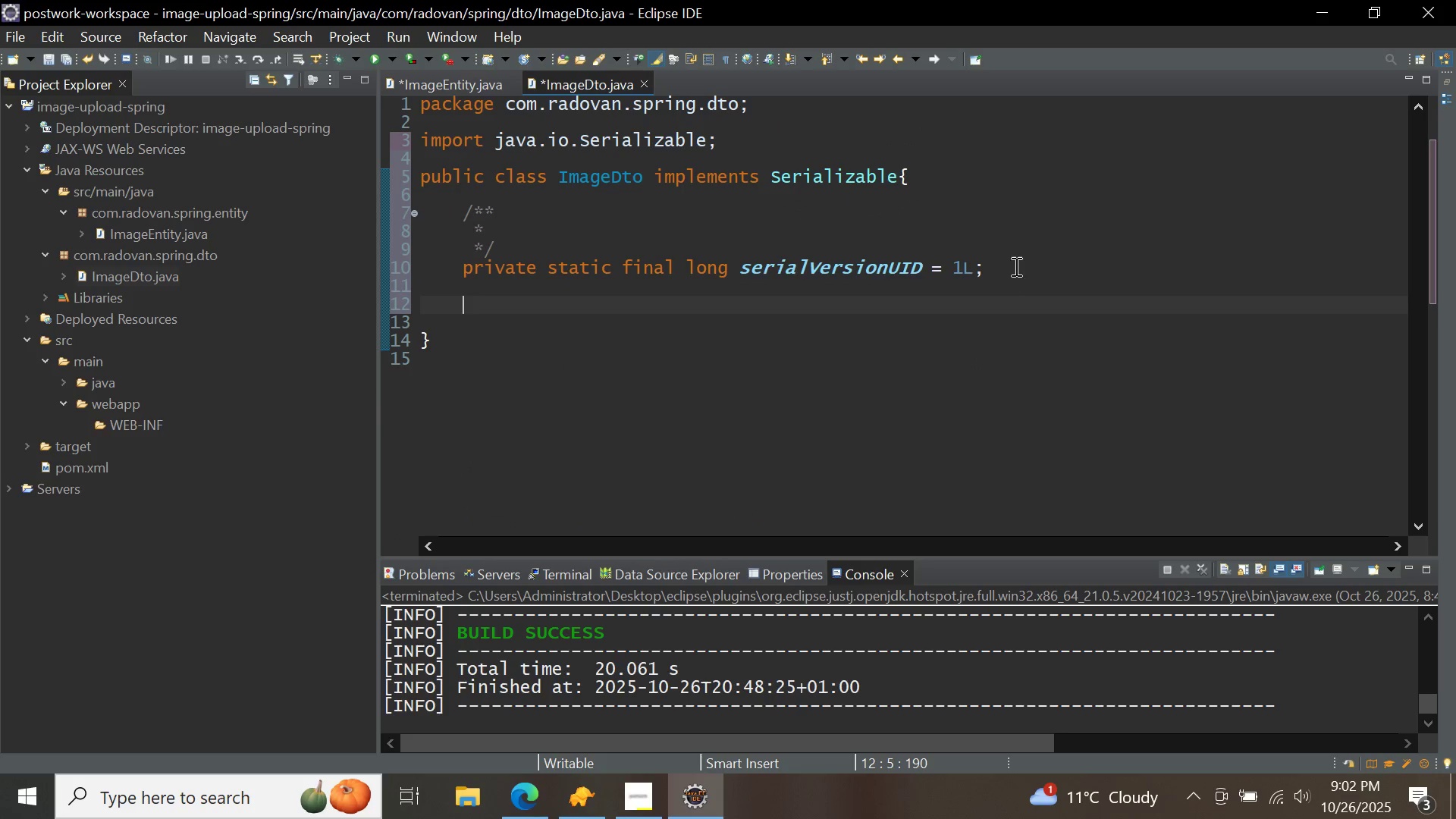 
key(Control+ControlLeft)
 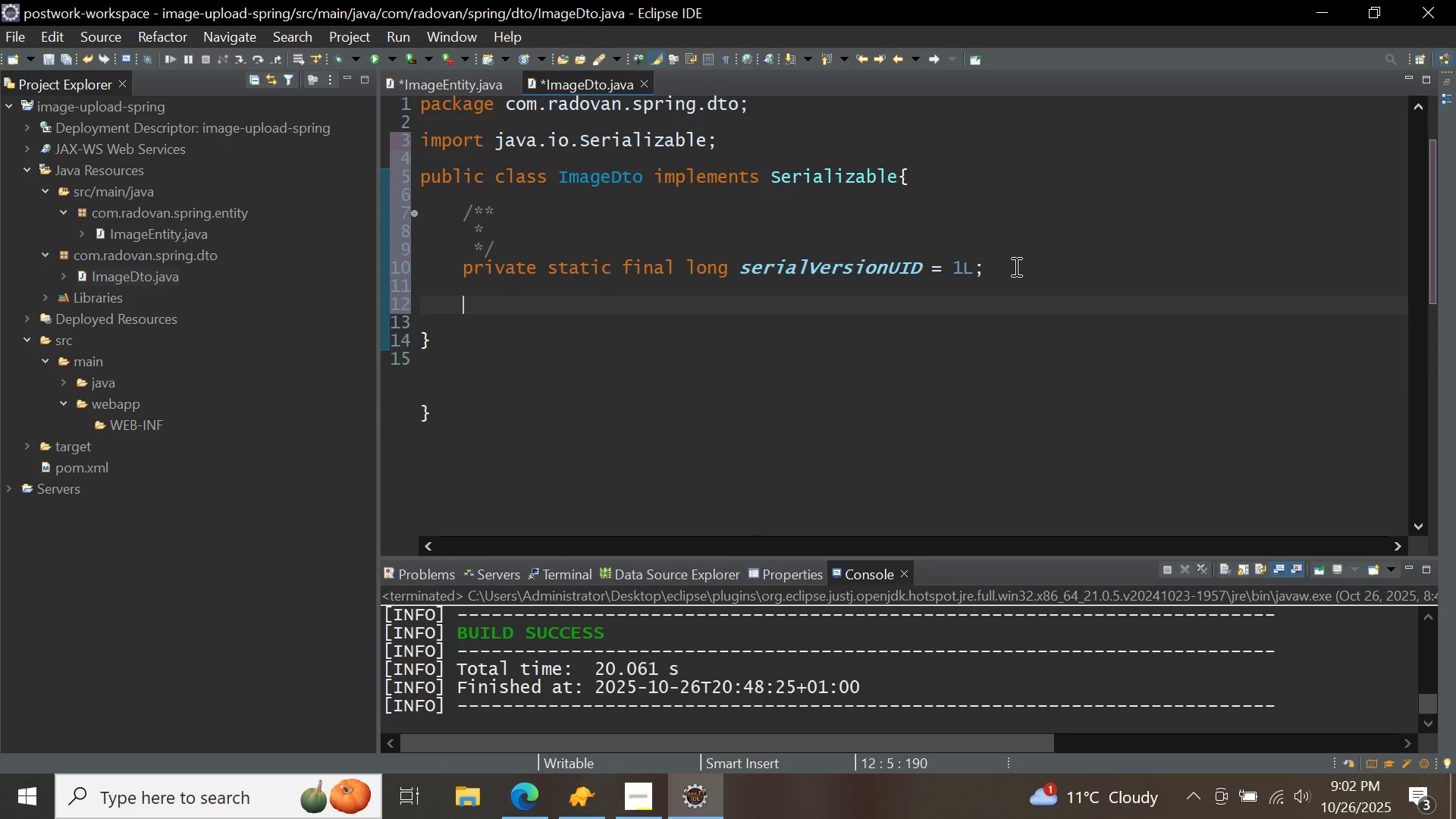 
key(Control+V)
 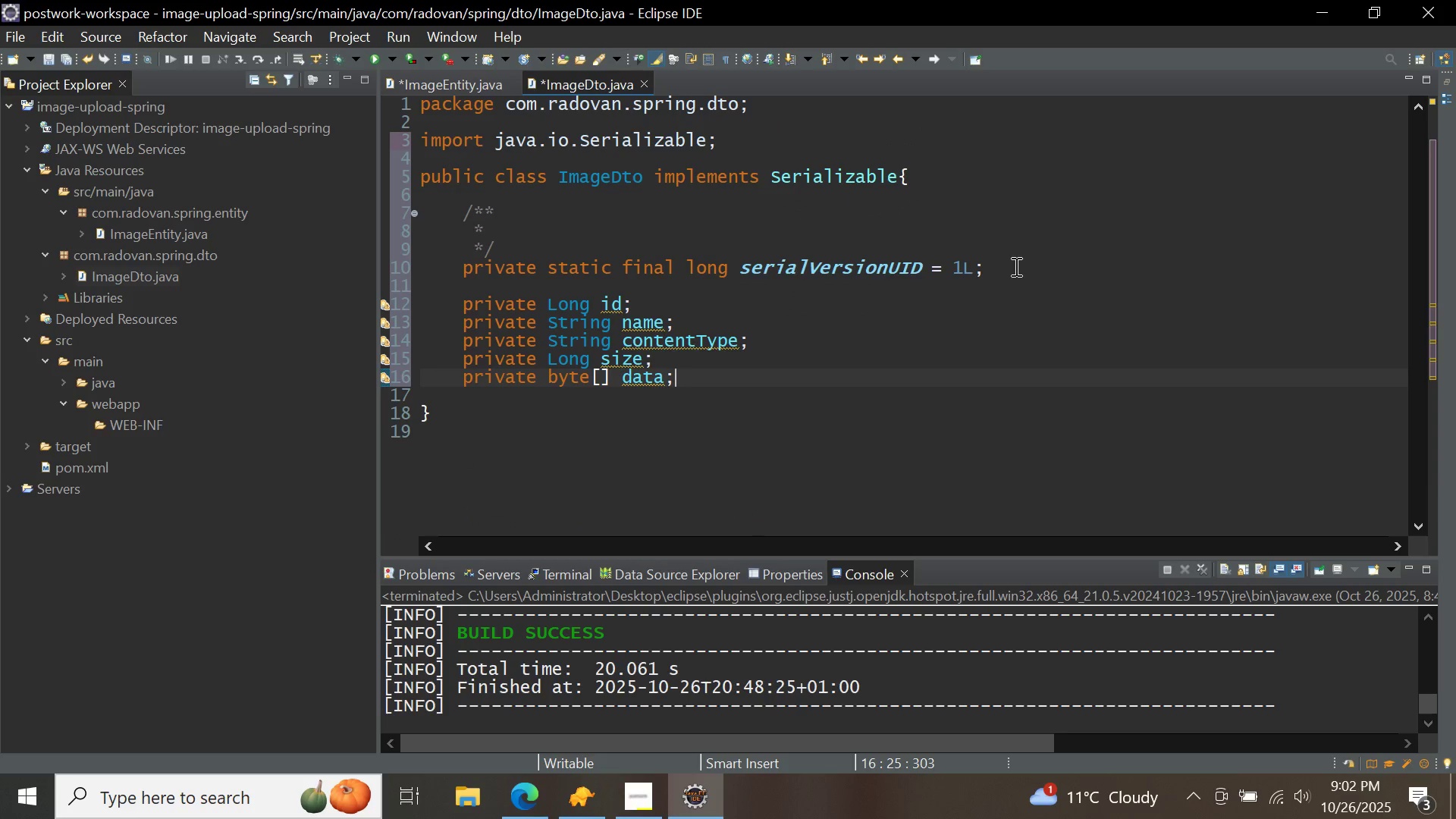 
key(Enter)
 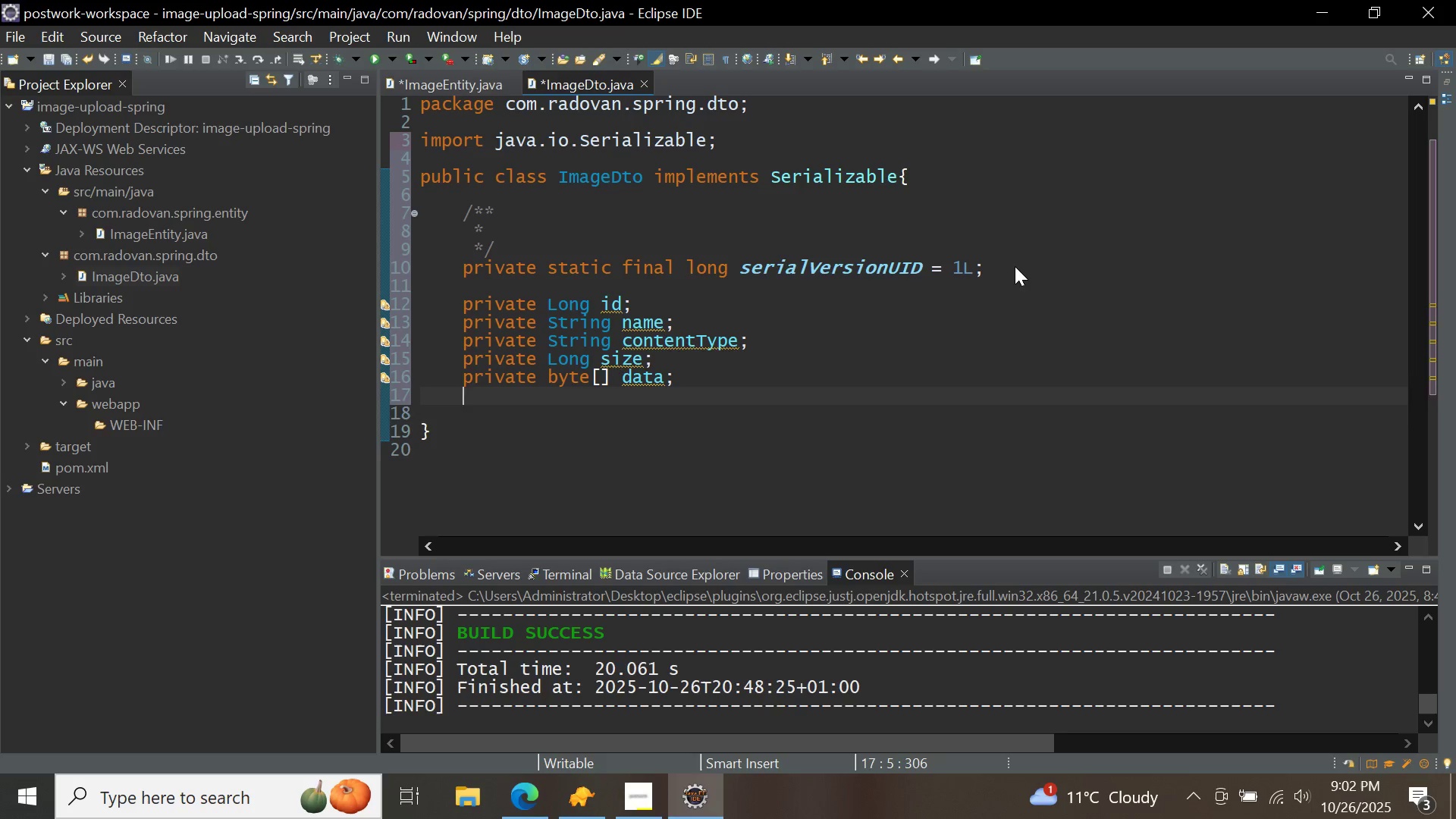 
key(Enter)
 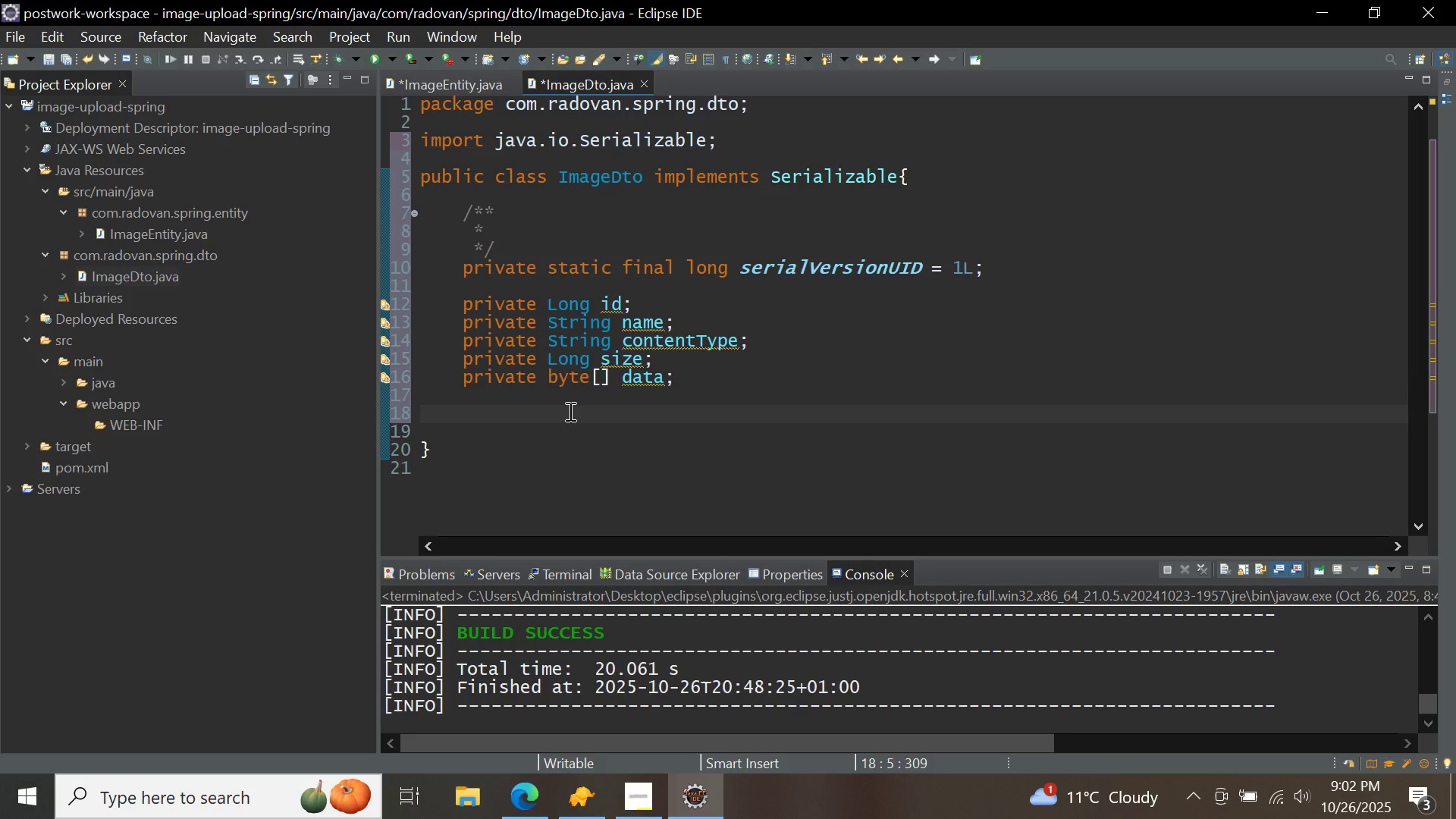 
right_click([569, 411])
 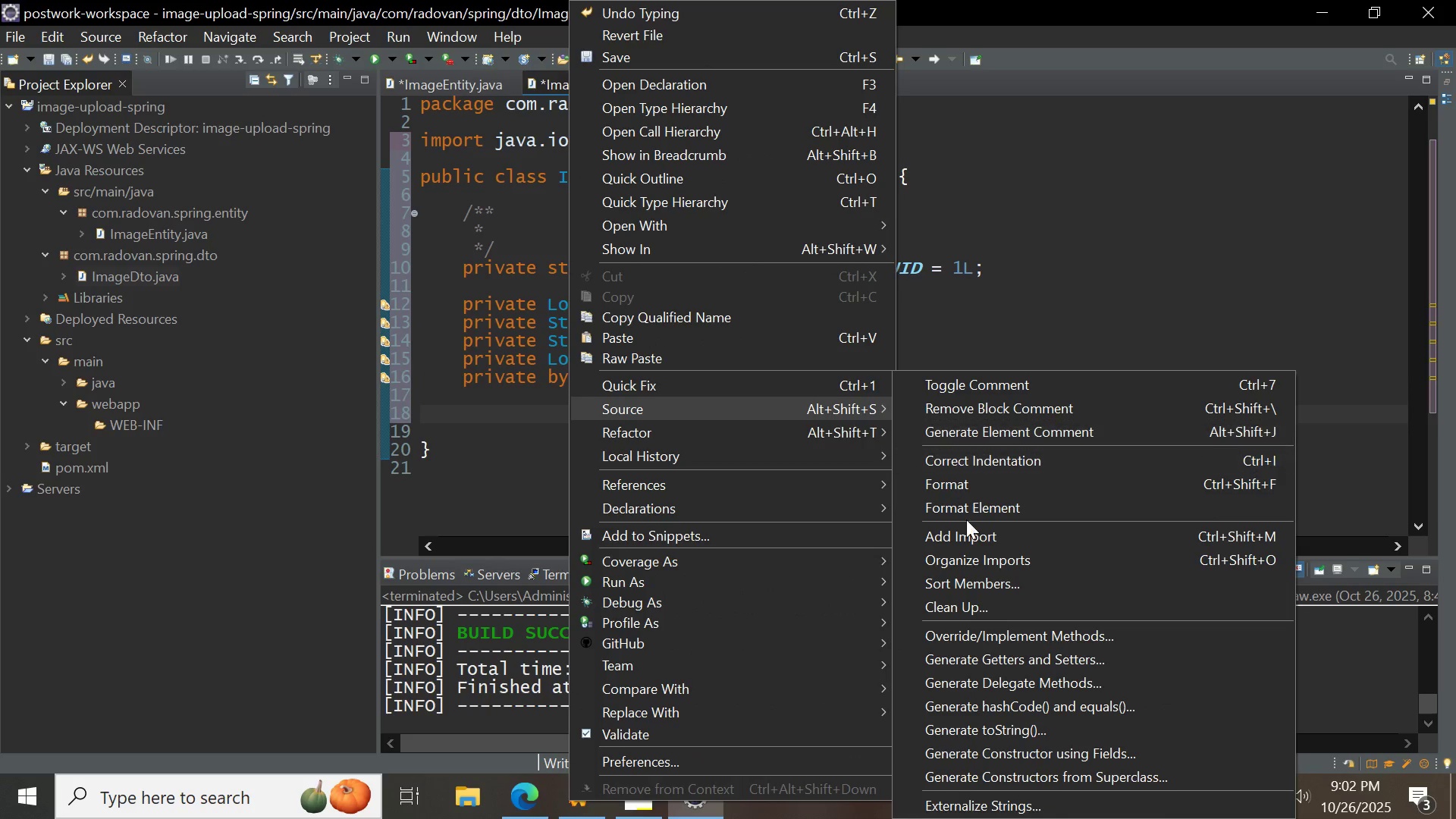 
left_click([1018, 667])
 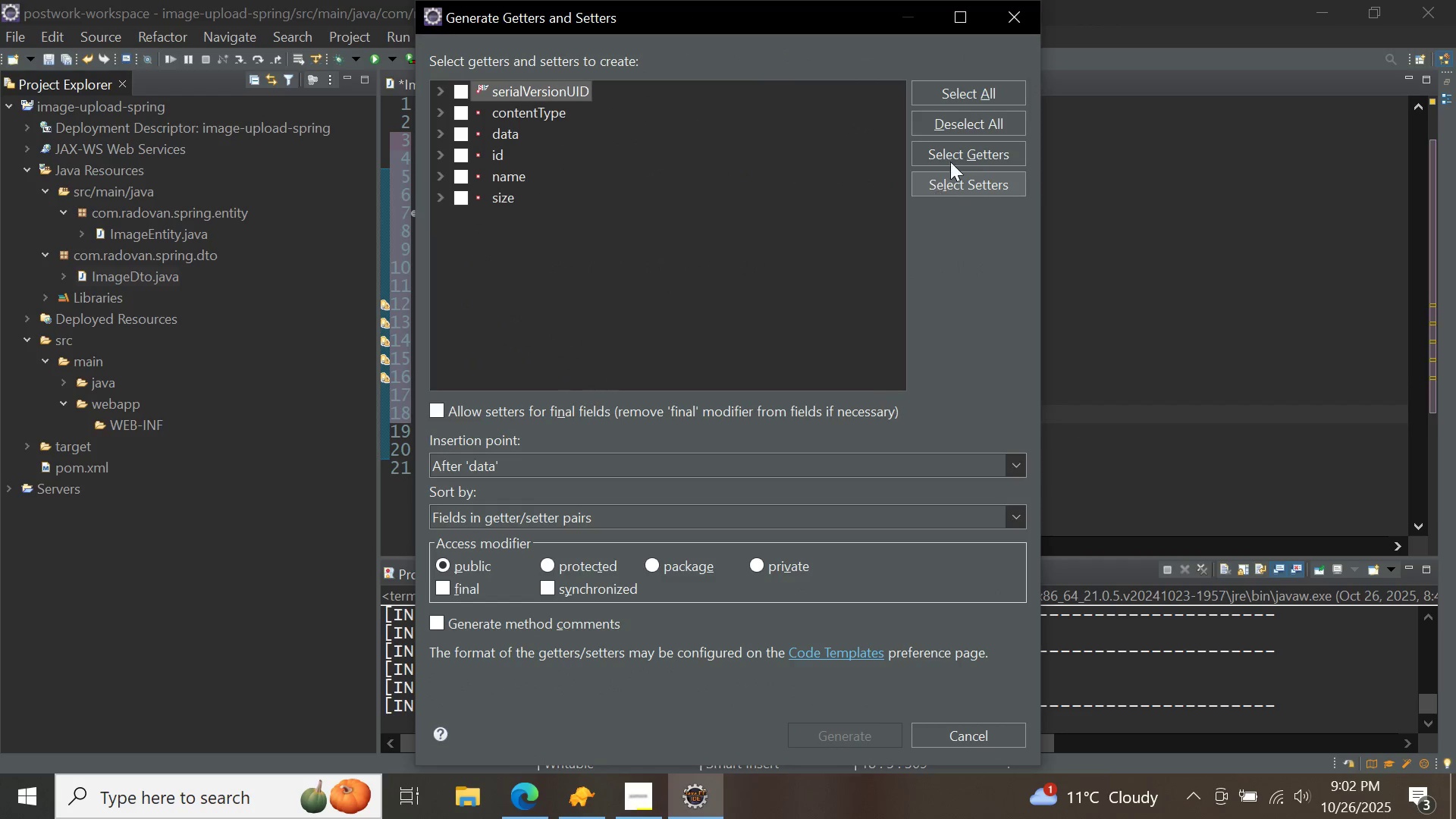 
left_click([957, 89])
 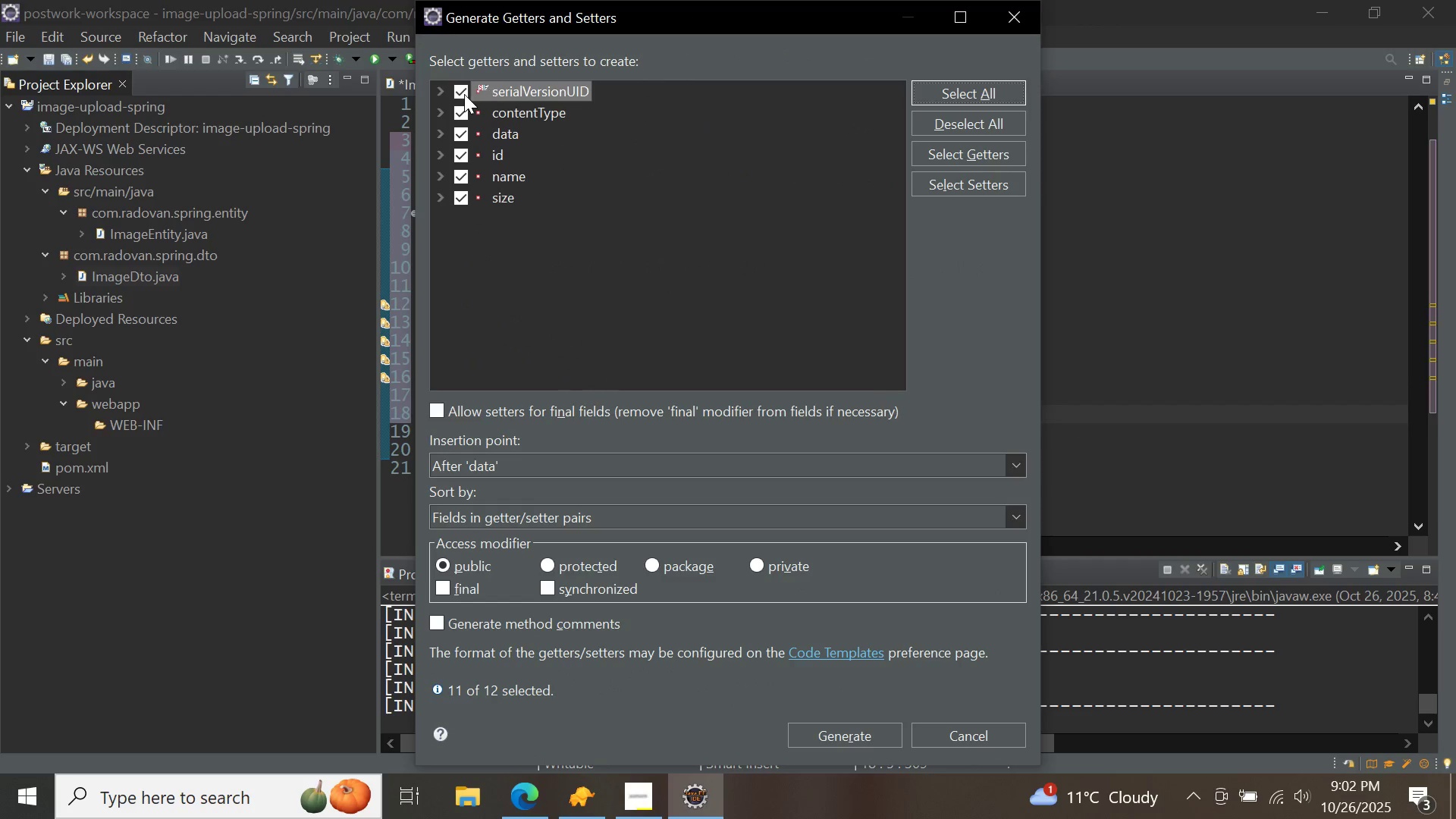 
left_click([464, 94])
 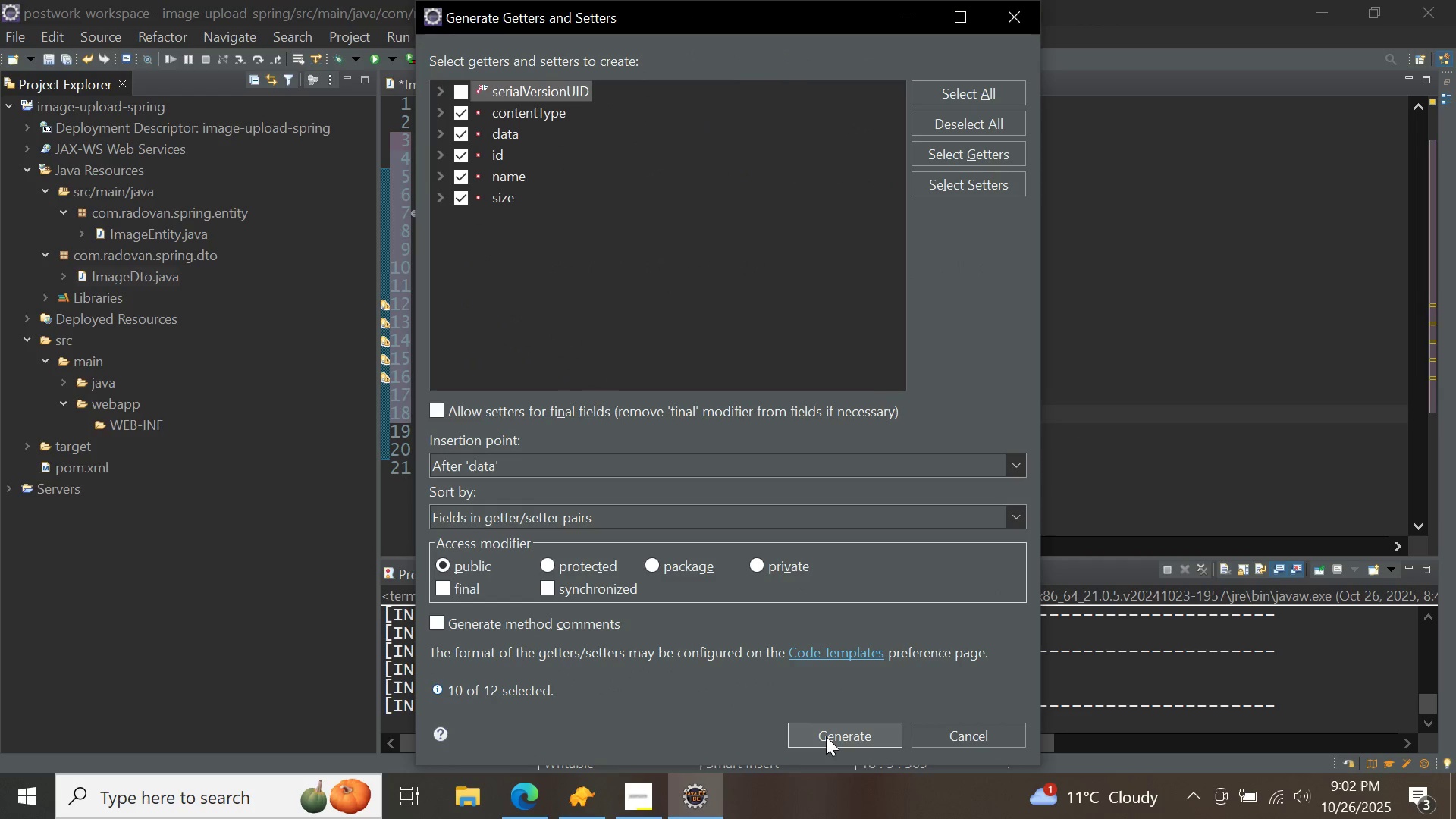 
left_click([826, 736])
 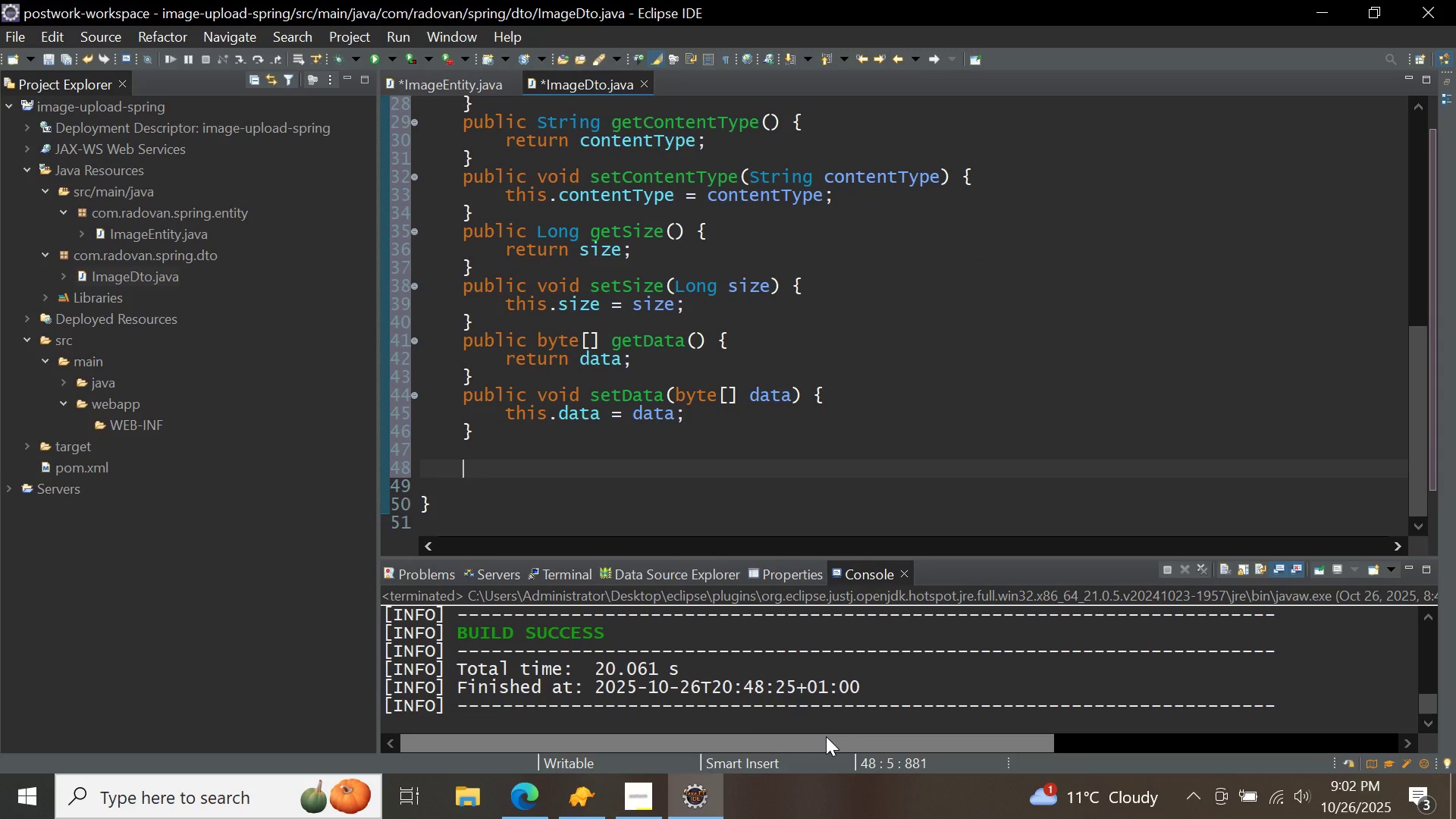 
key(Control+Shift+F)
 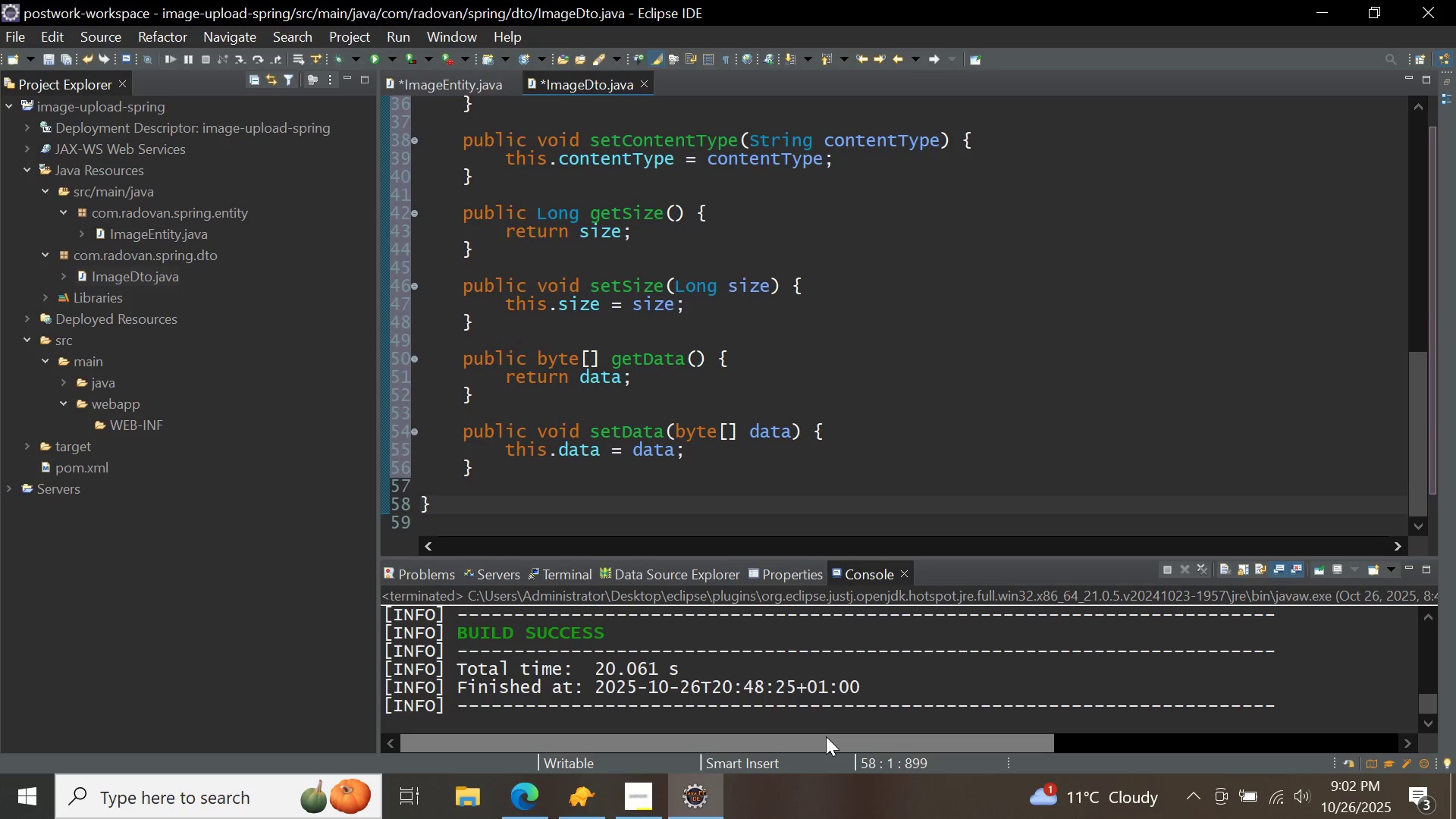 
key(Control+ControlLeft)
 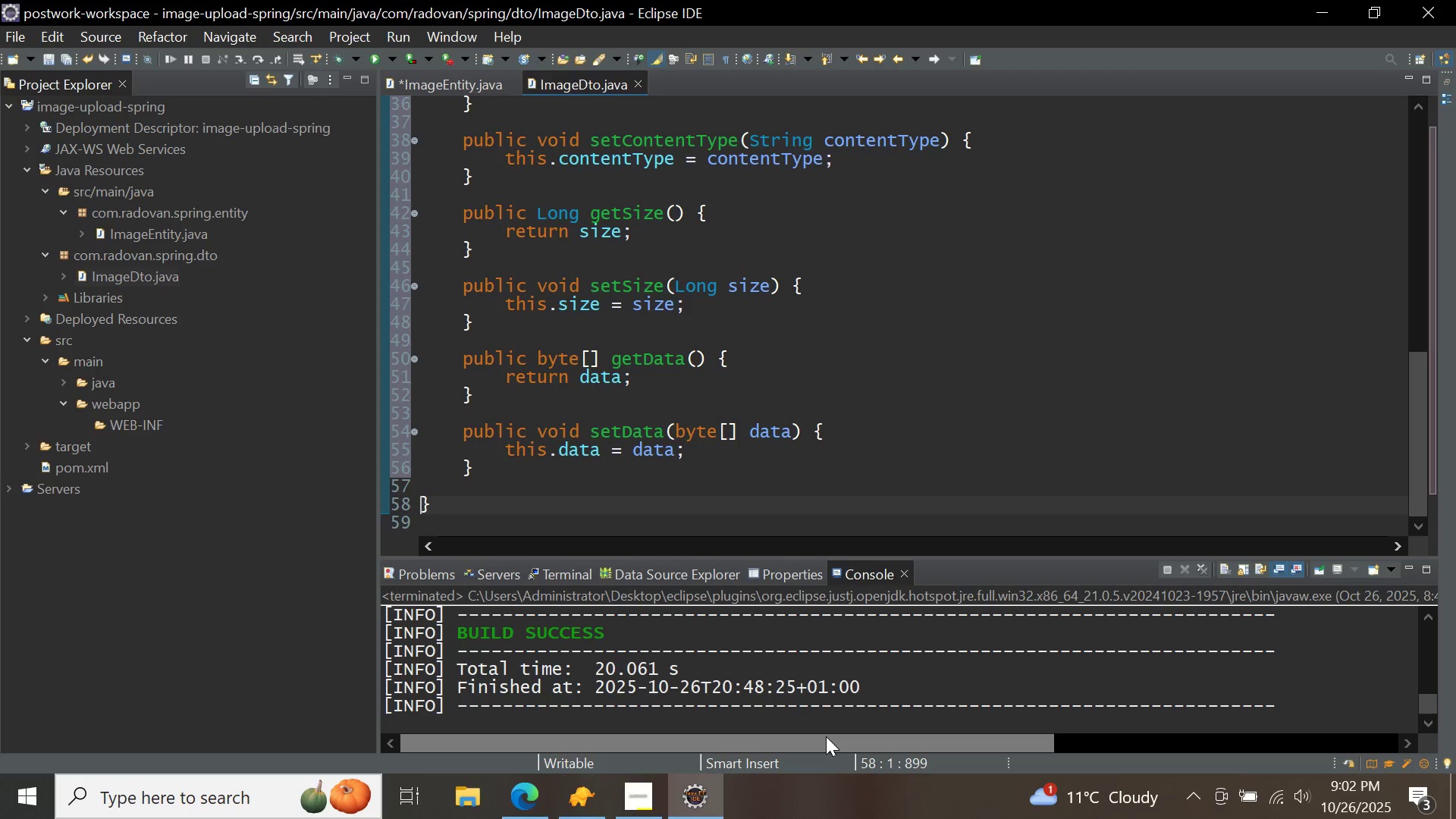 
key(Control+S)
 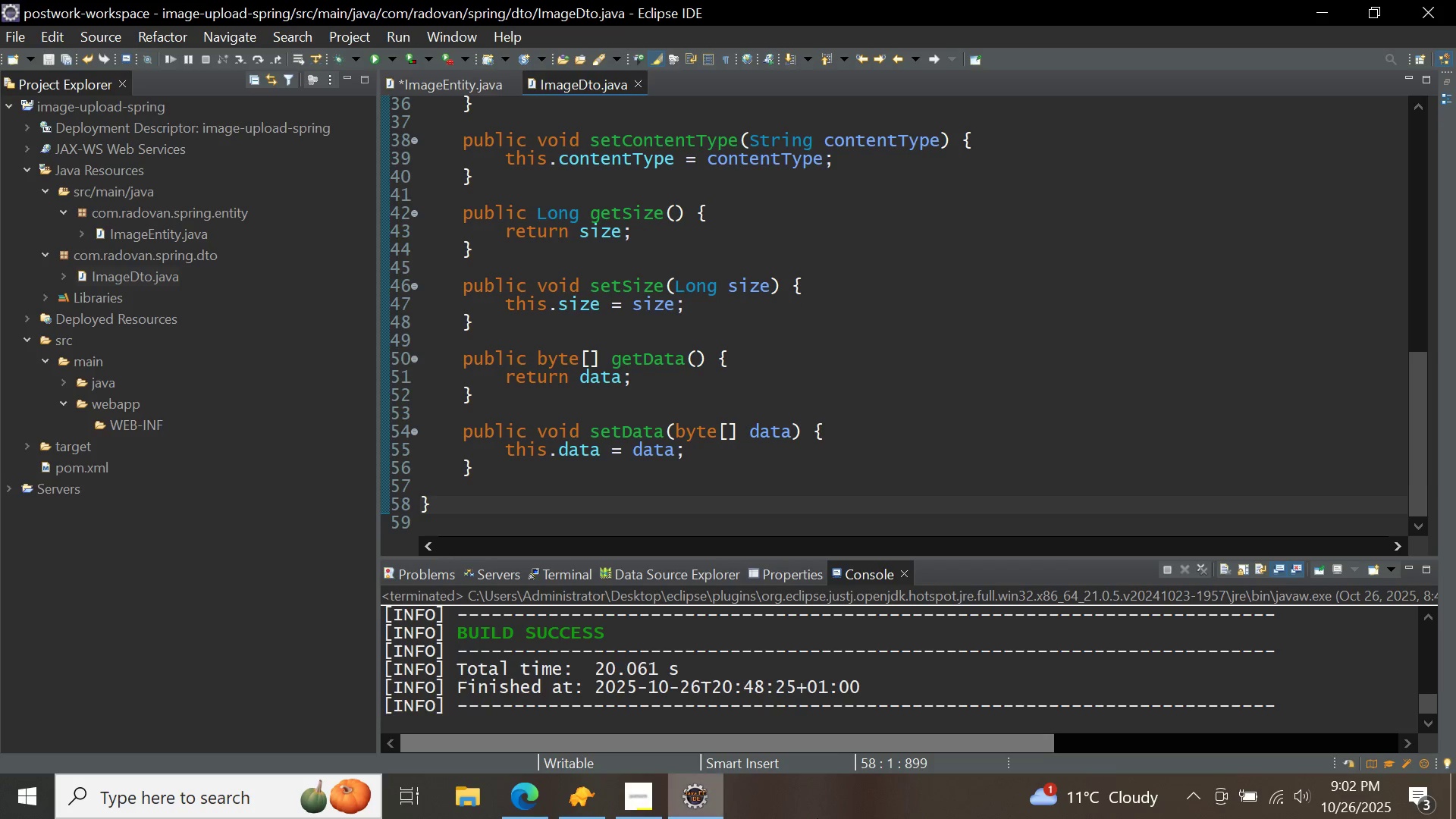 
scroll: coordinate [1021, 394], scroll_direction: up, amount: 15.0
 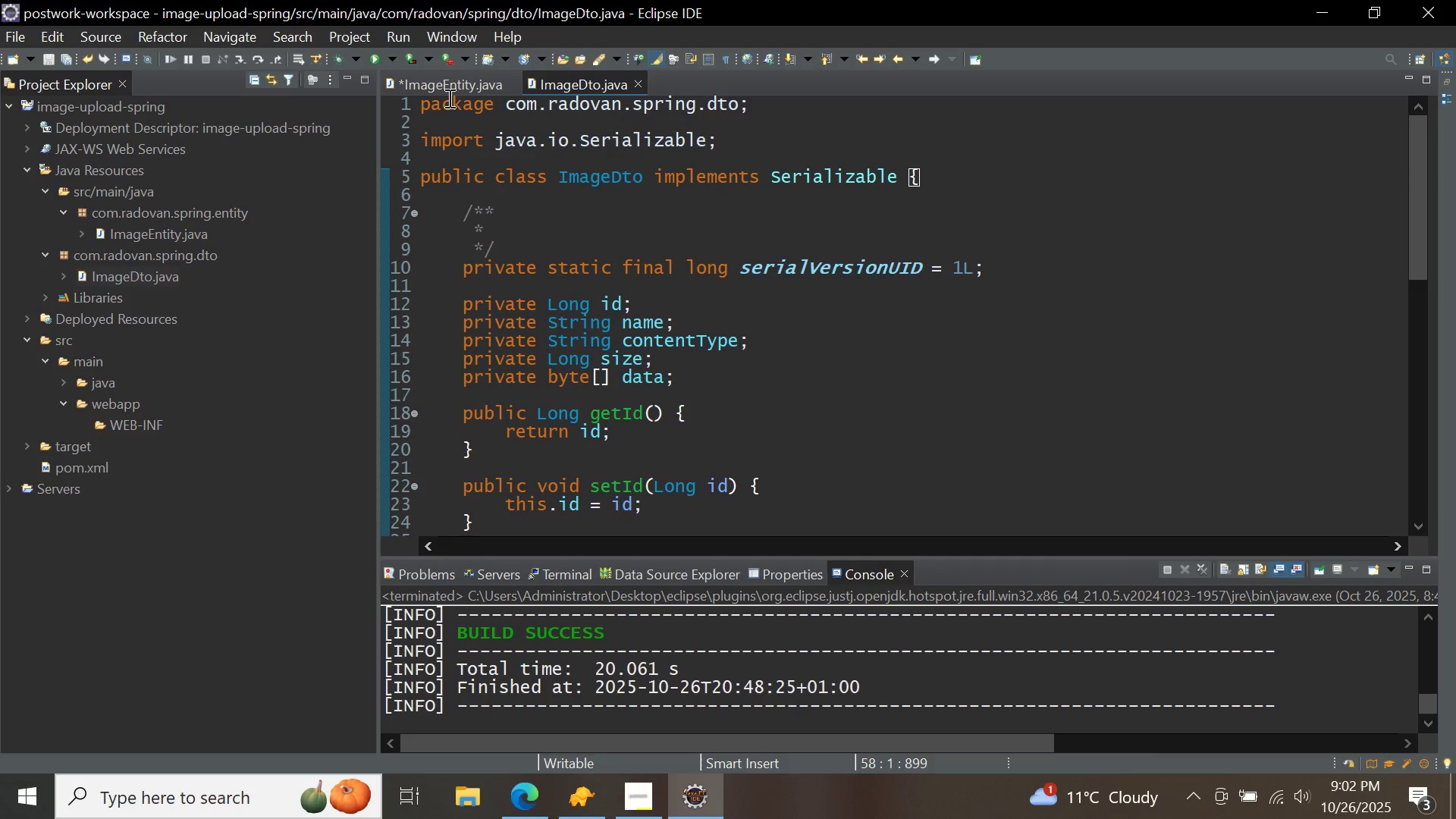 
left_click([442, 83])
 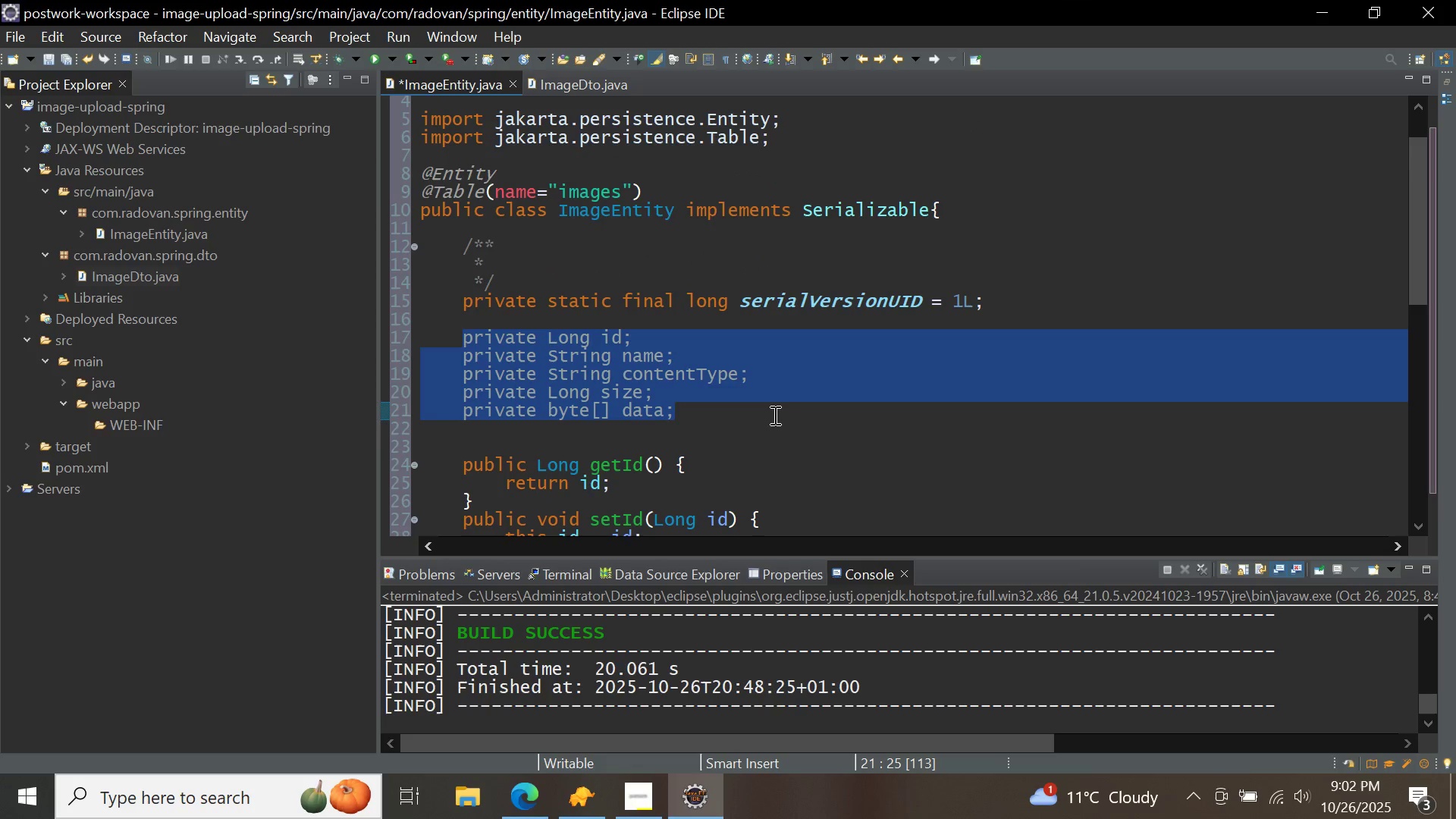 
double_click([767, 416])
 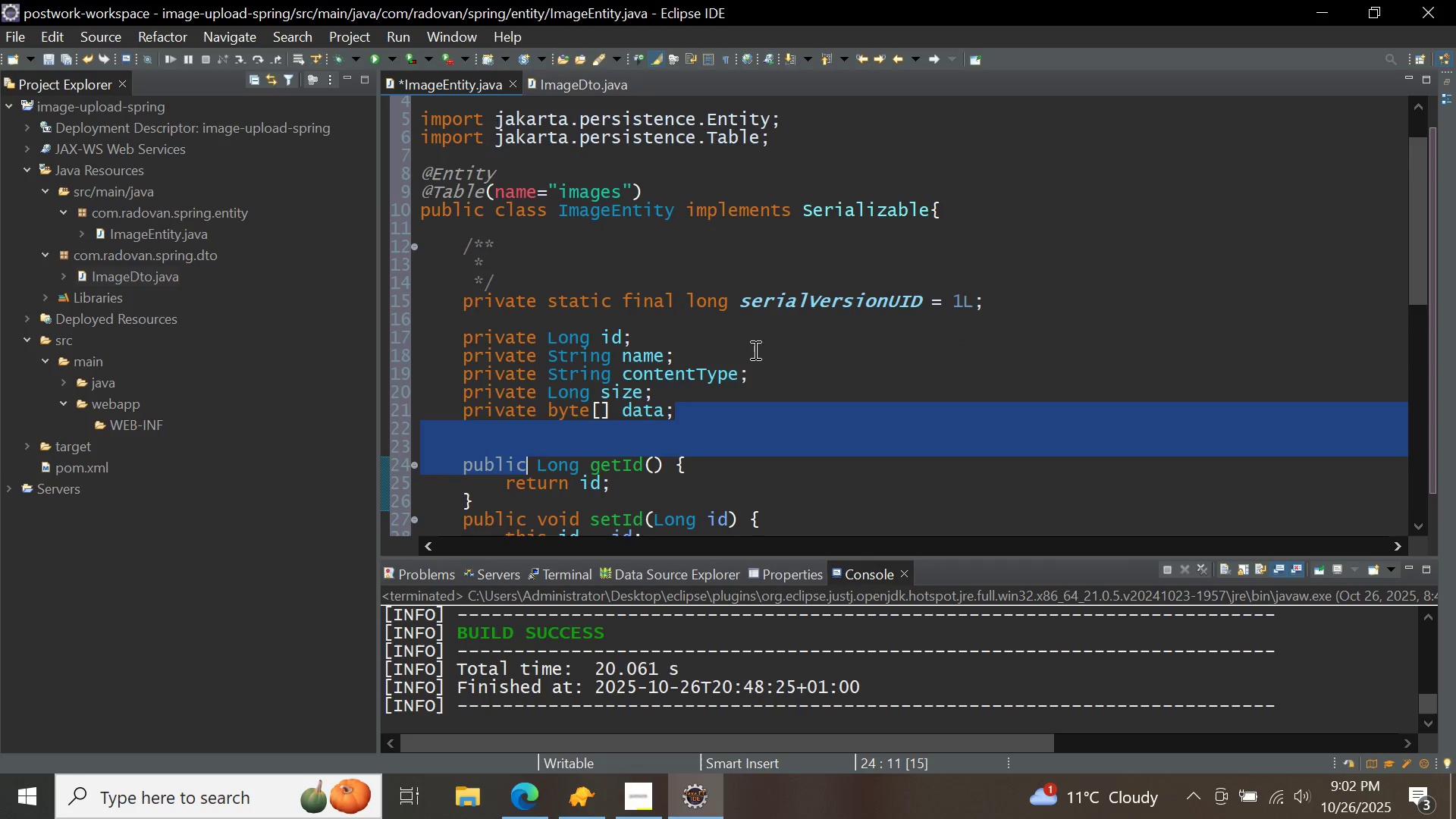 
double_click([747, 346])
 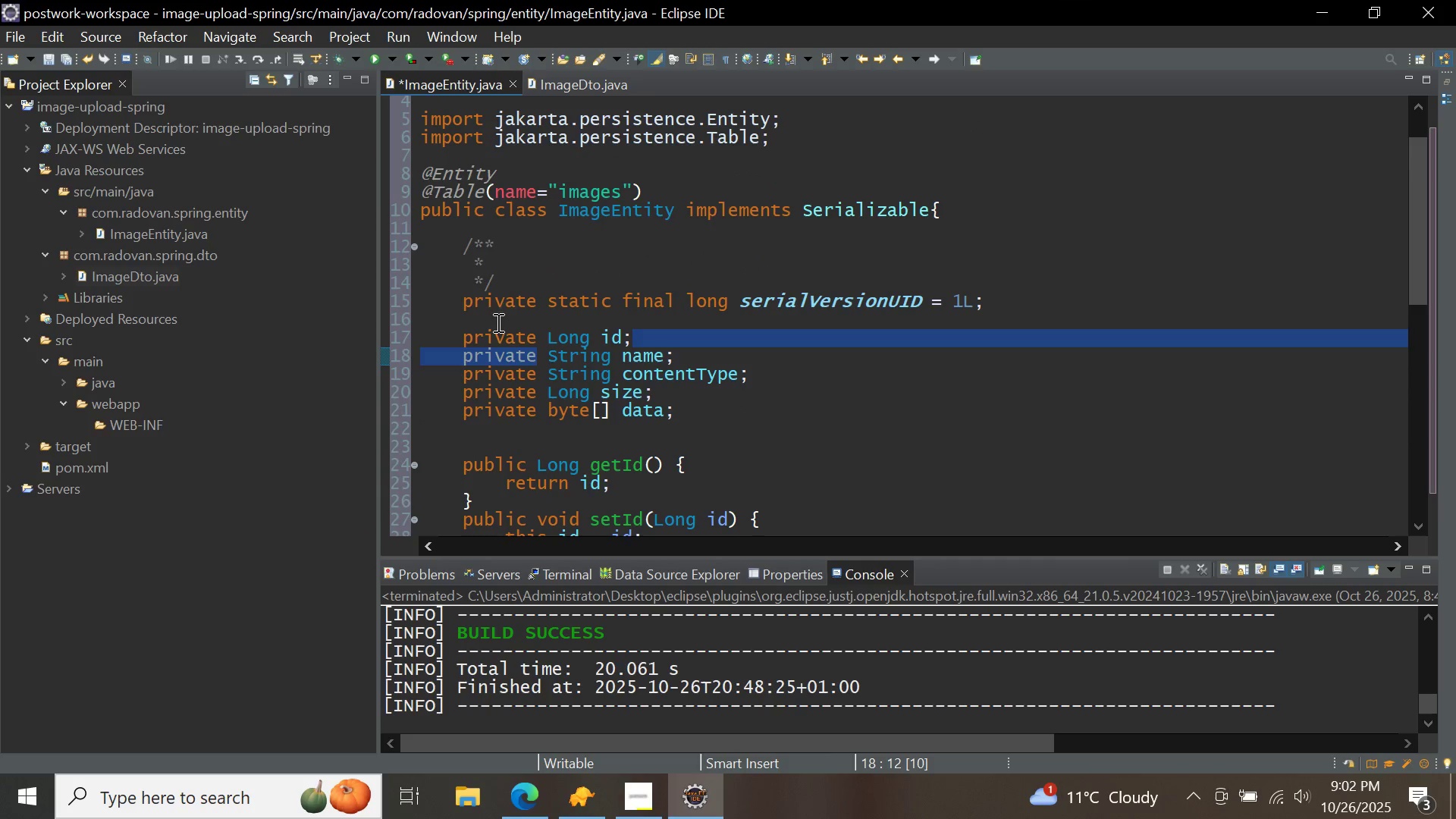 
left_click([497, 322])
 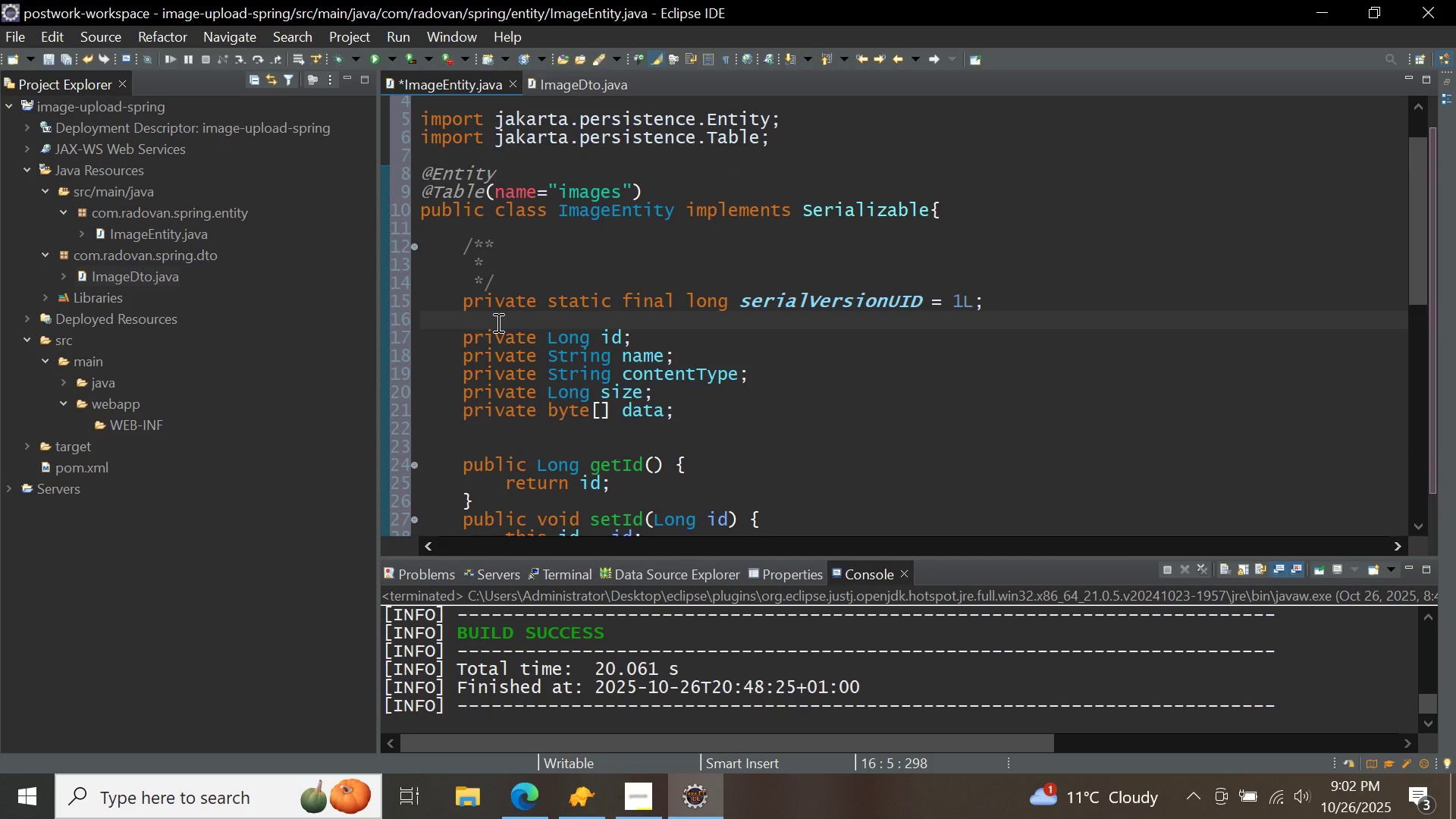 
key(Enter)
 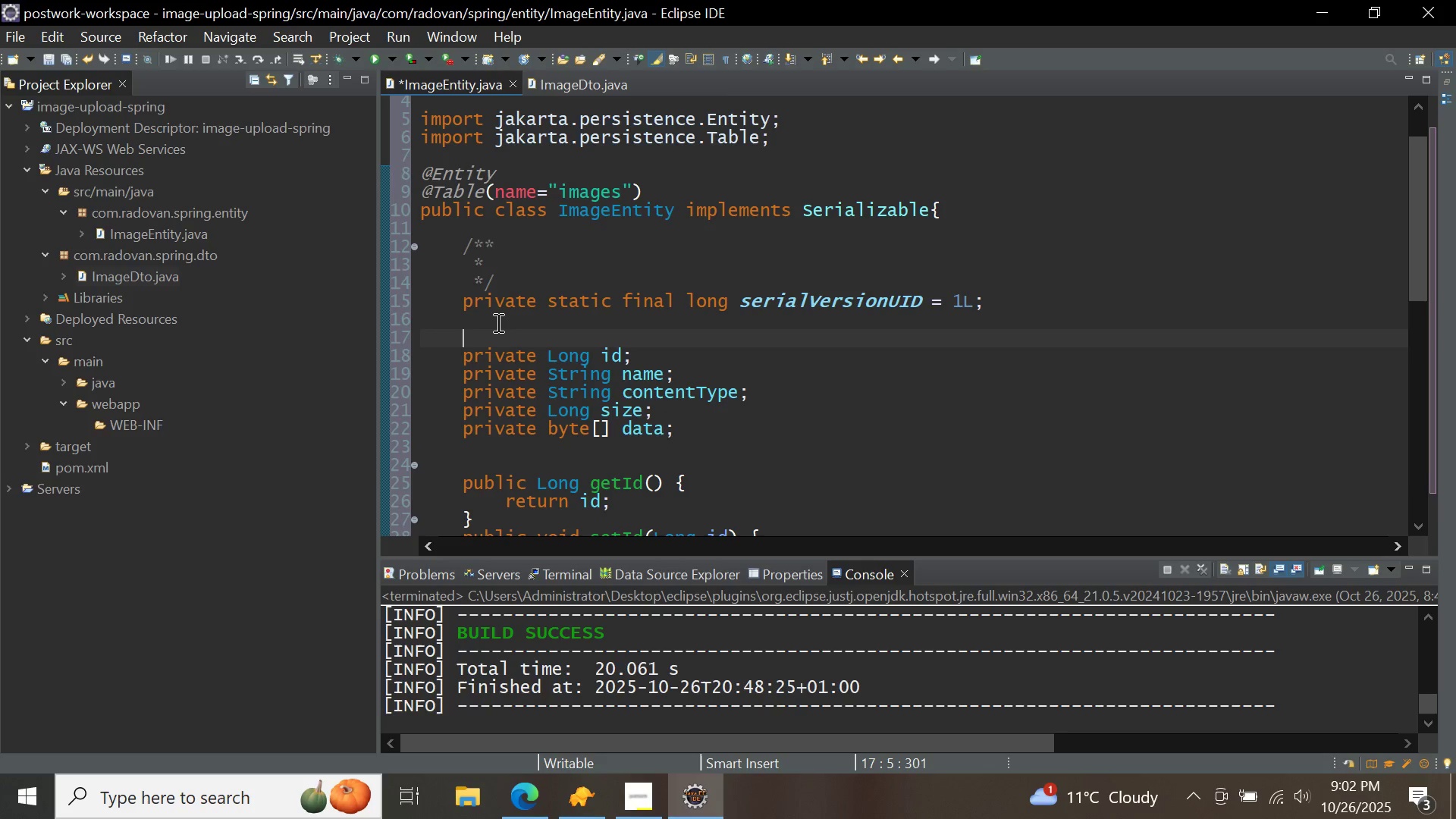 
type(@id)
 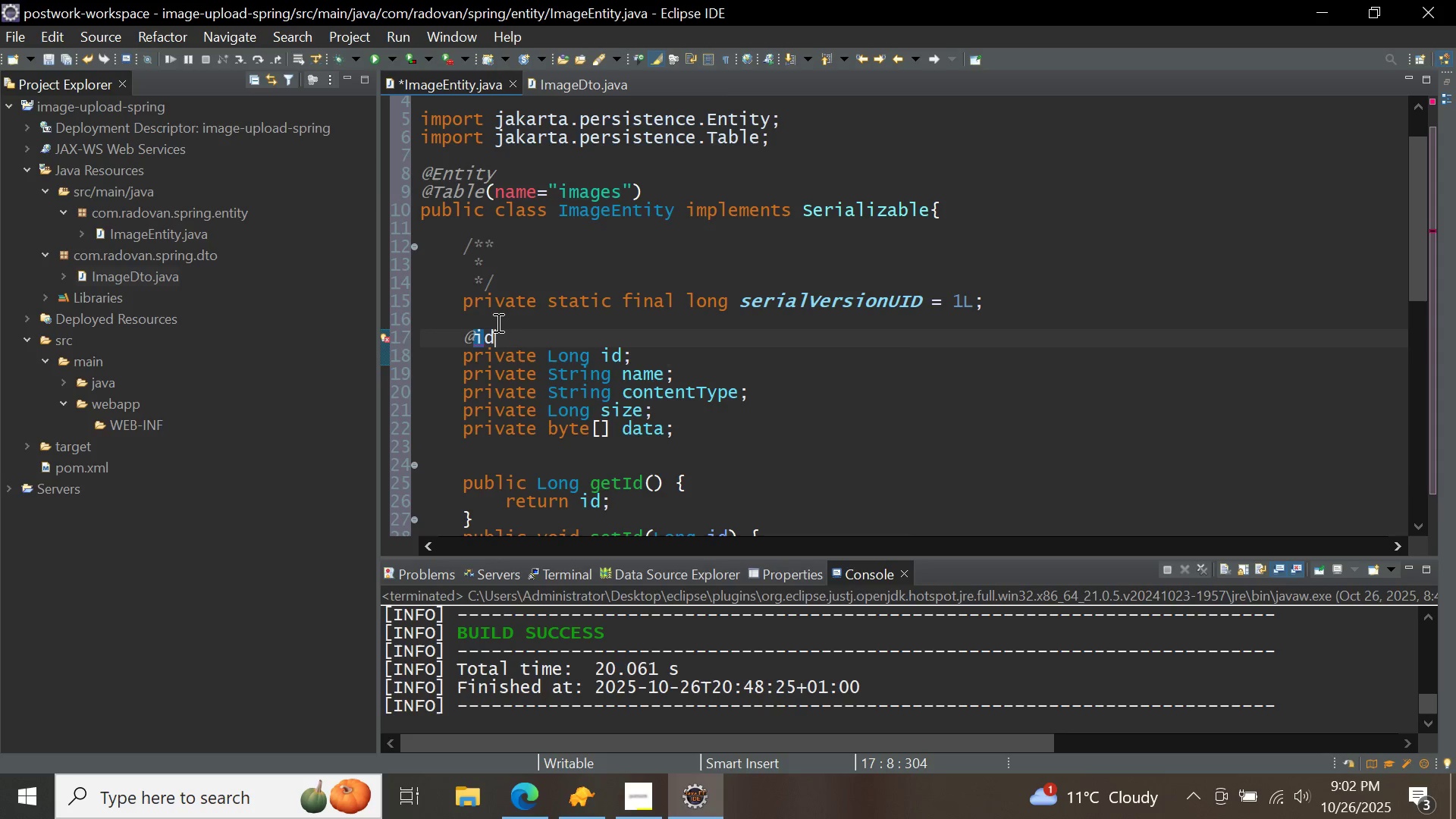 
key(Control+ControlLeft)
 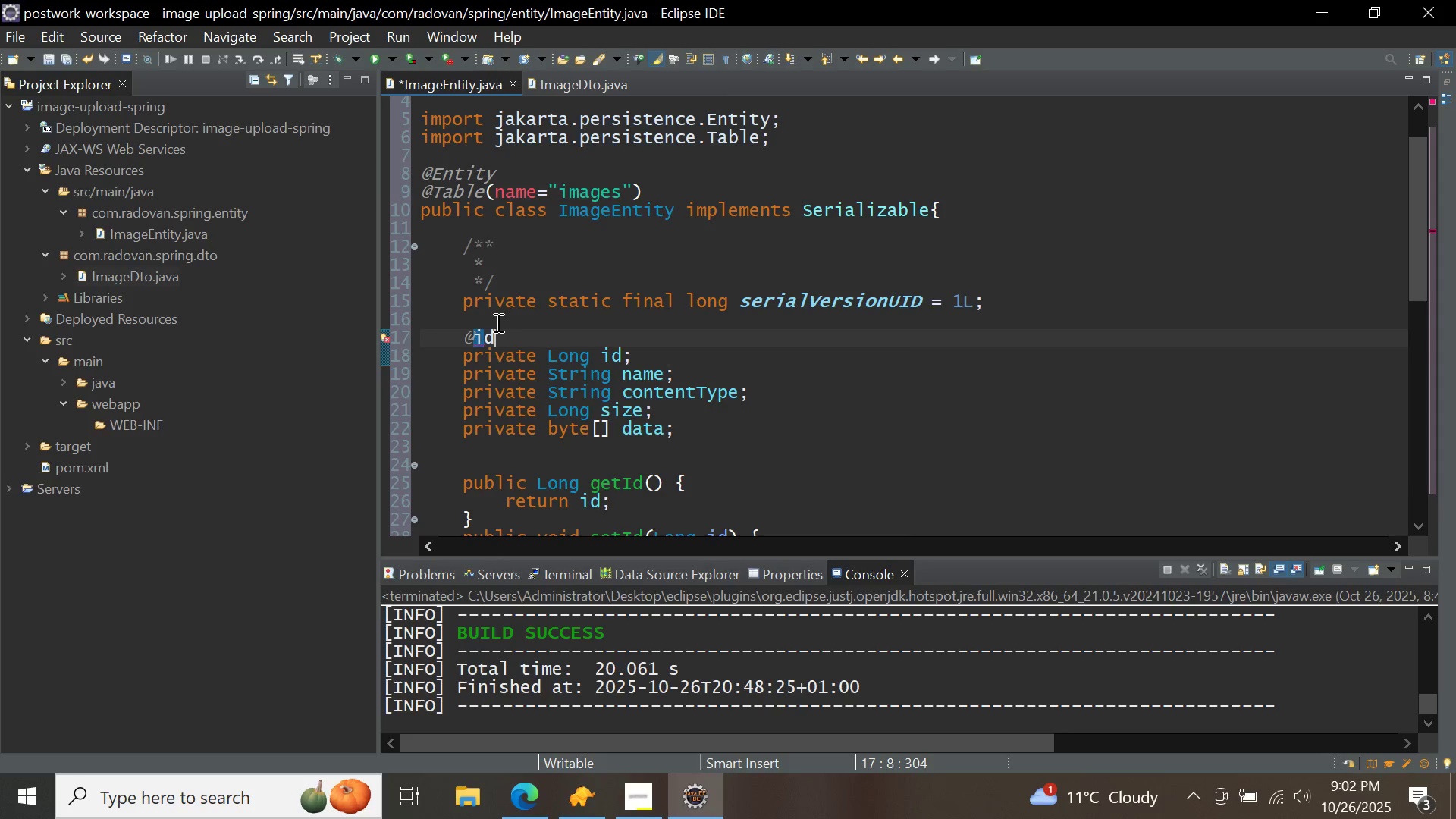 
key(Control+Space)
 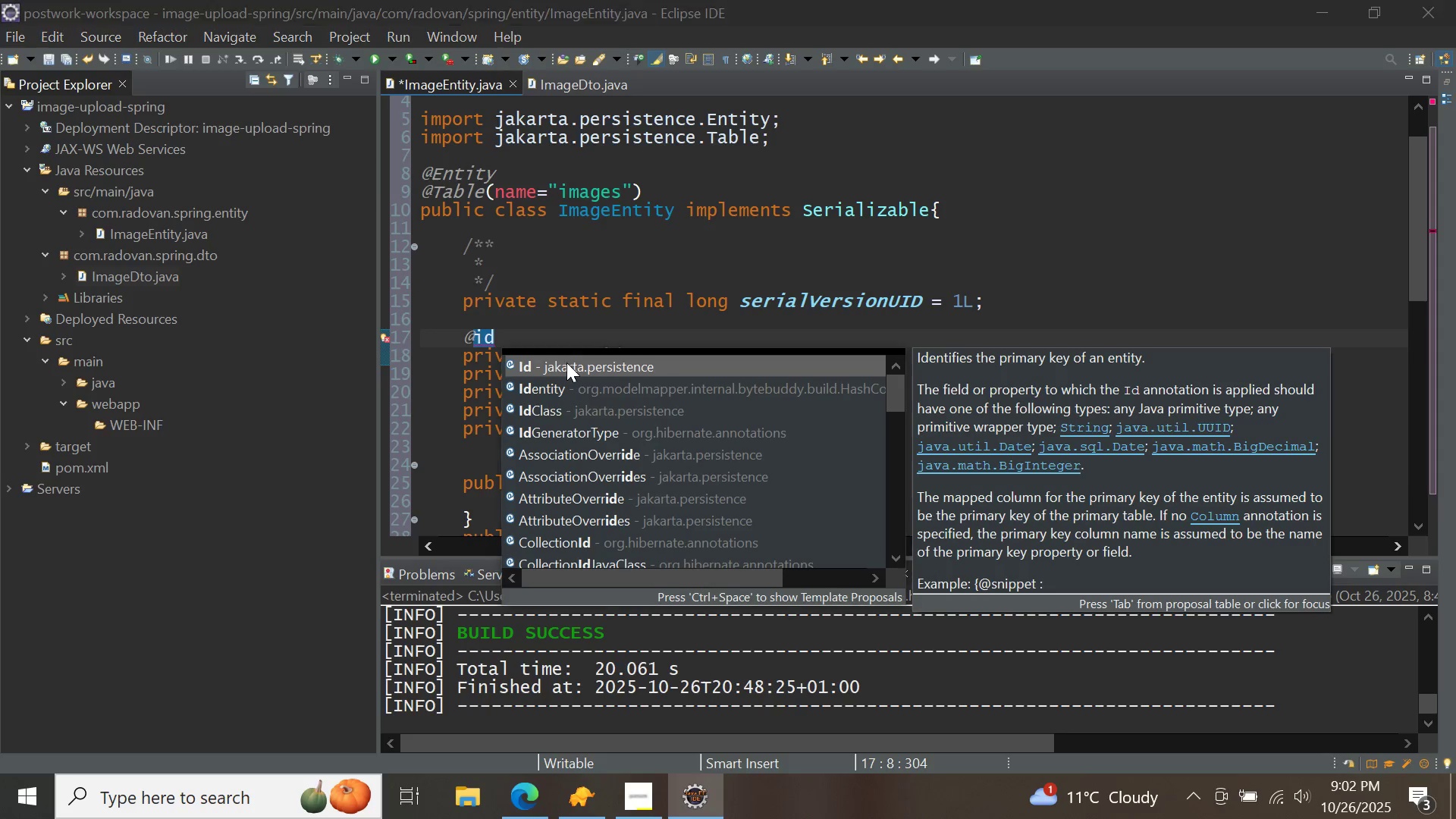 
double_click([566, 362])
 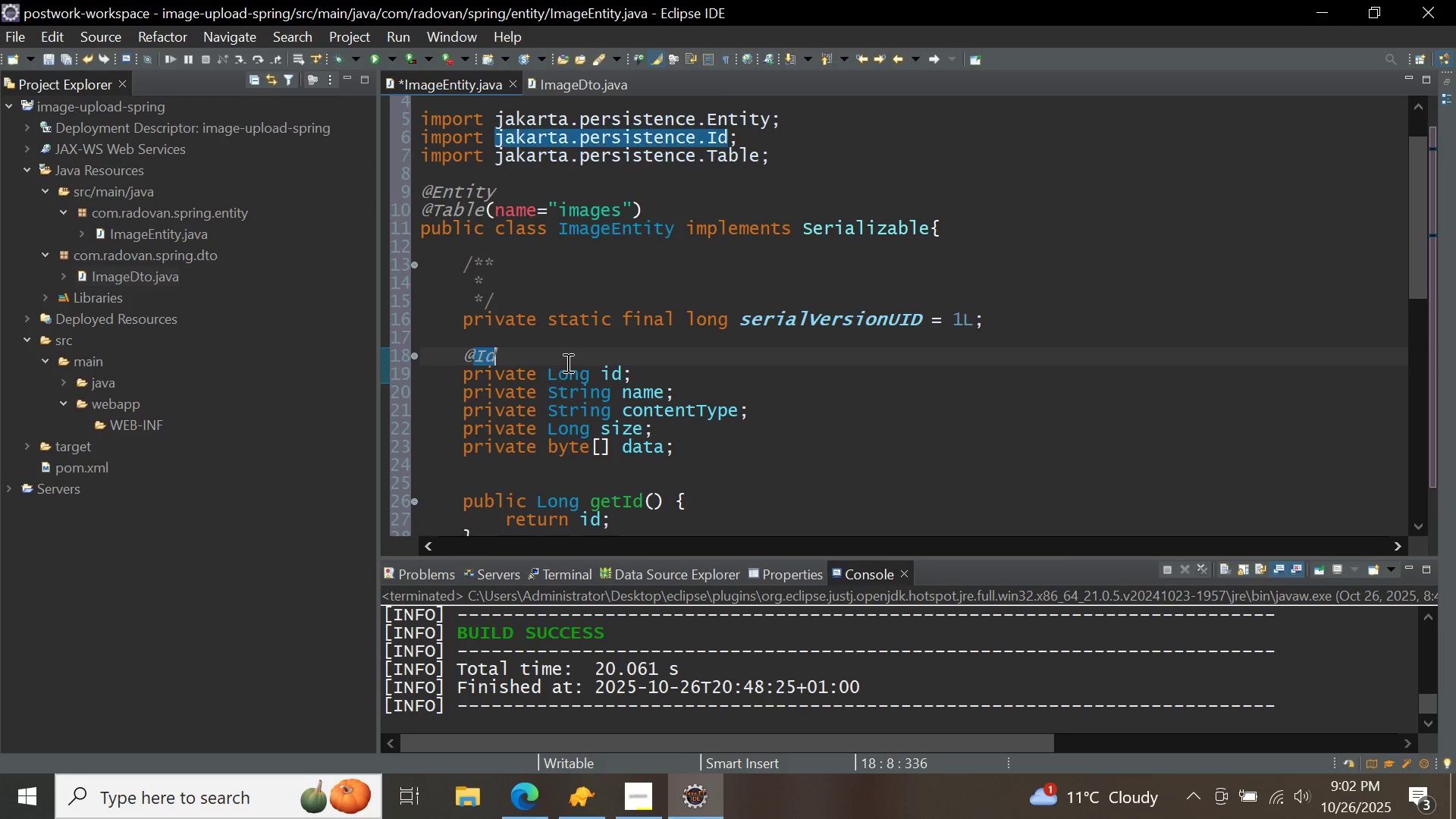 
key(Enter)
 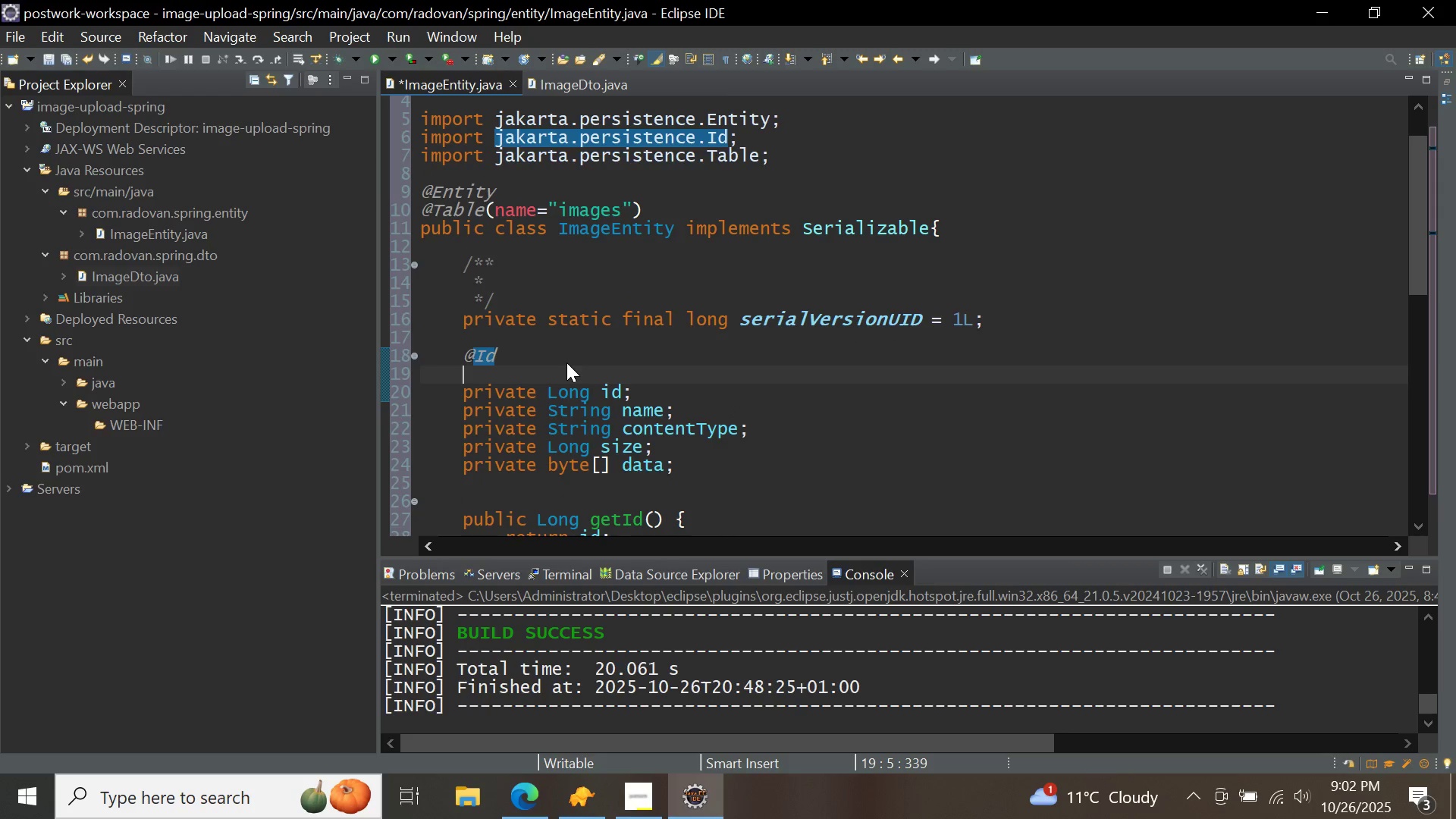 
type(@genera)
 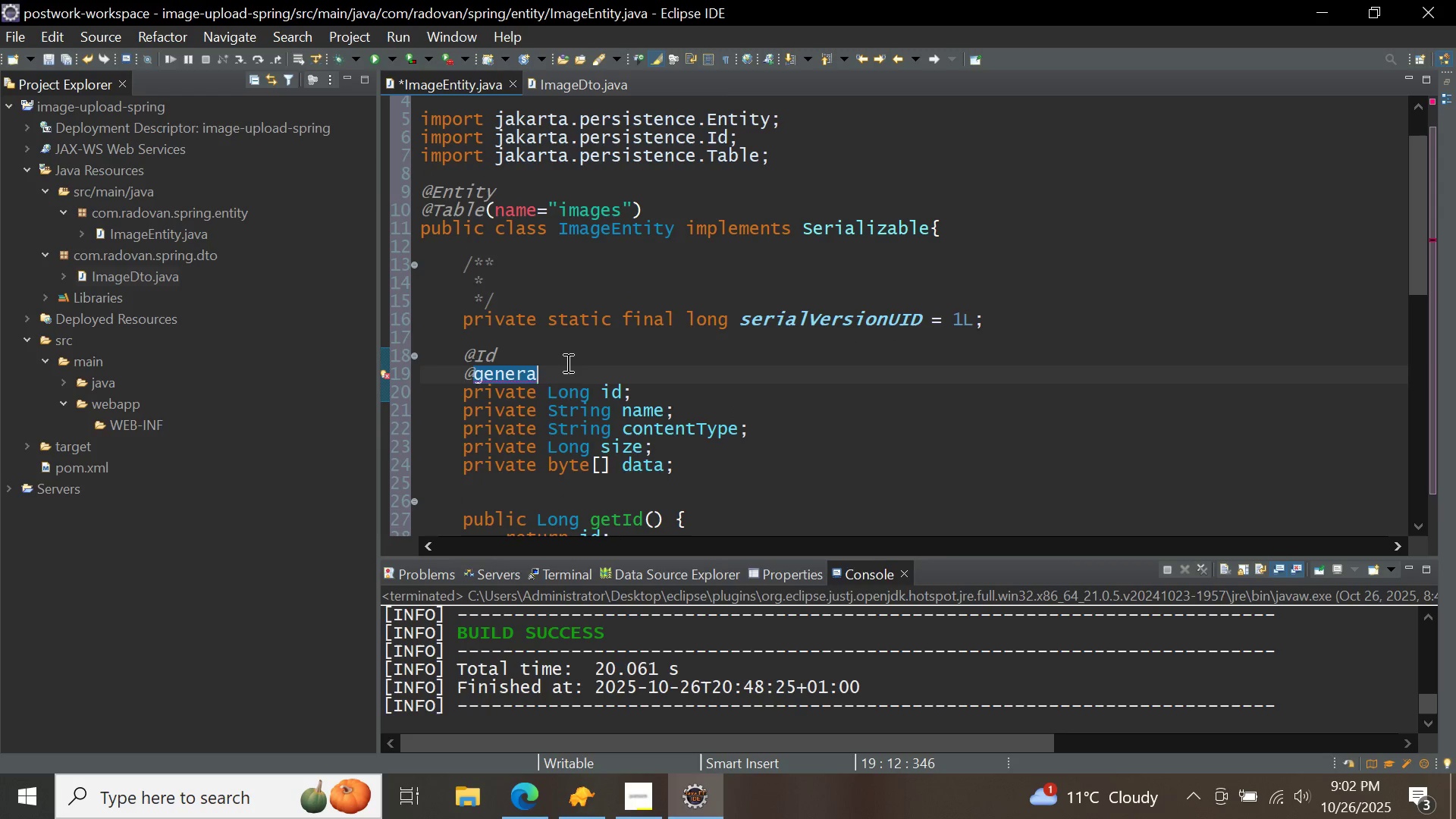 
key(Control+ControlLeft)
 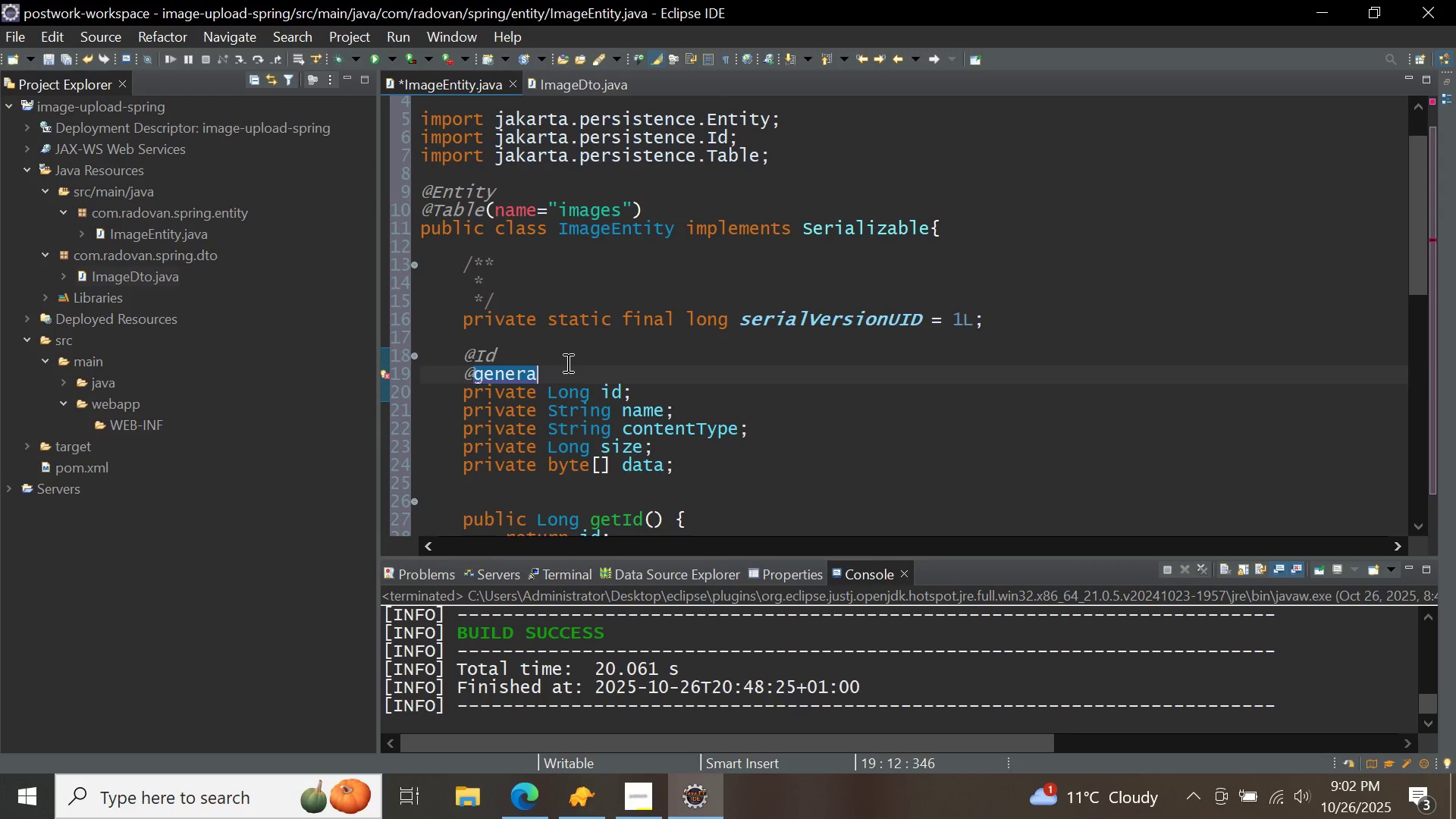 
key(Control+Space)
 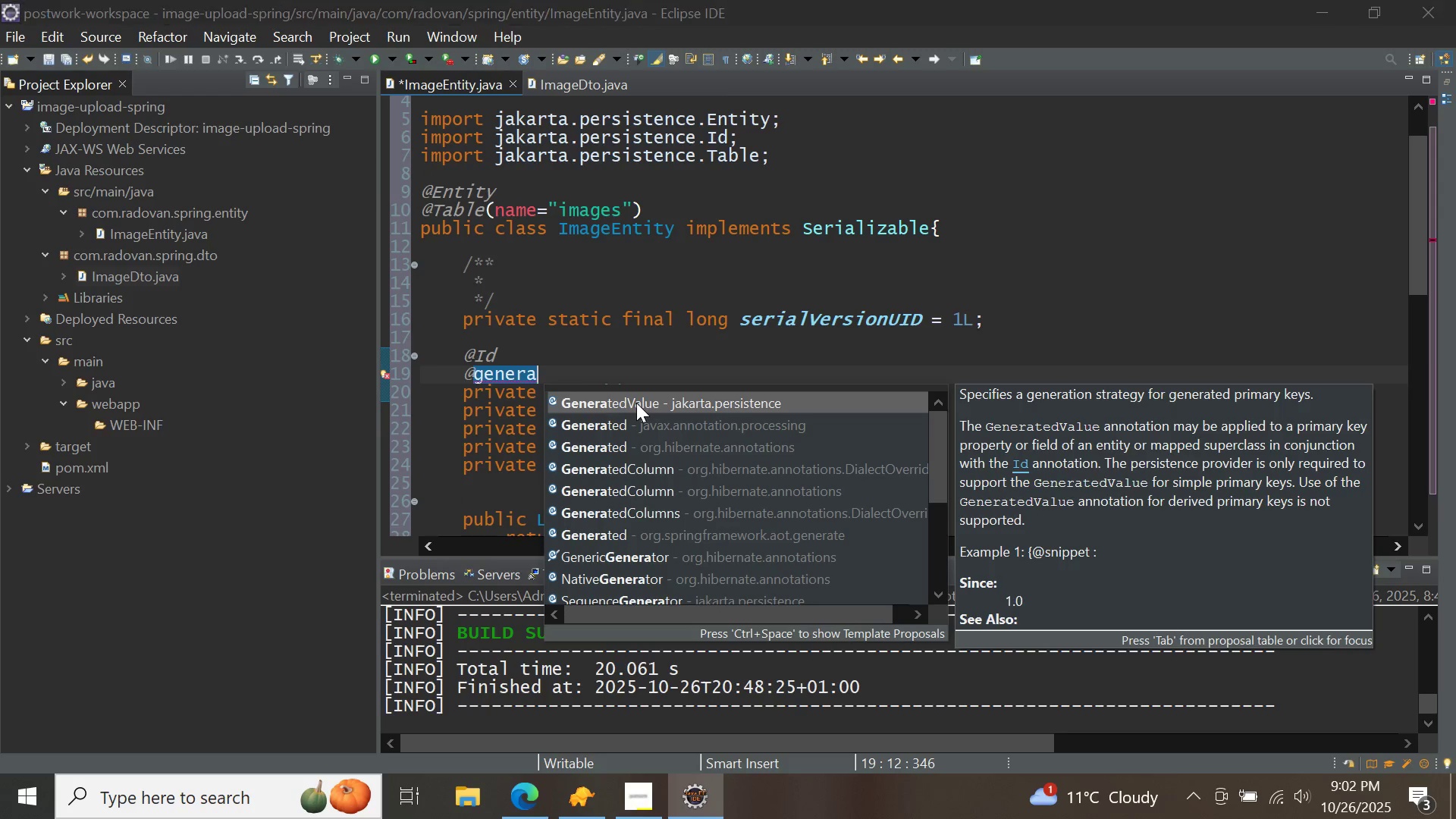 
double_click([636, 403])
 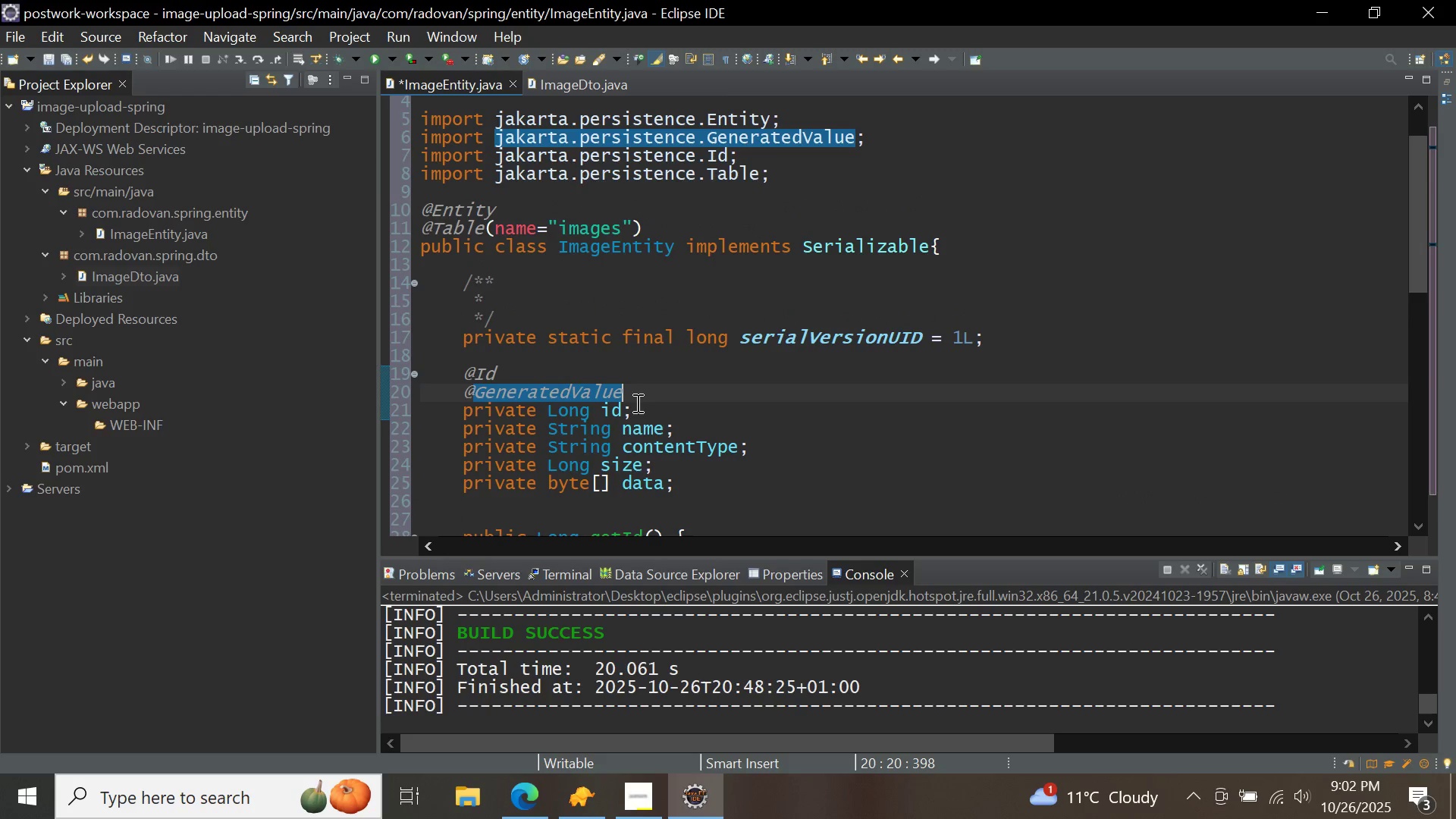 
key(Shift+9)
 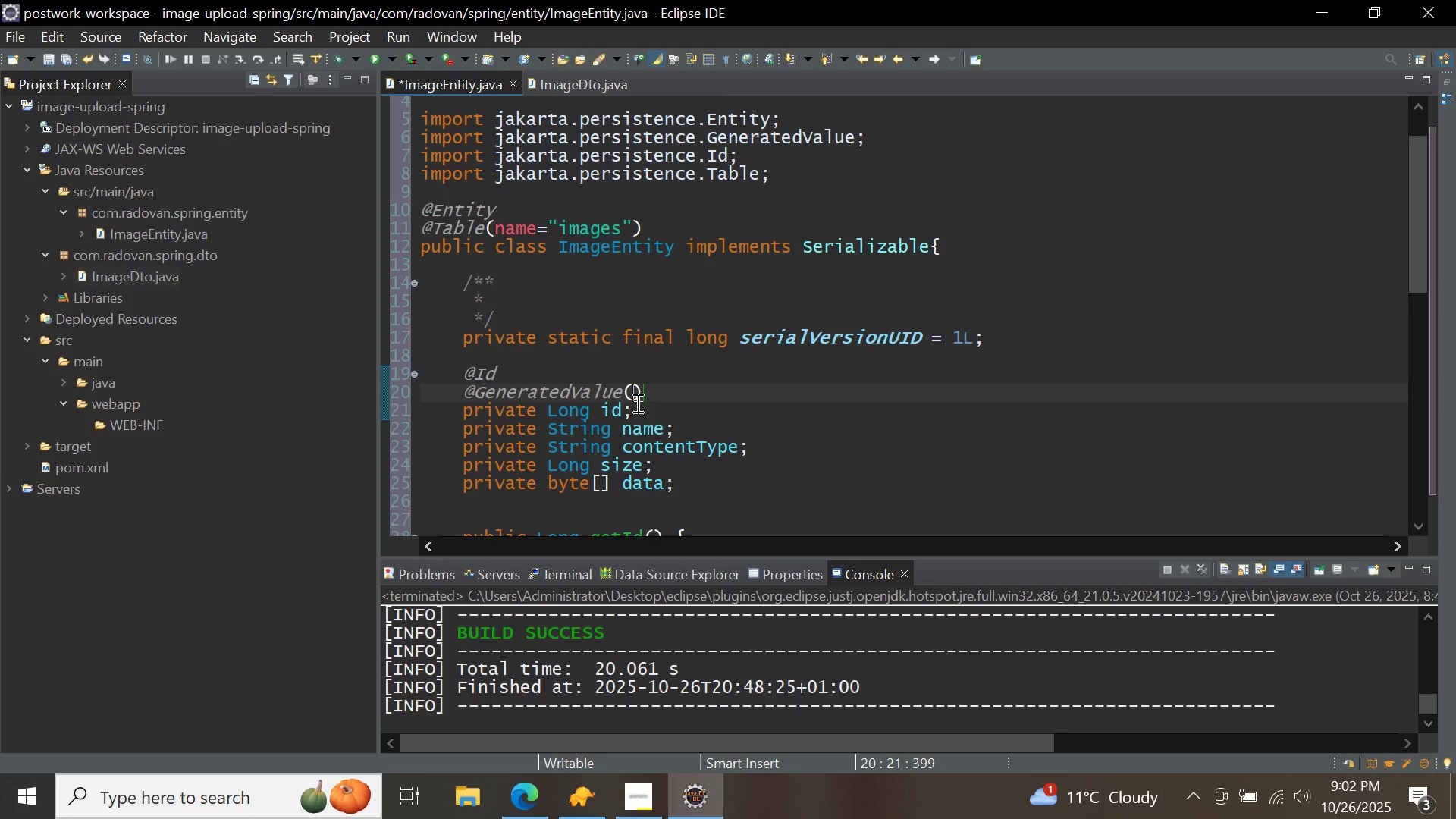 
key(Control+ControlLeft)
 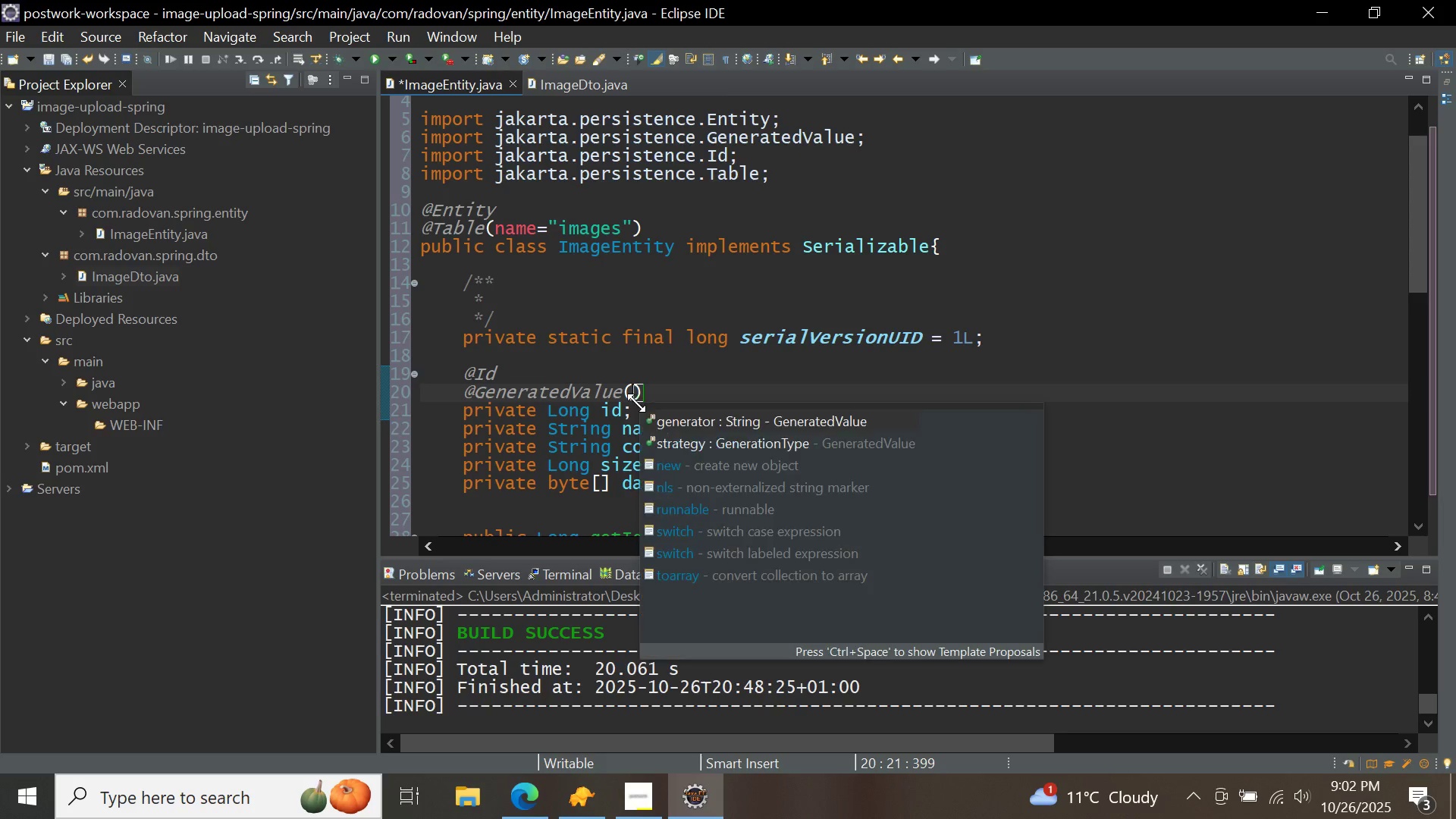 
key(Control+Space)
 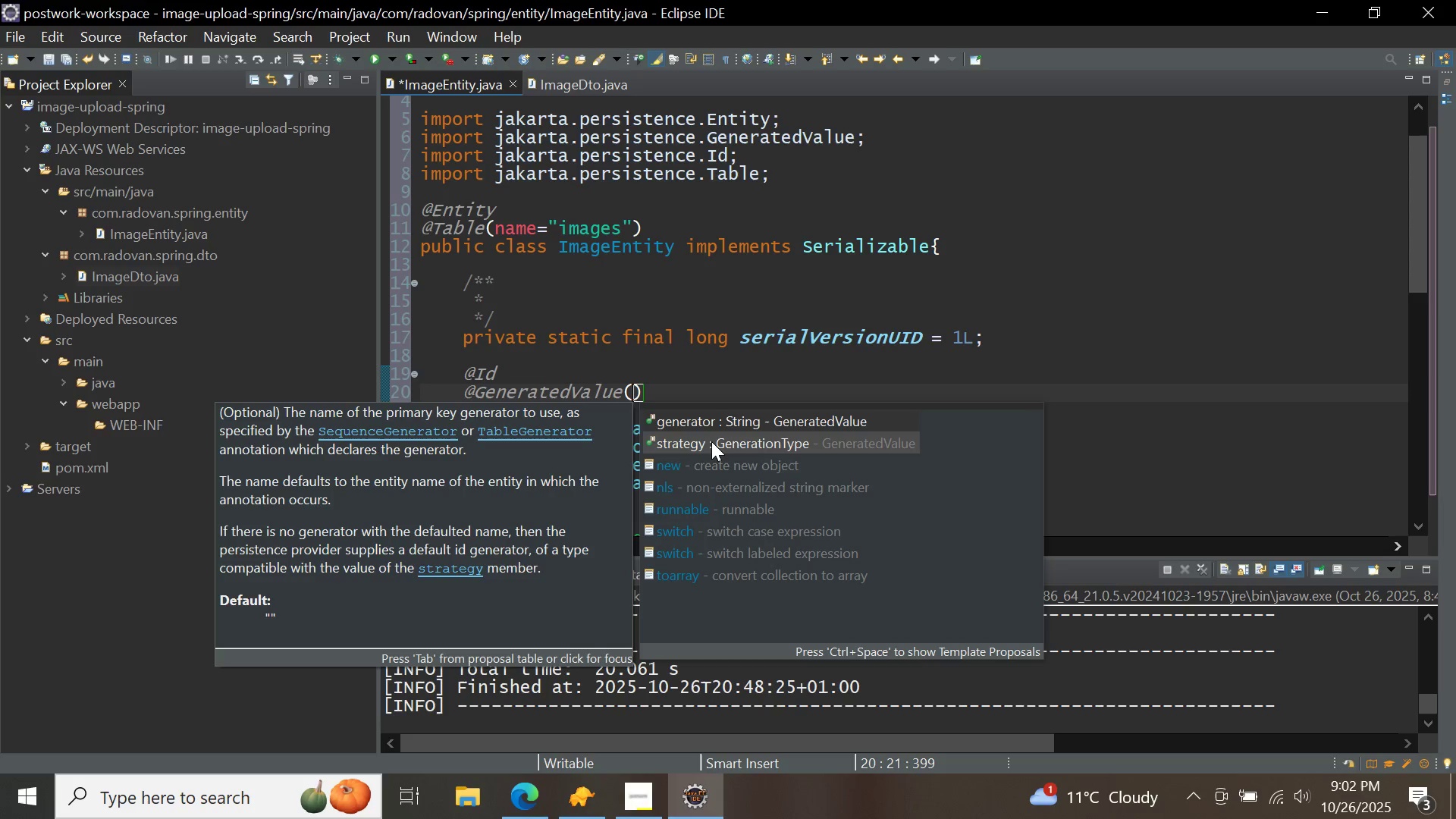 
double_click([711, 441])
 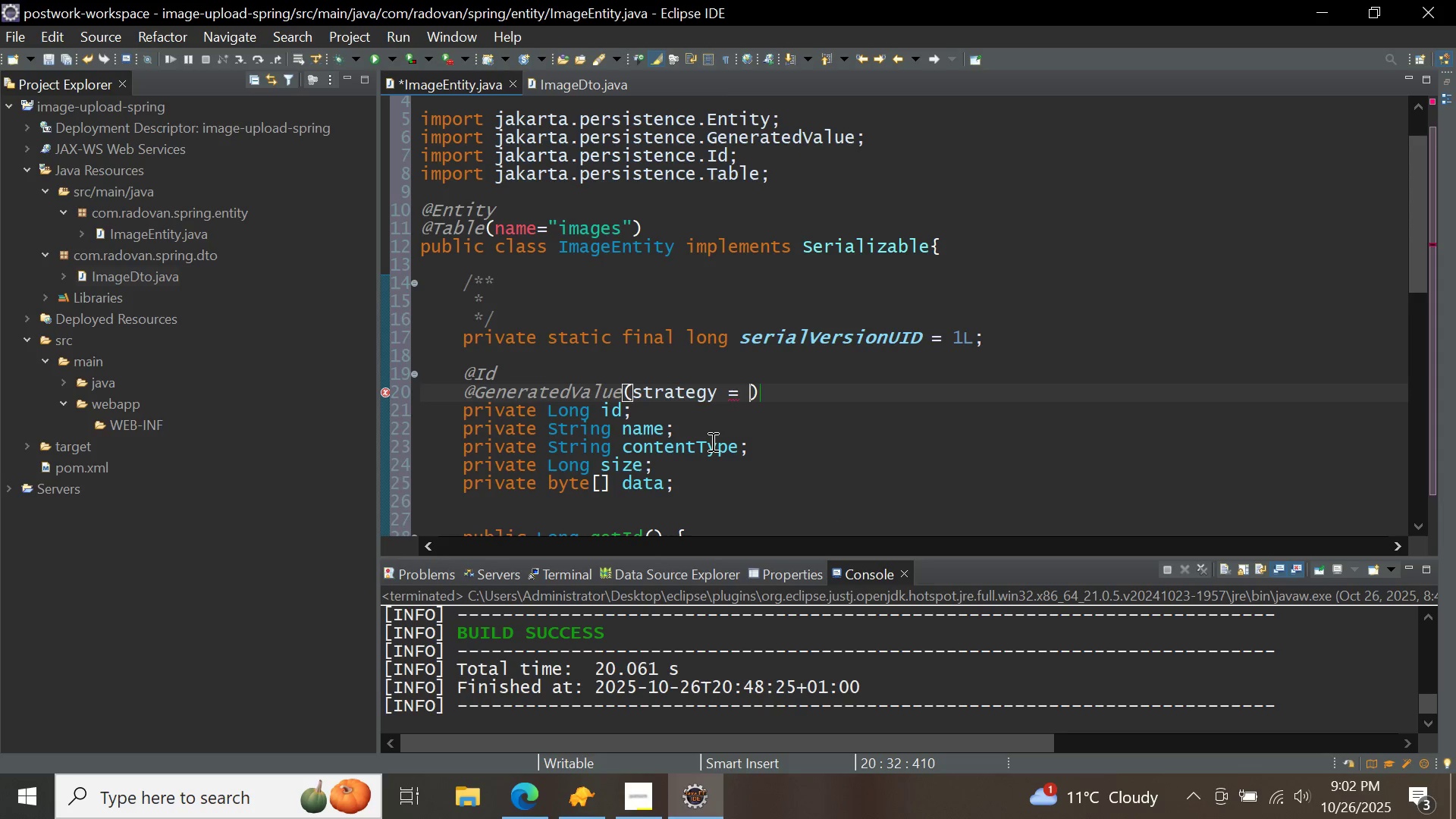 
key(Control+ControlLeft)
 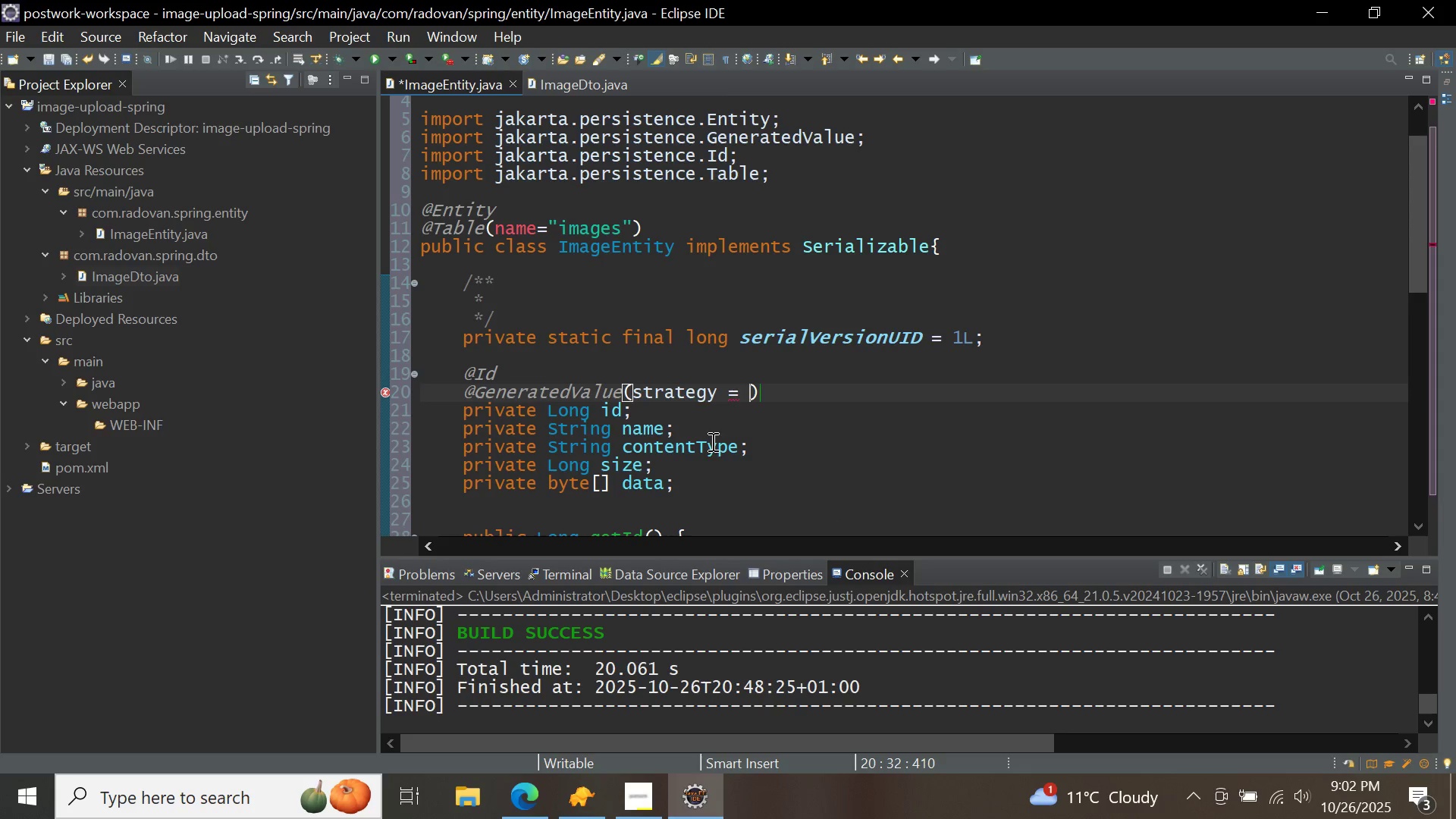 
key(Control+Space)
 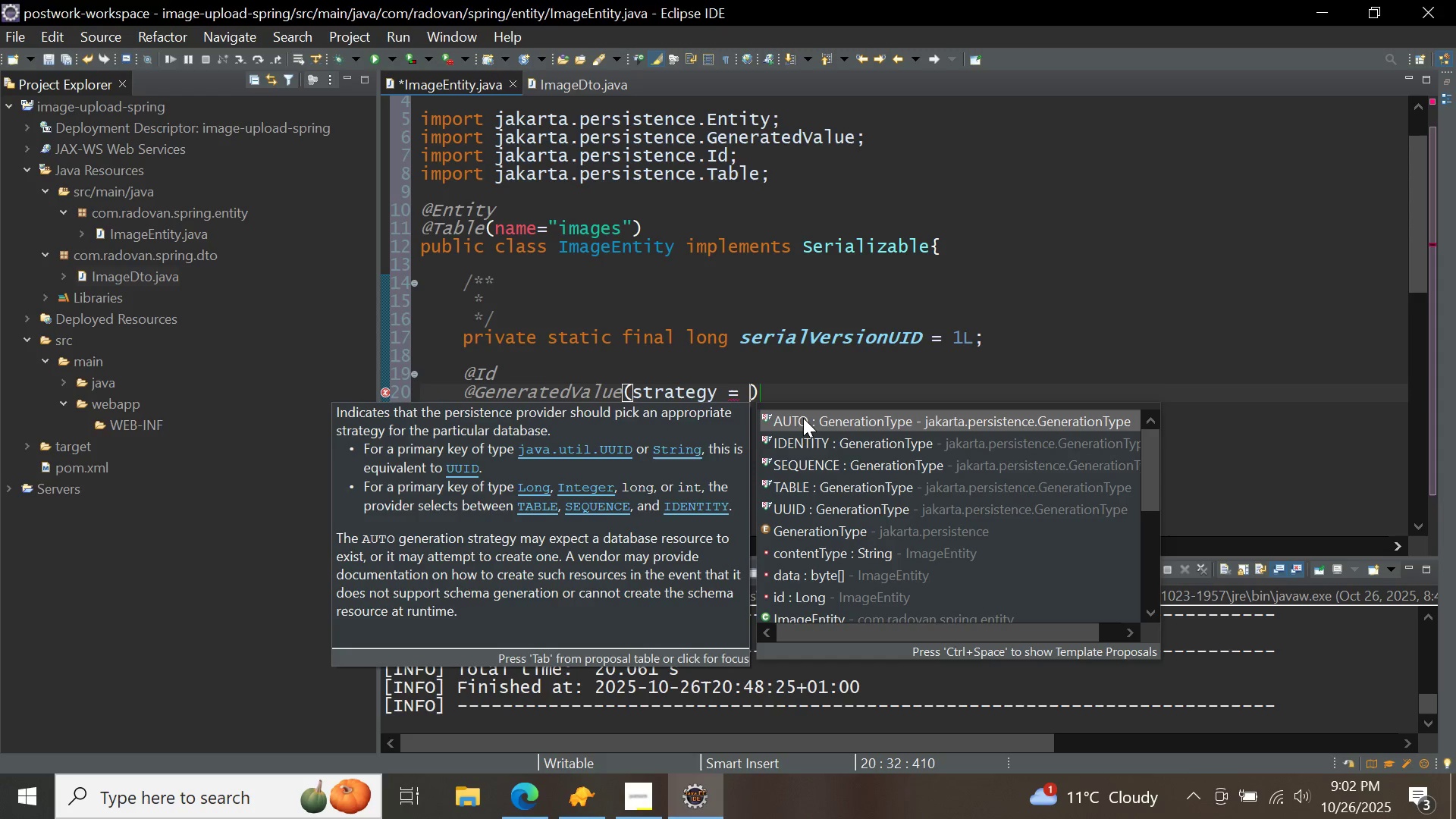 
double_click([803, 418])
 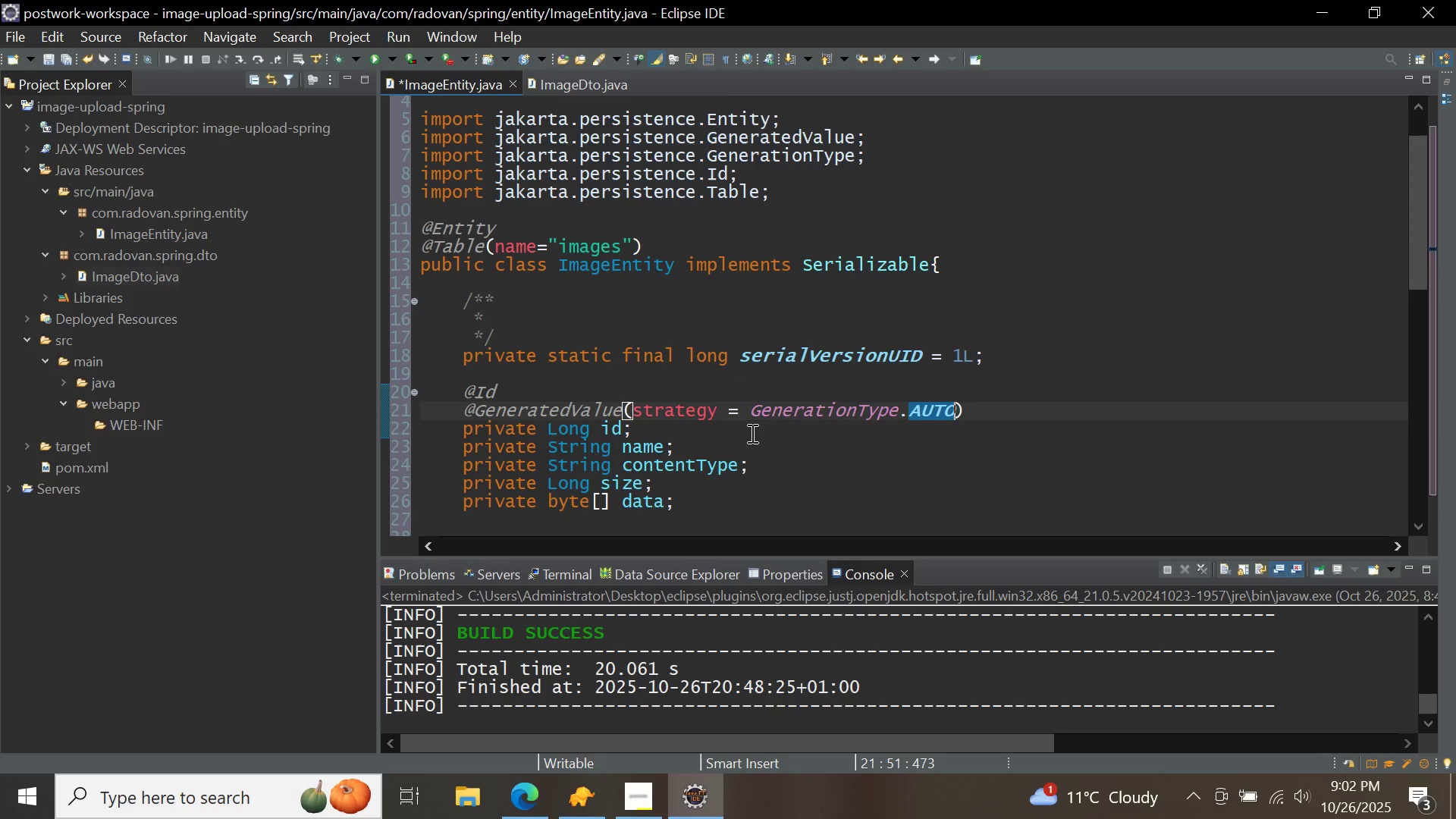 
left_click([751, 433])
 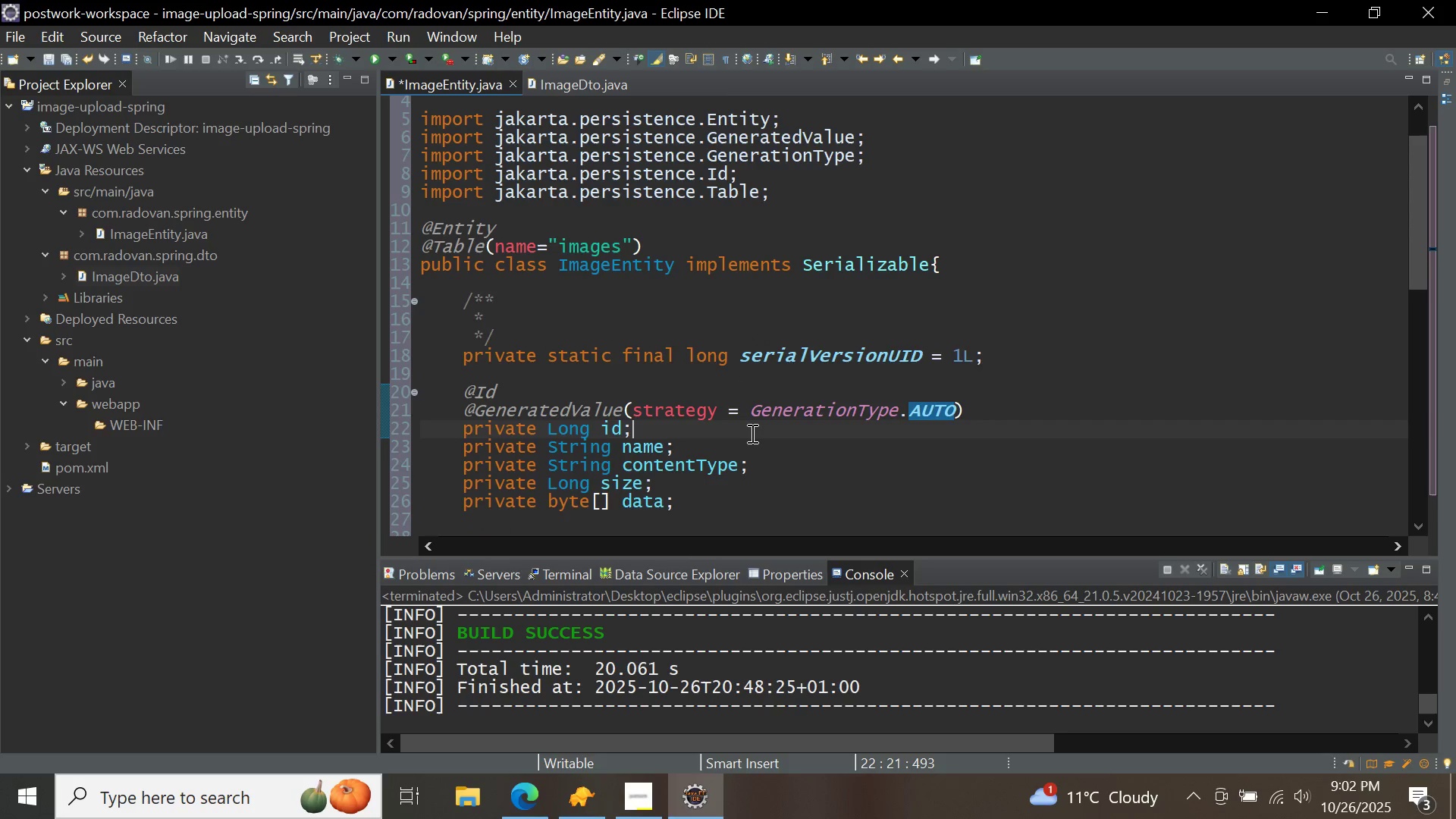 
key(Enter)
 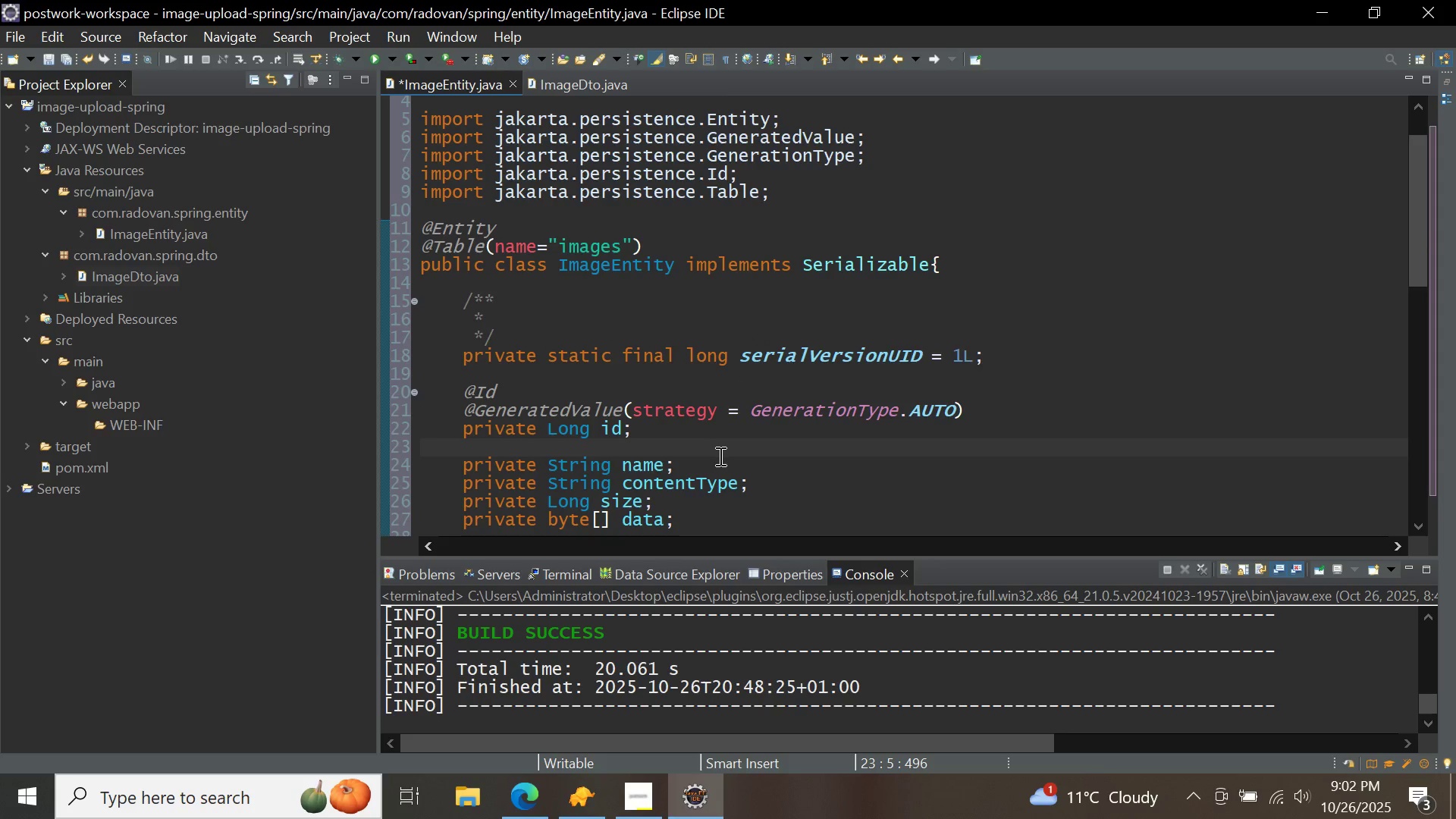 
left_click([717, 457])
 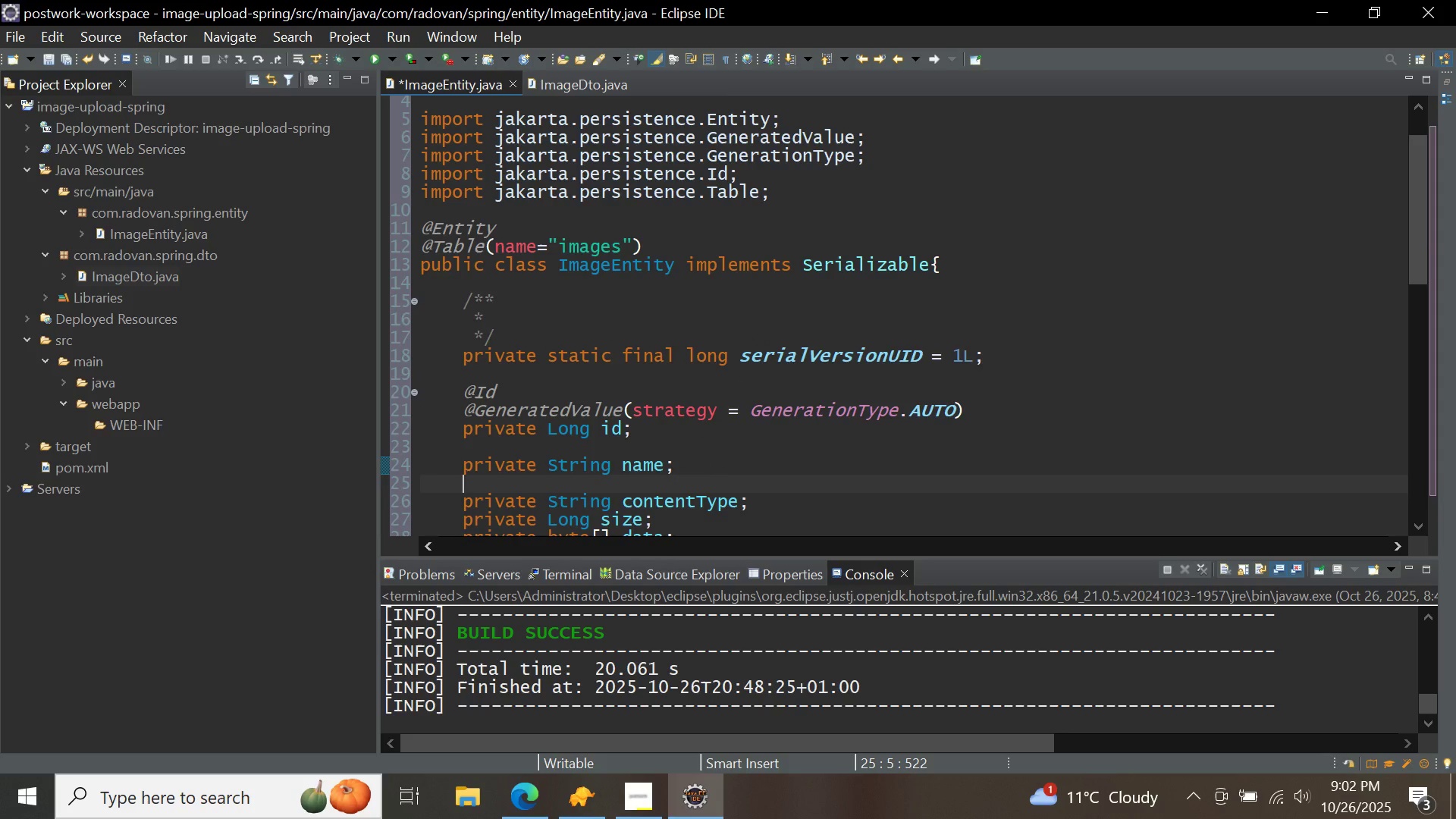 
key(Enter)
 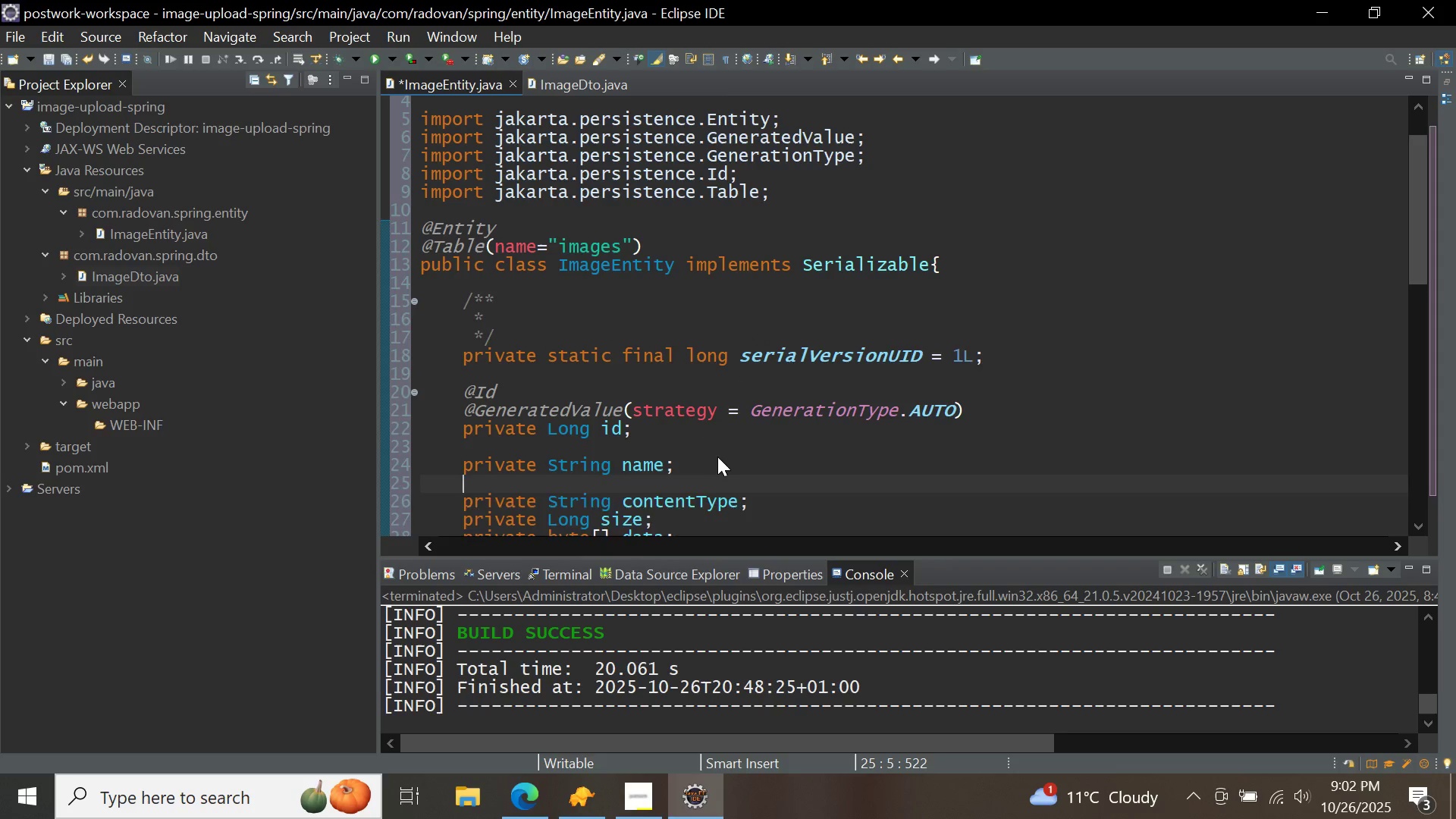 
key(Enter)
 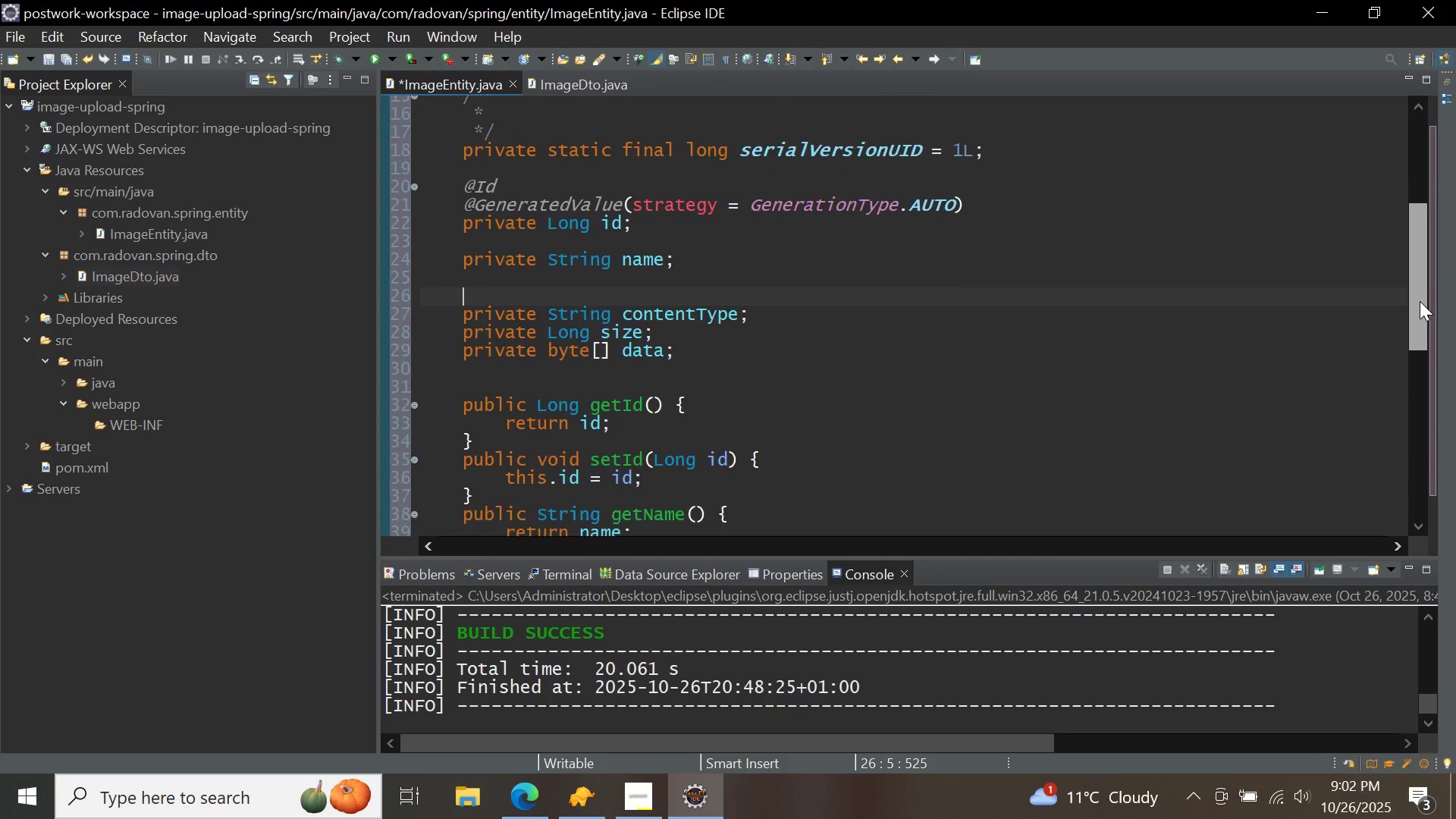 
type(@col)
 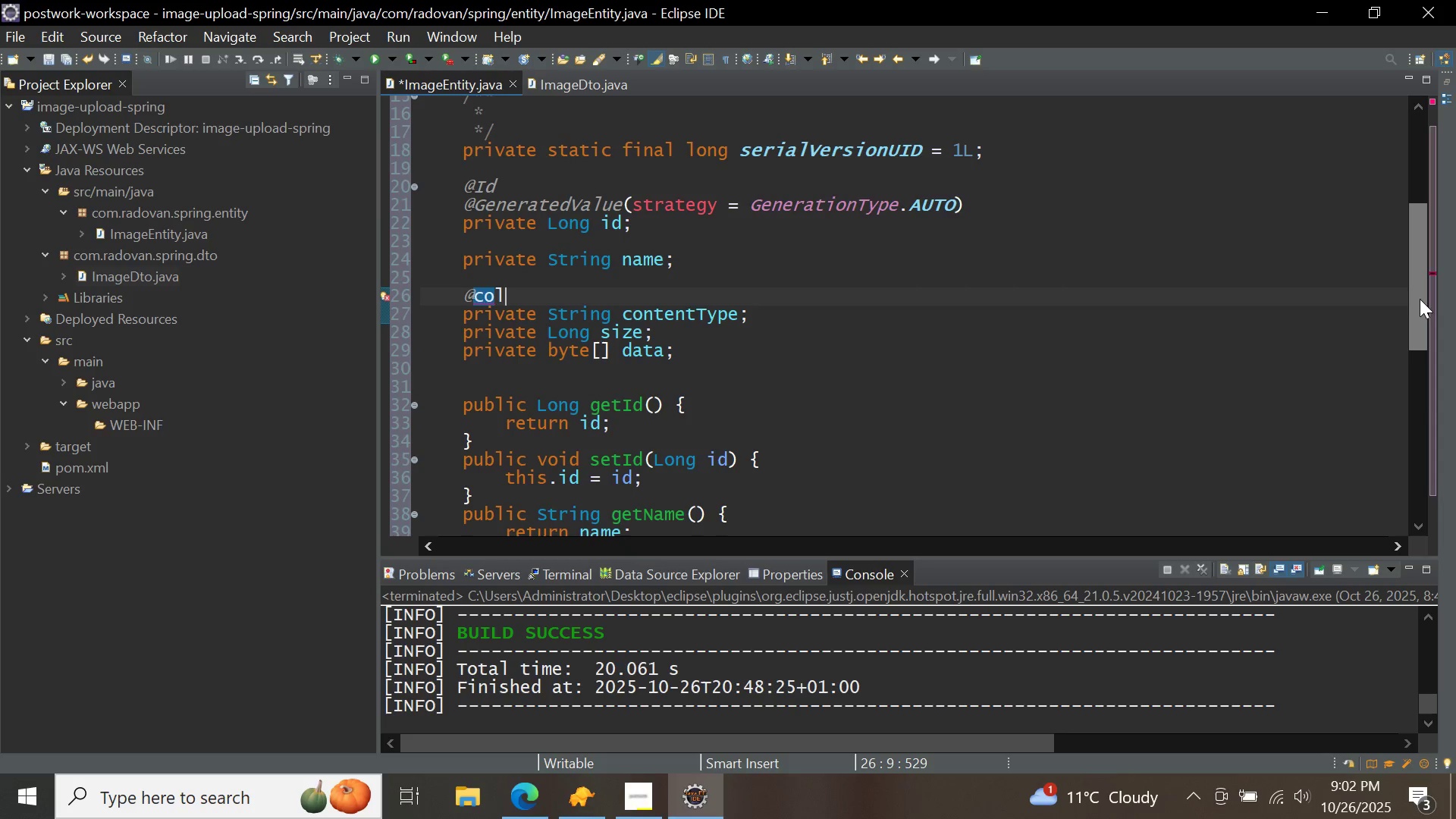 
key(Control+ControlLeft)
 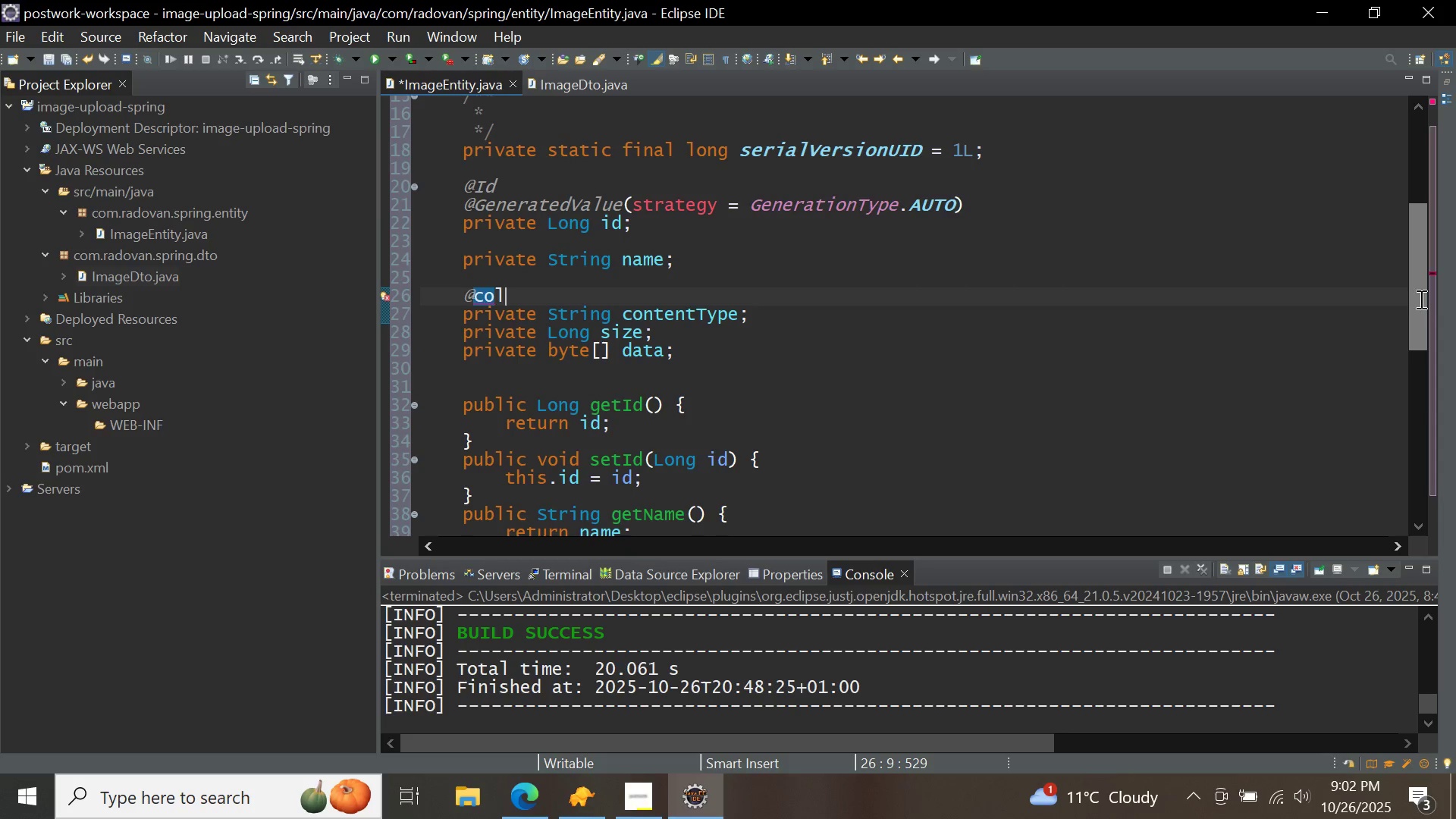 
key(Control+Space)
 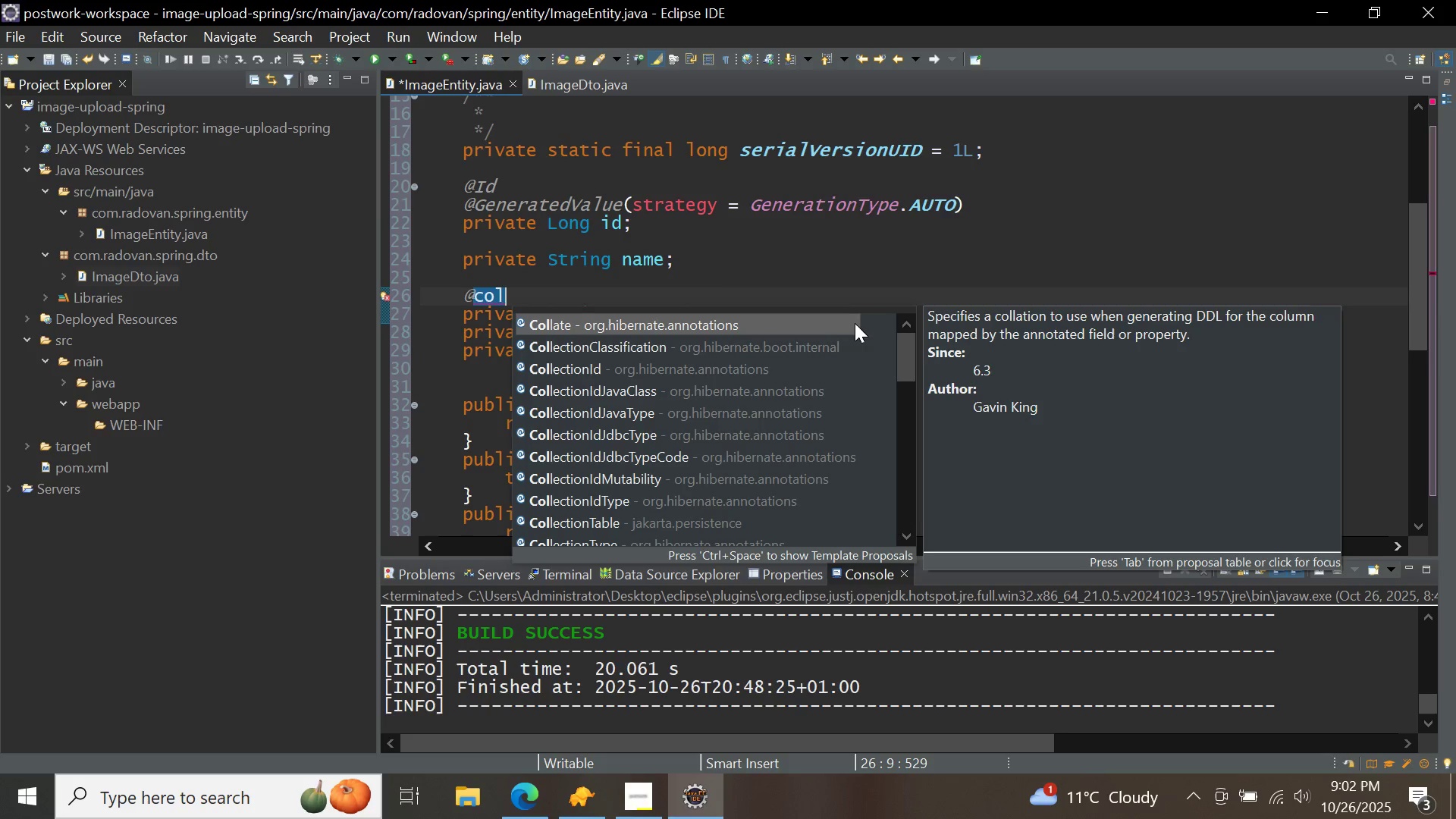 
type(umn)
 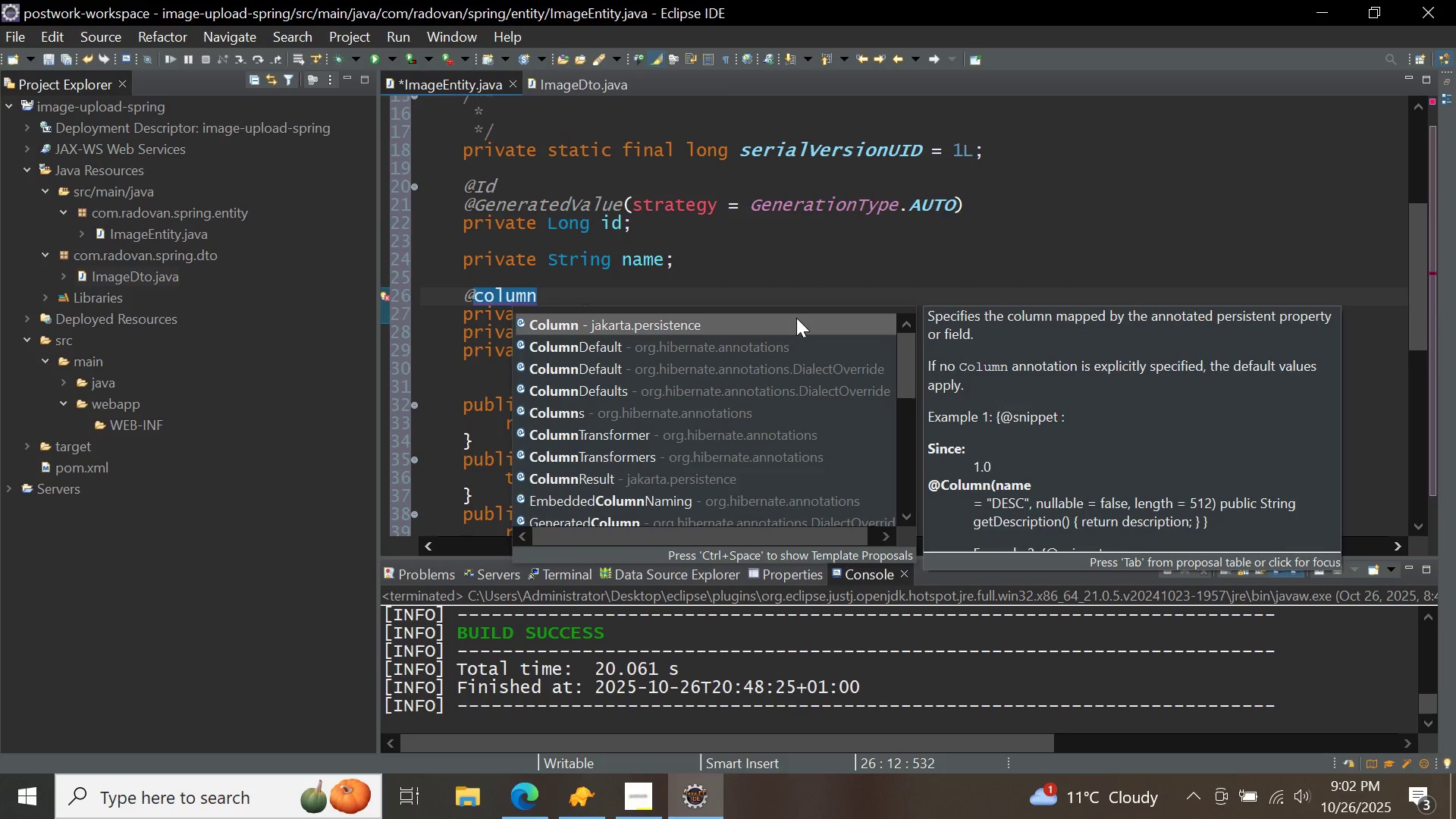 
double_click([796, 318])
 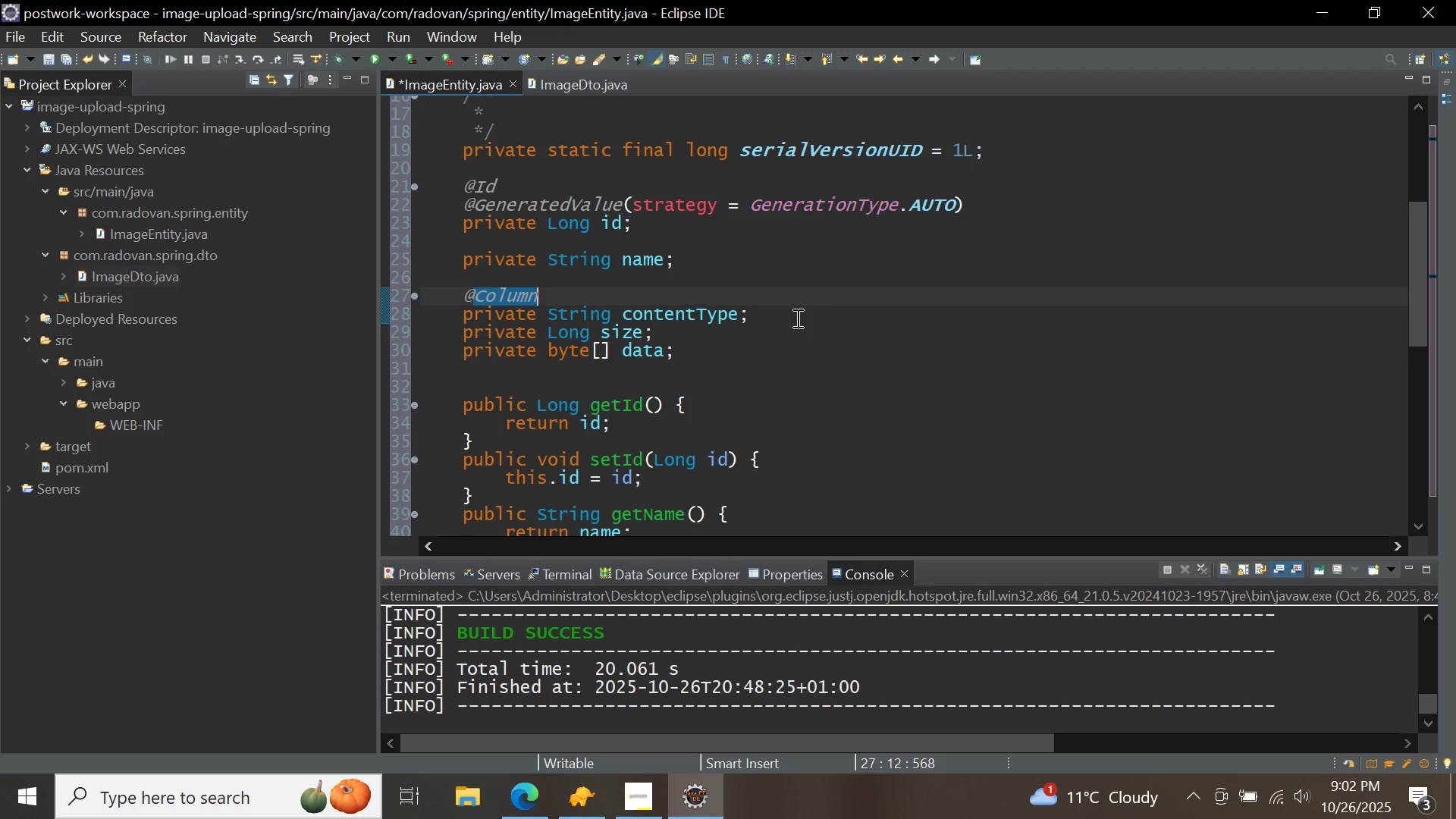 
key(Shift+9)
 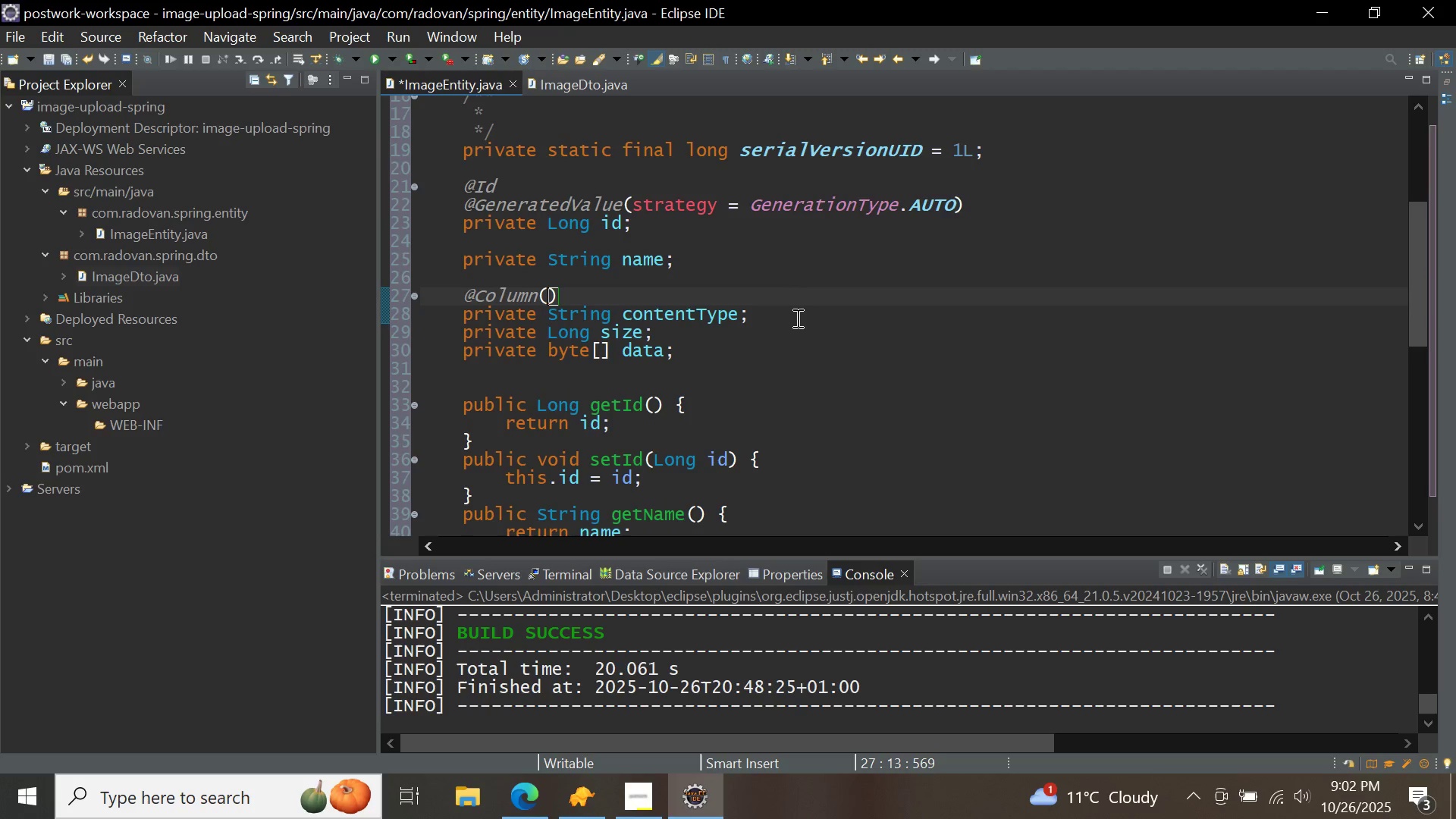 
key(Control+ControlLeft)
 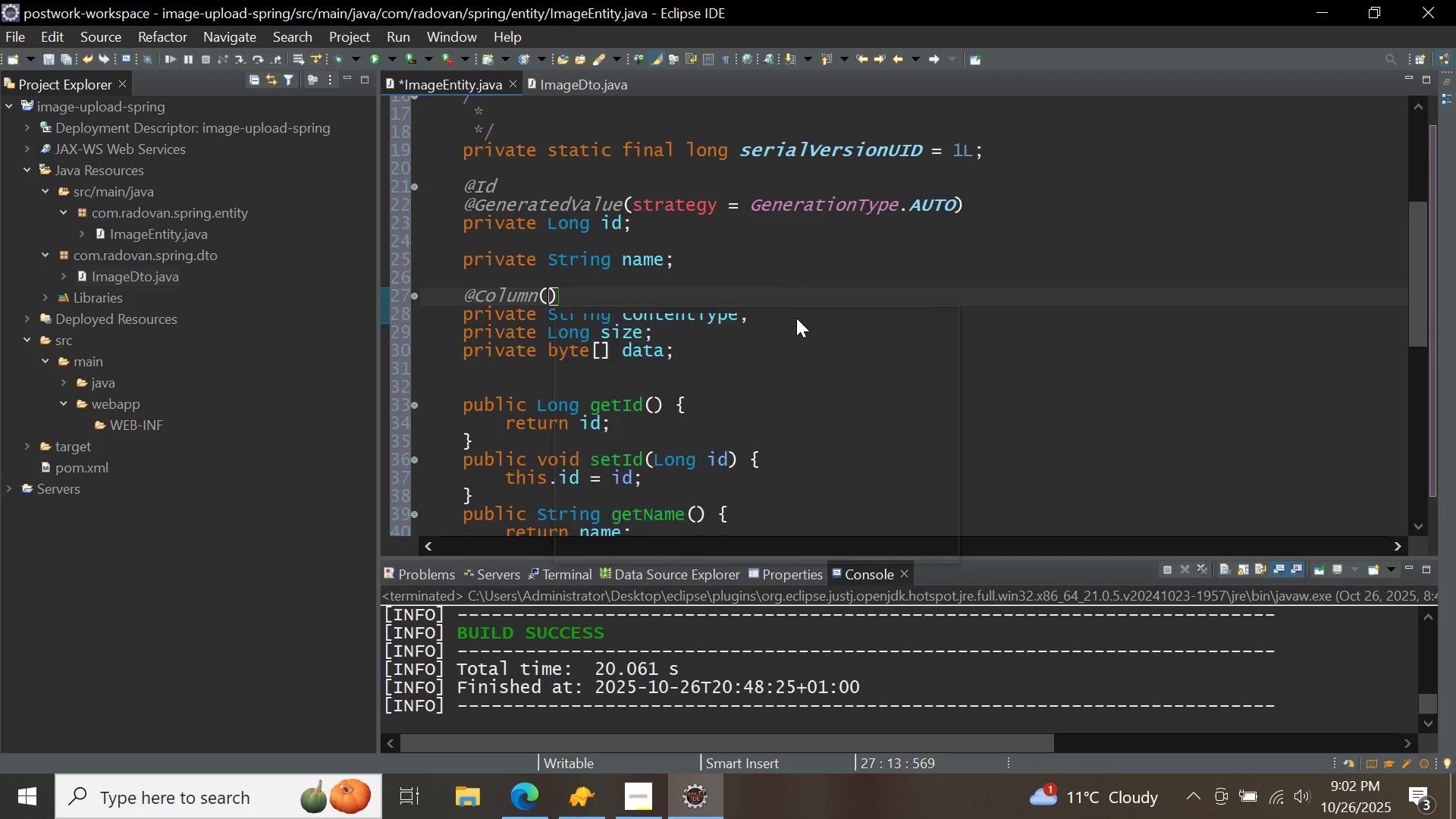 
key(Control+Space)
 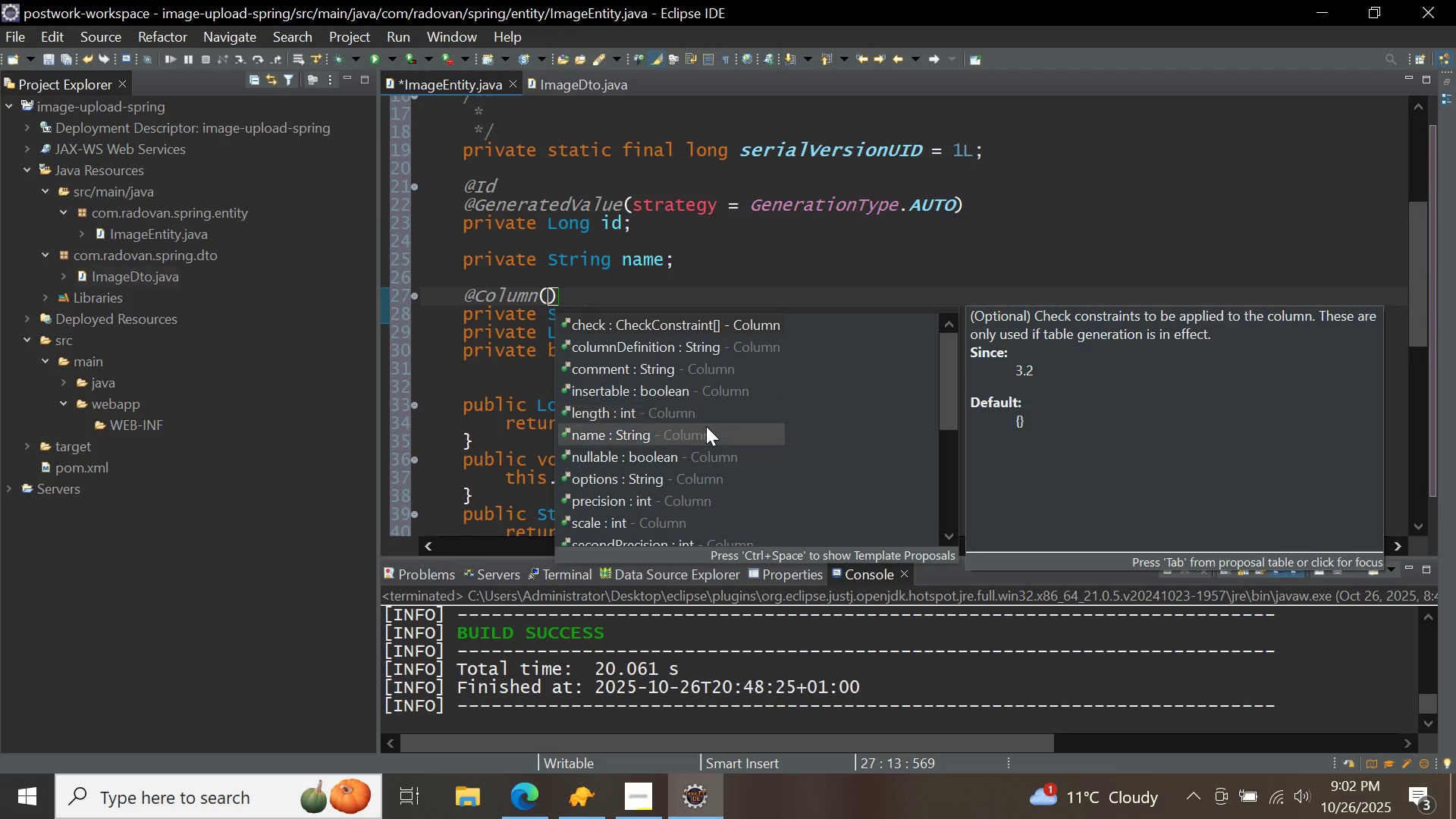 
double_click([705, 427])
 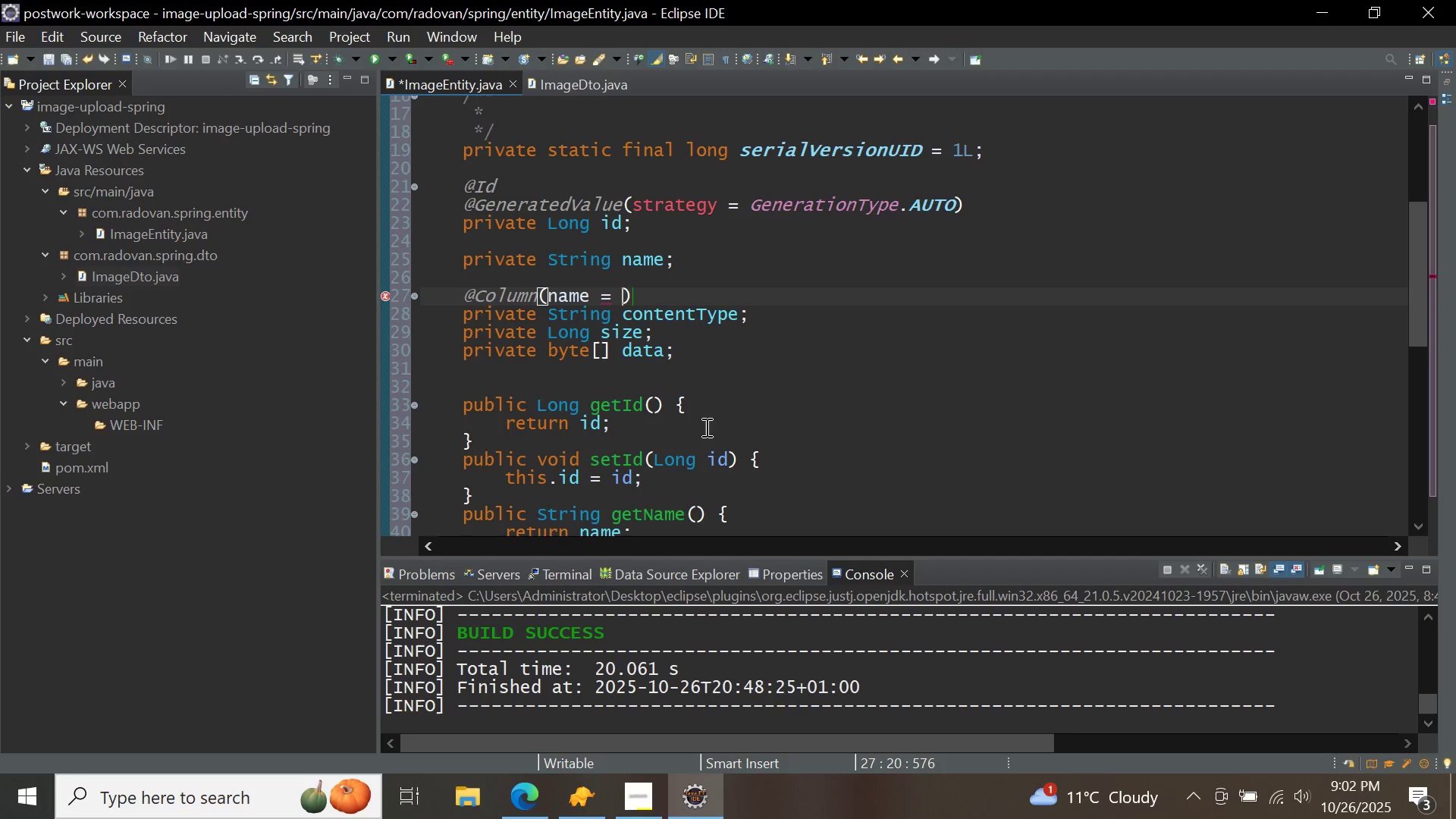 
type("content_type)
 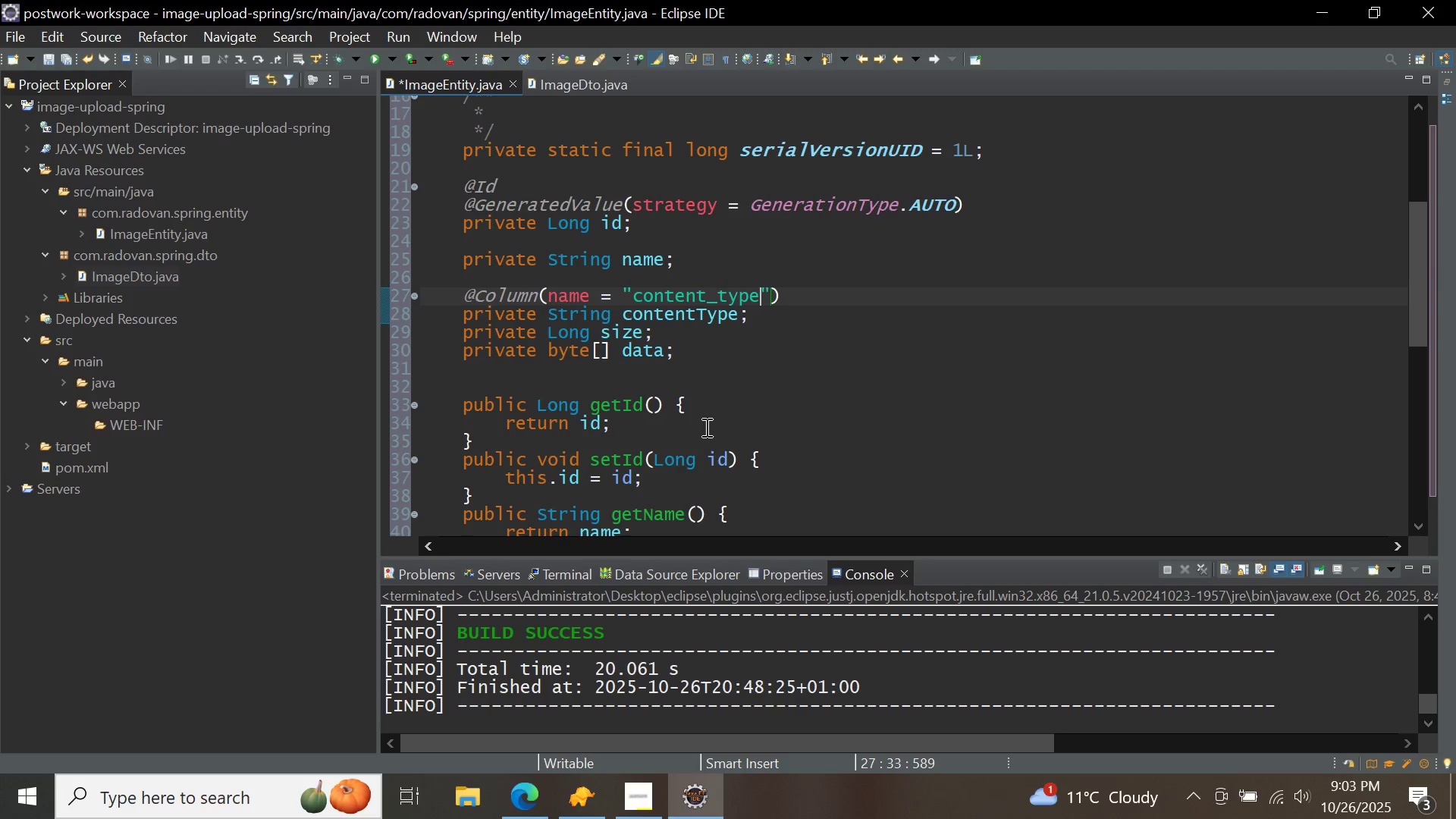 
wait(6.13)
 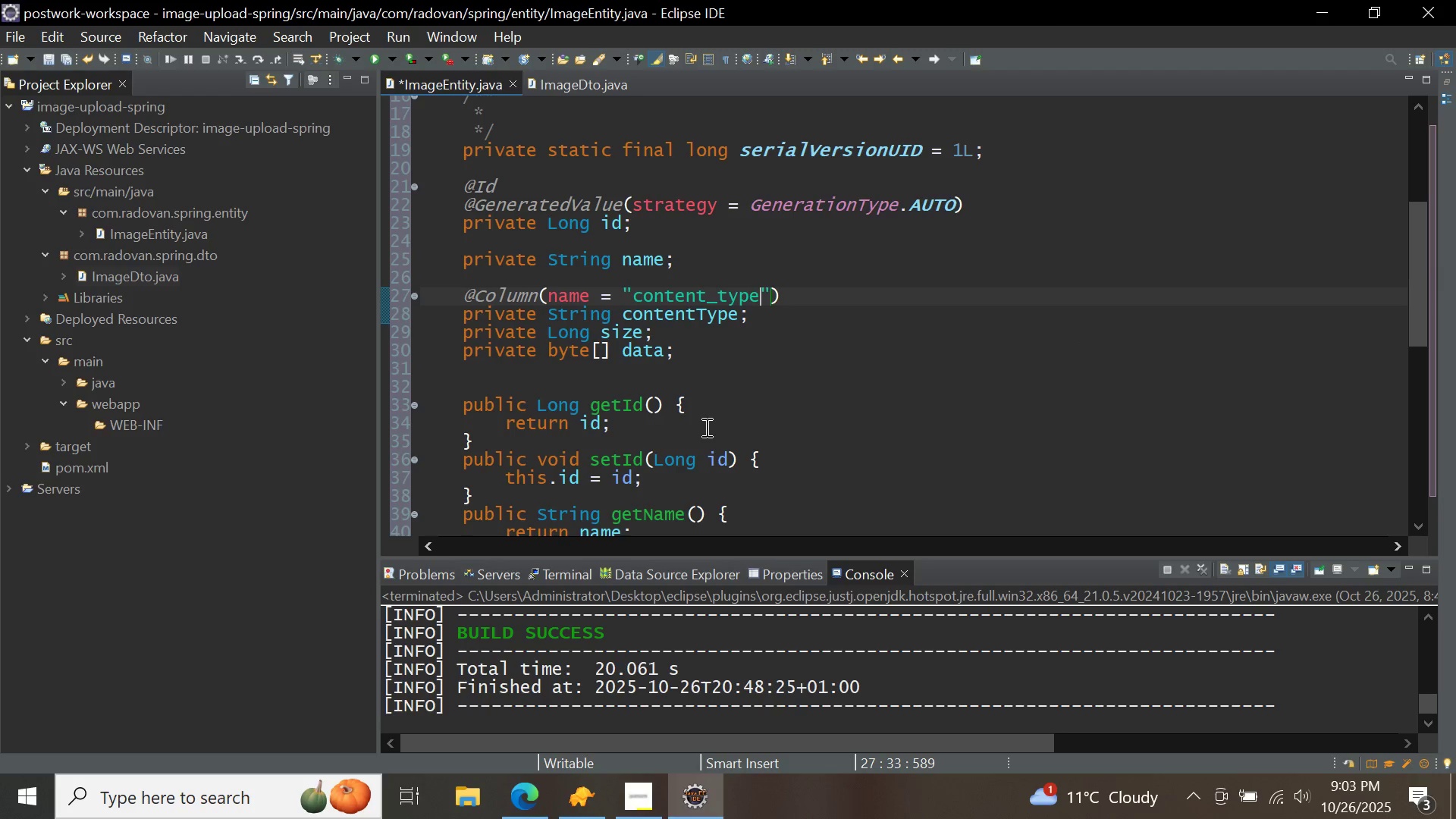 
left_click([765, 313])
 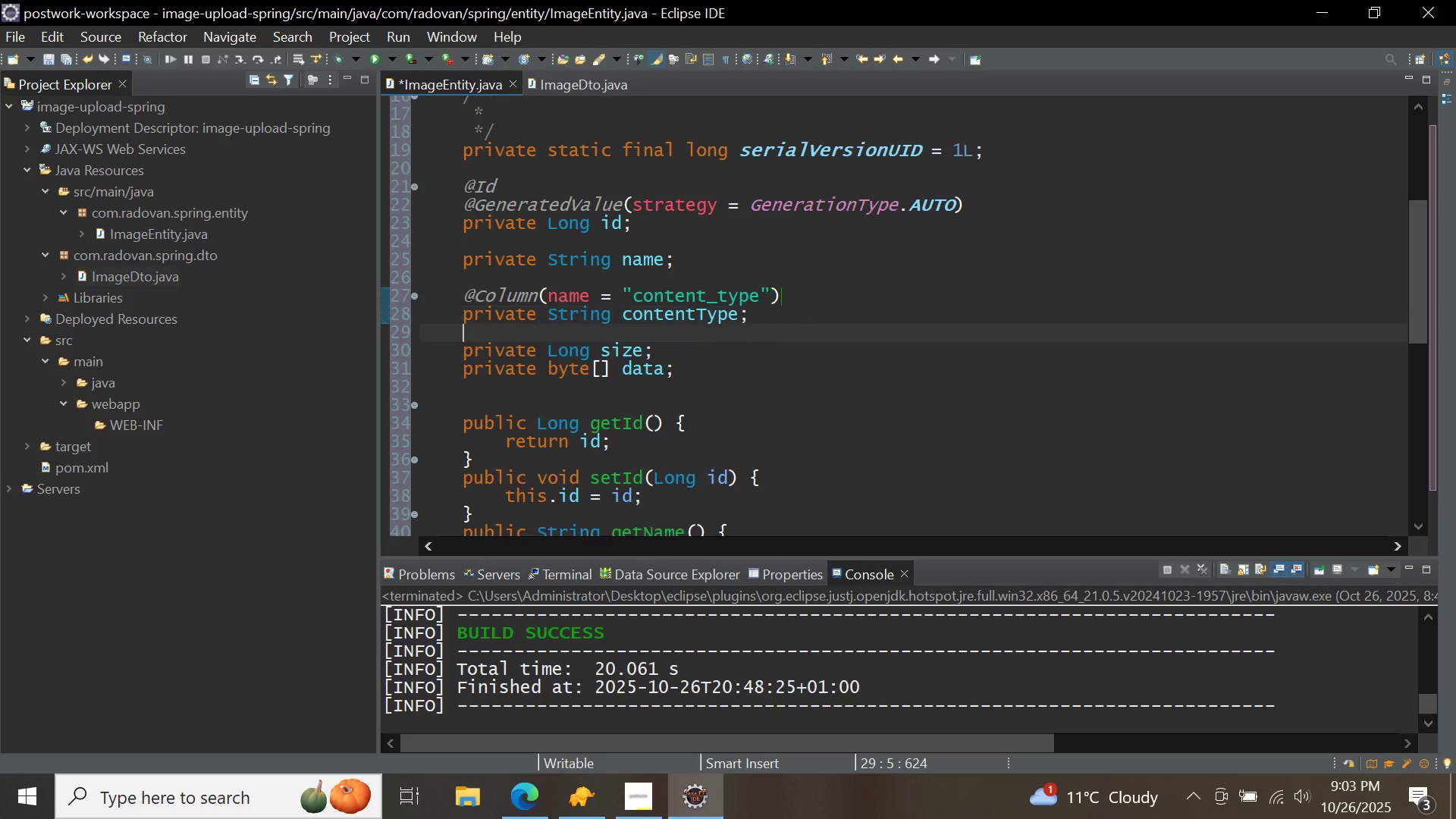 
key(Enter)
 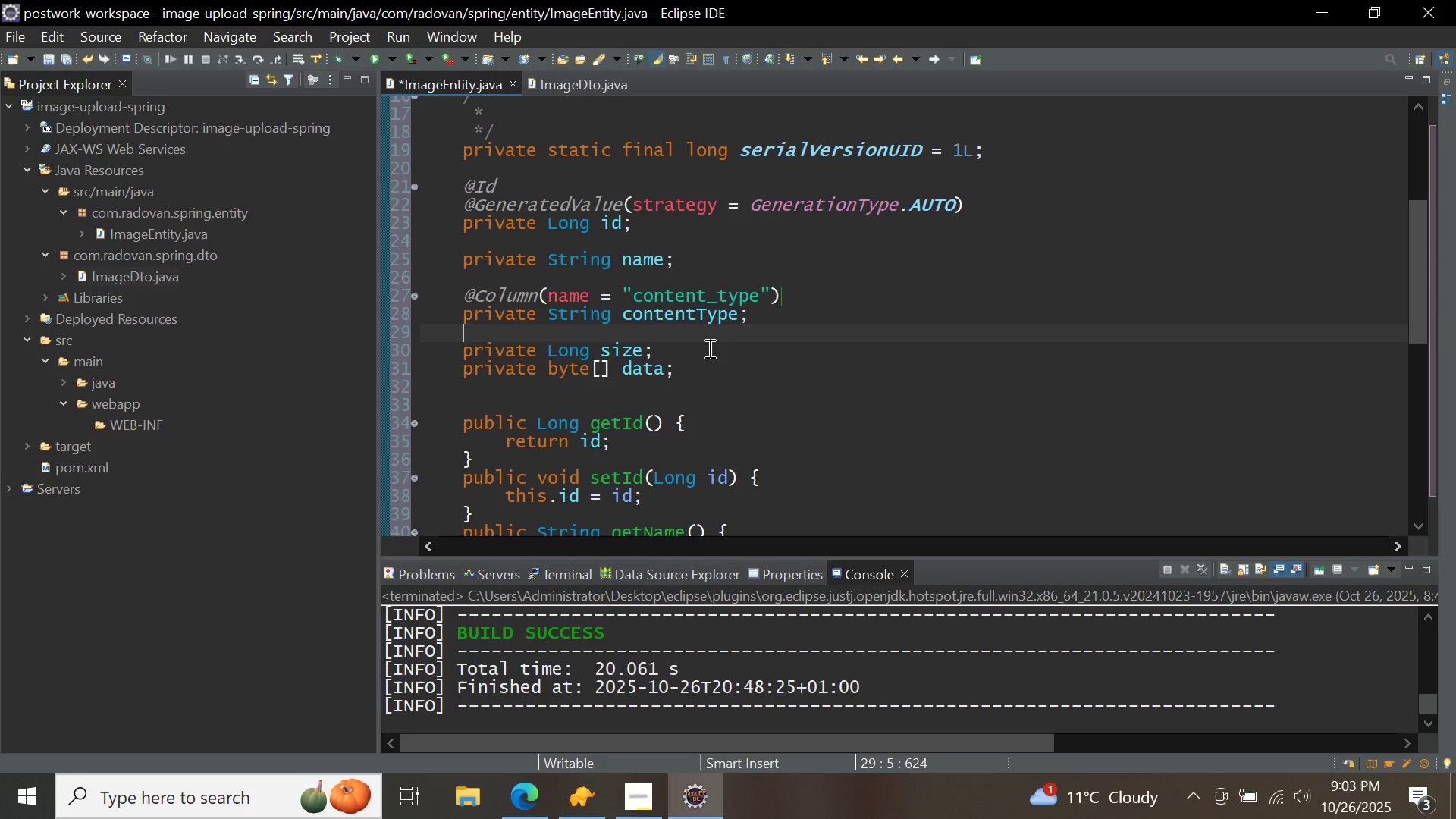 
left_click([706, 347])
 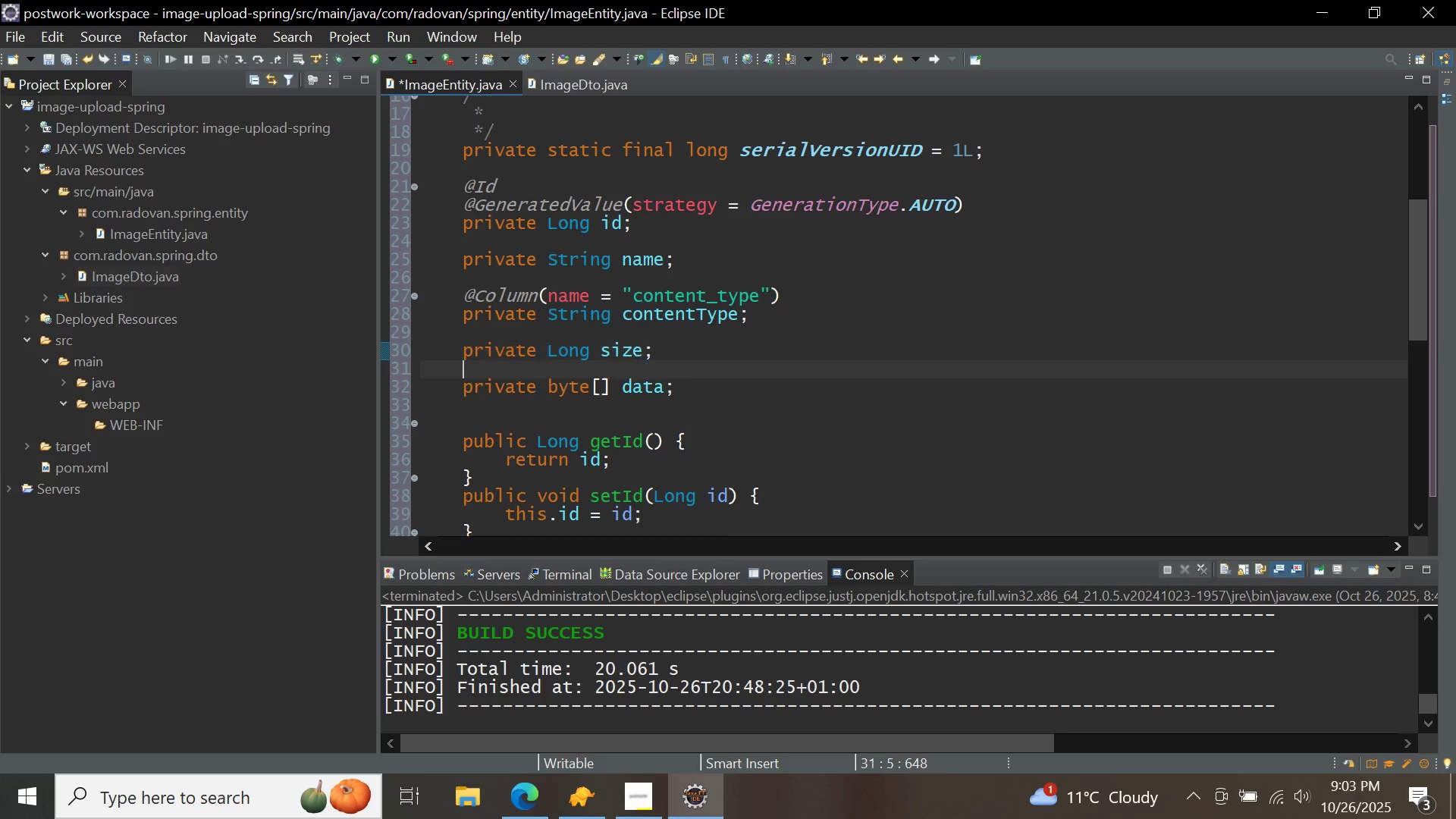 
key(Enter)
 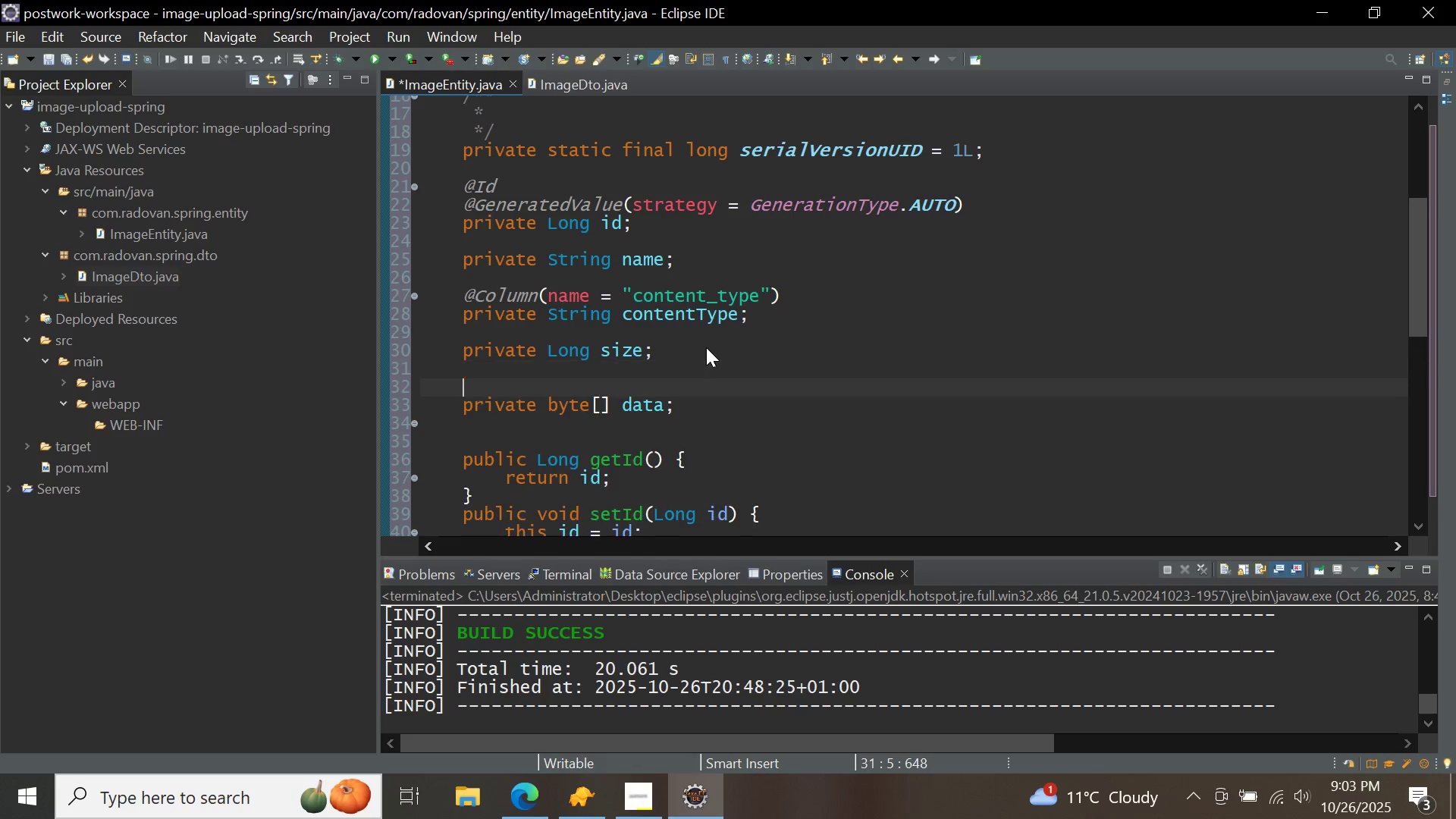 
key(Enter)
 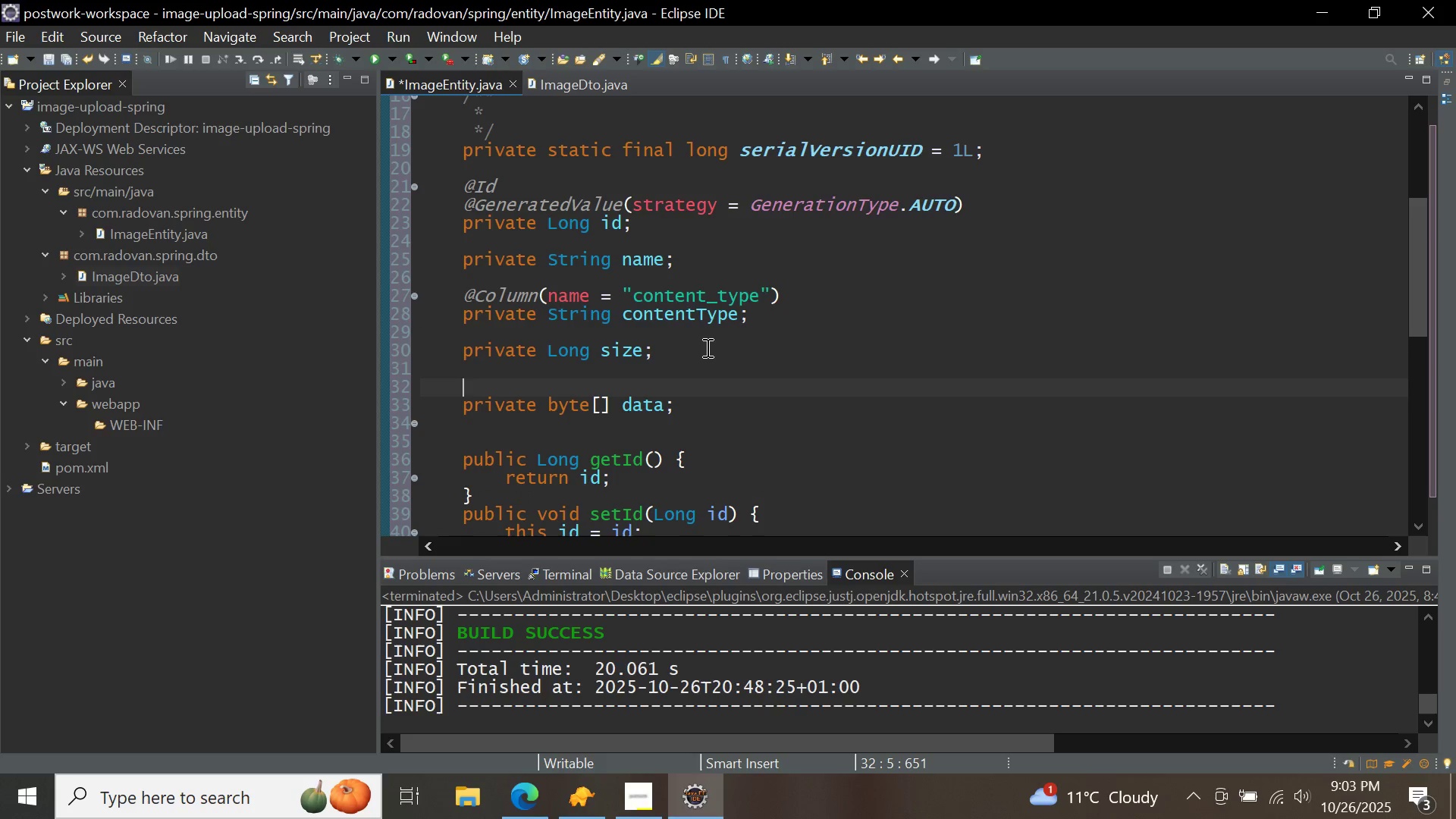 
type(@lob)
 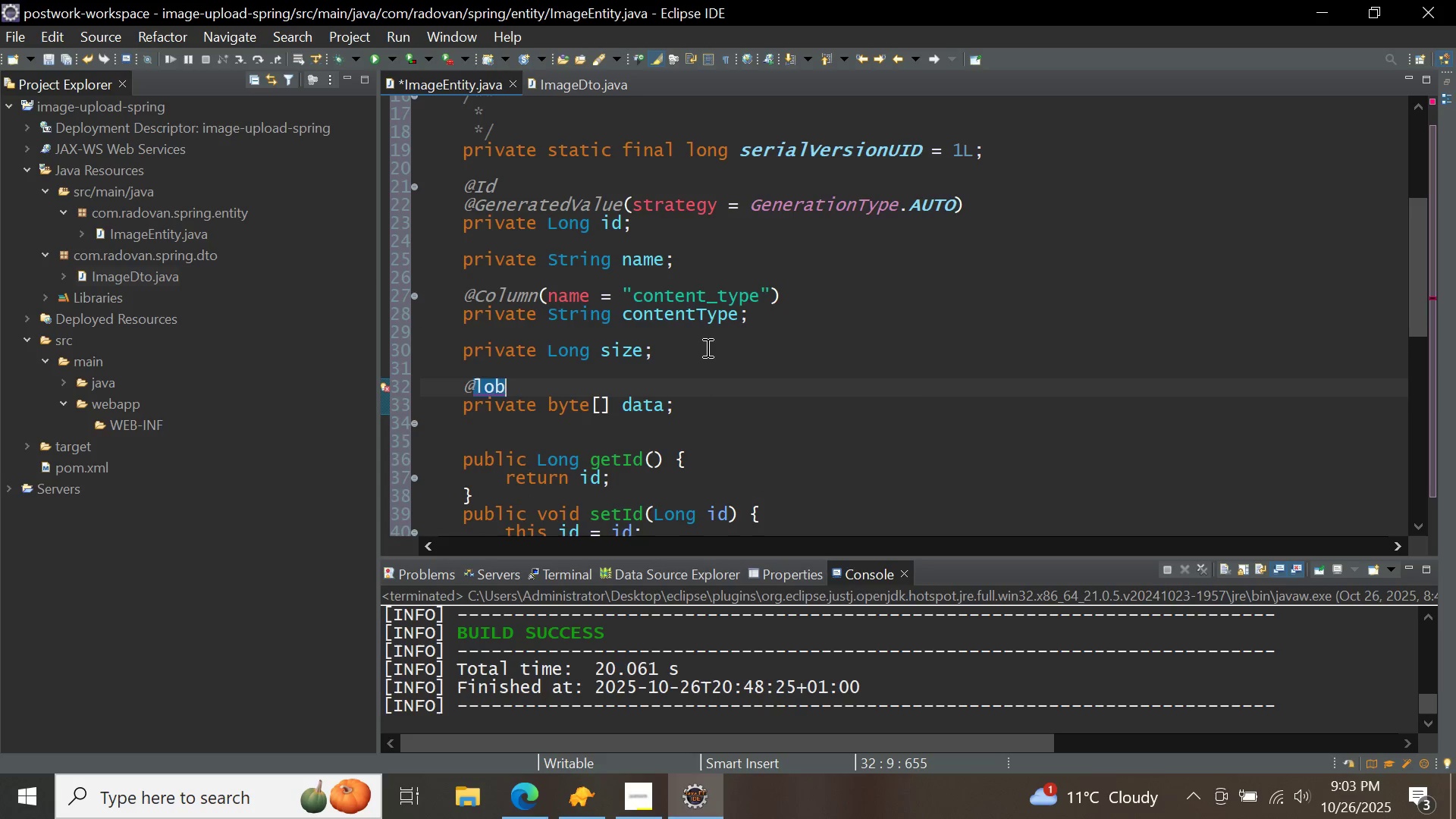 
key(Control+ControlLeft)
 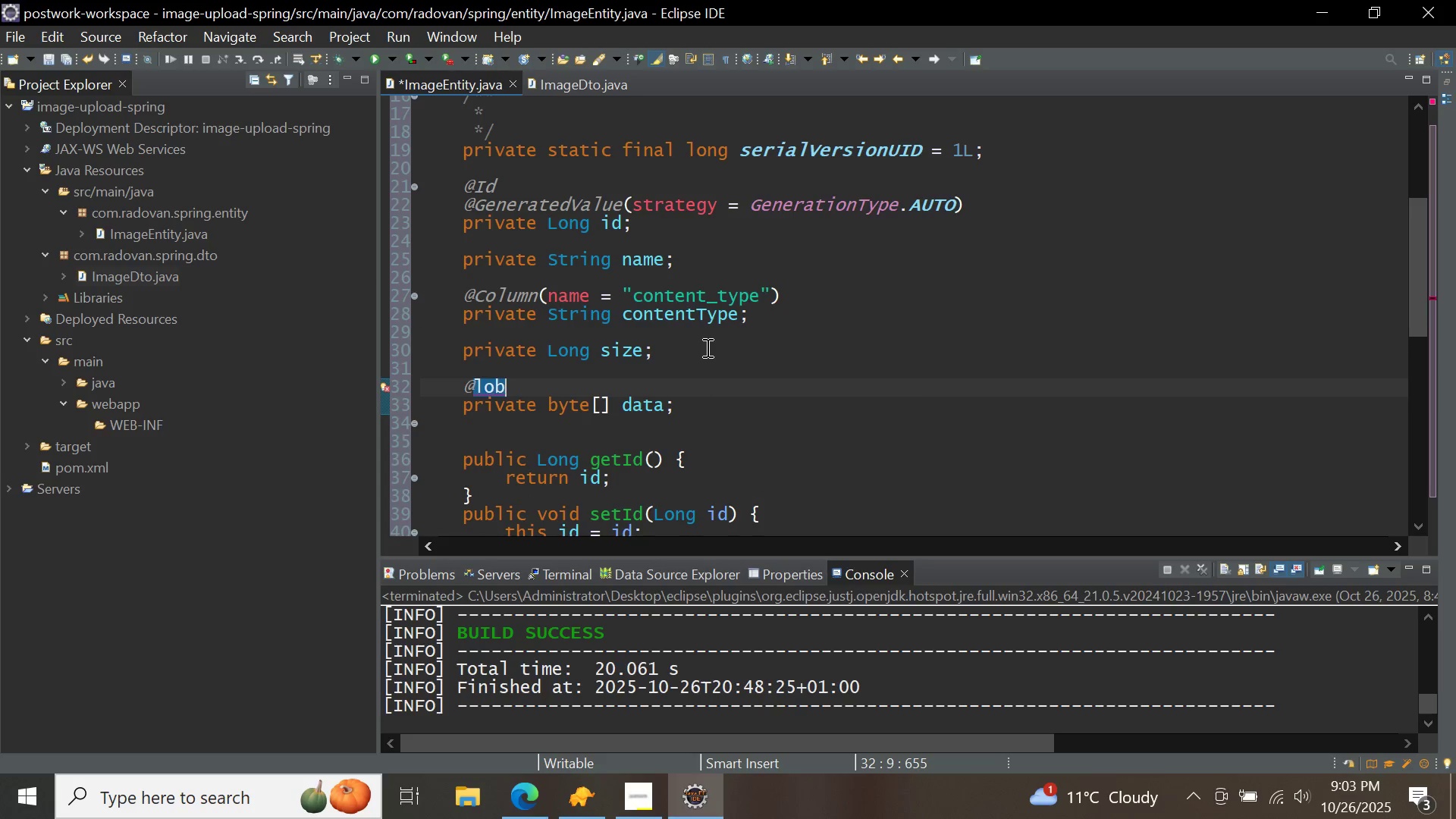 
key(Control+Space)
 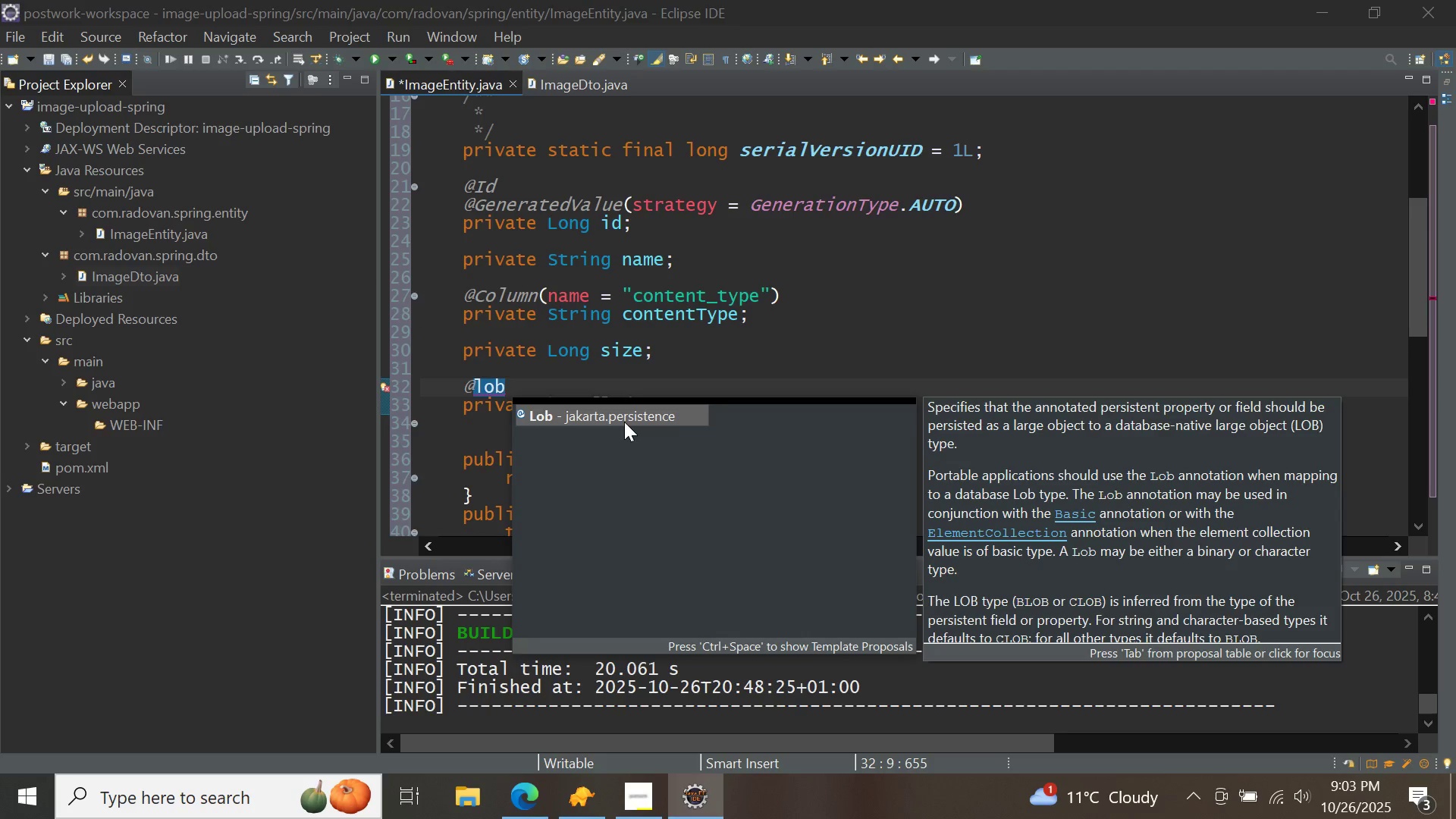 
double_click([624, 422])
 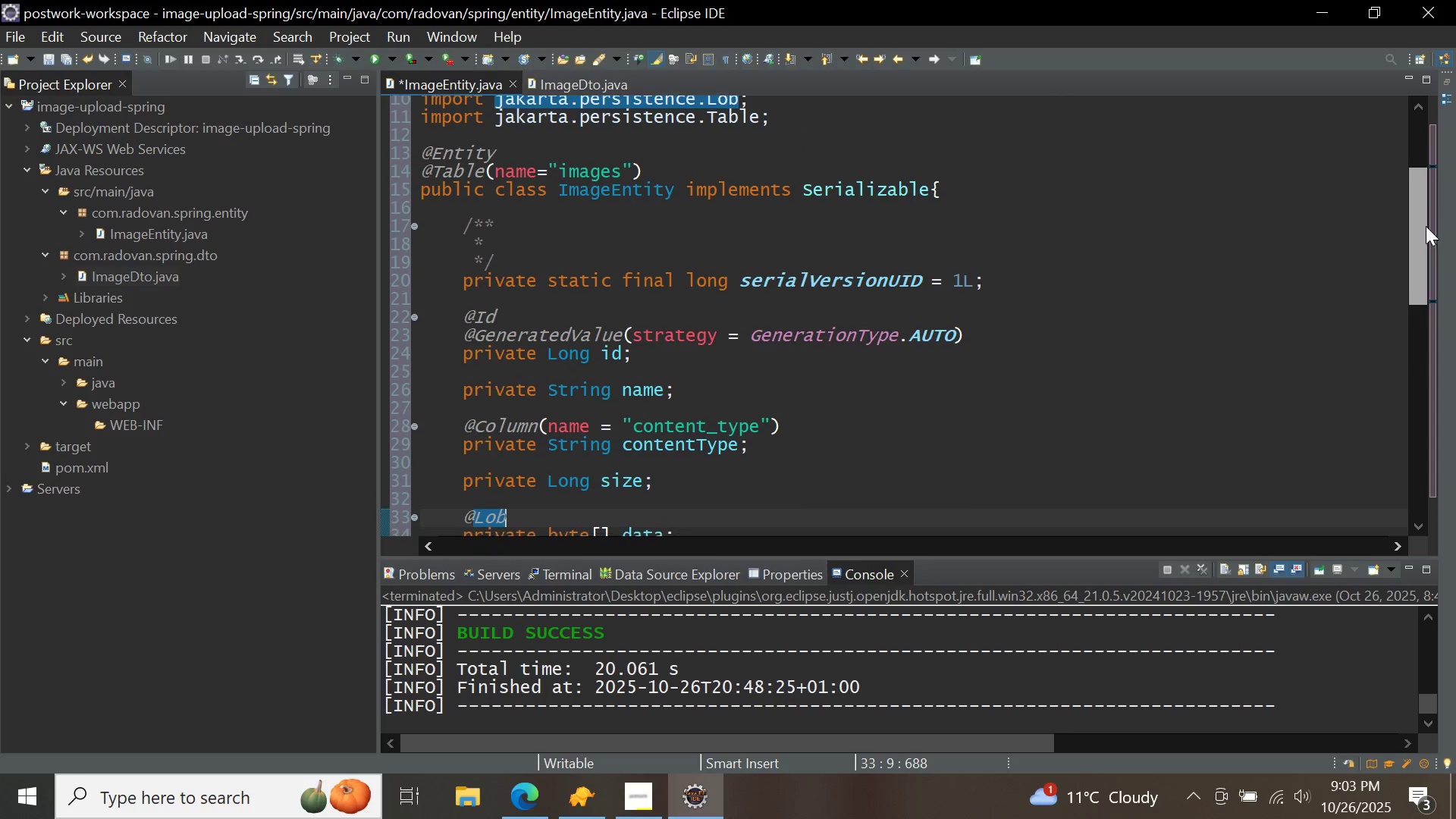 
wait(5.02)
 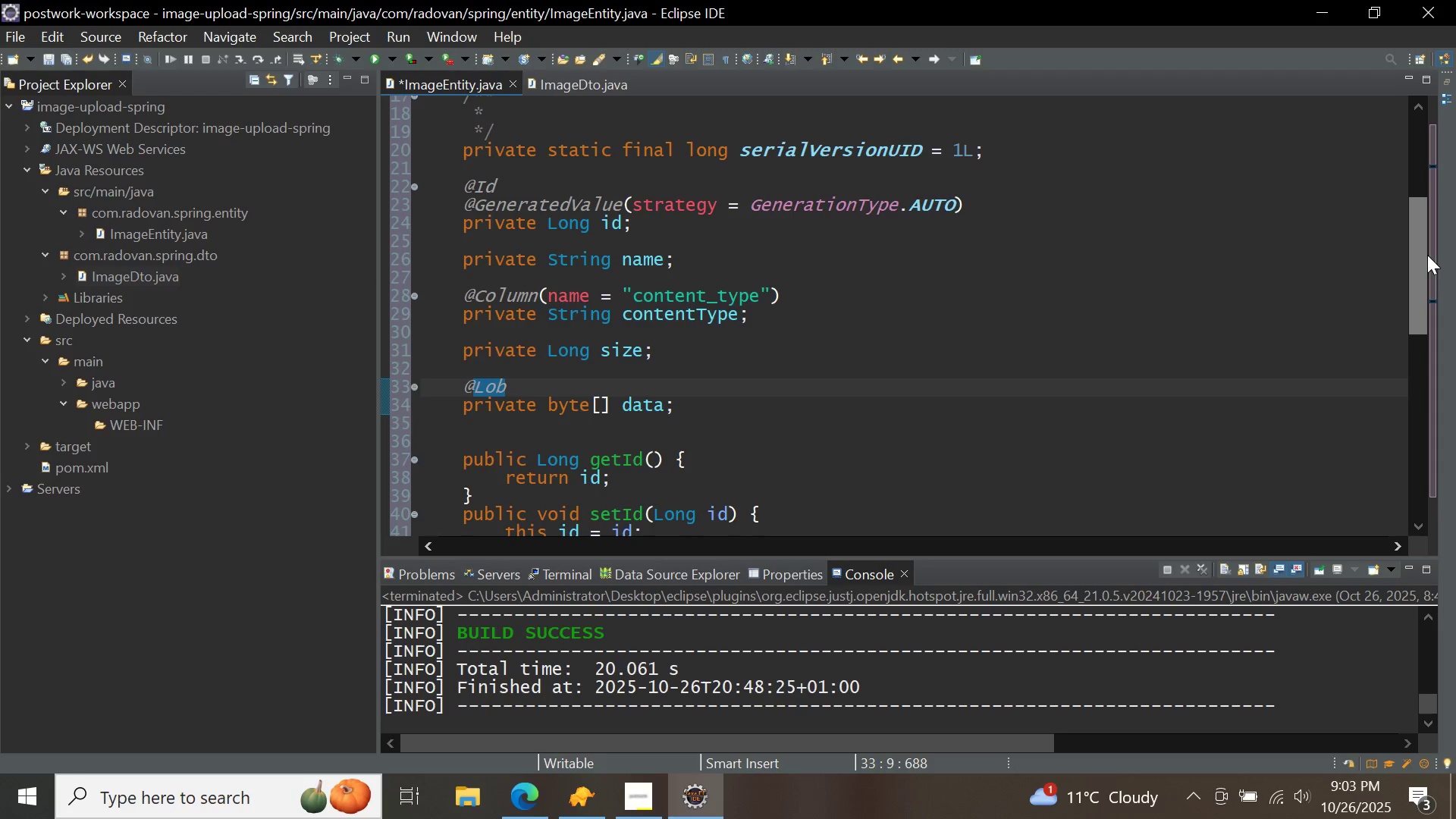 
left_click([1129, 283])
 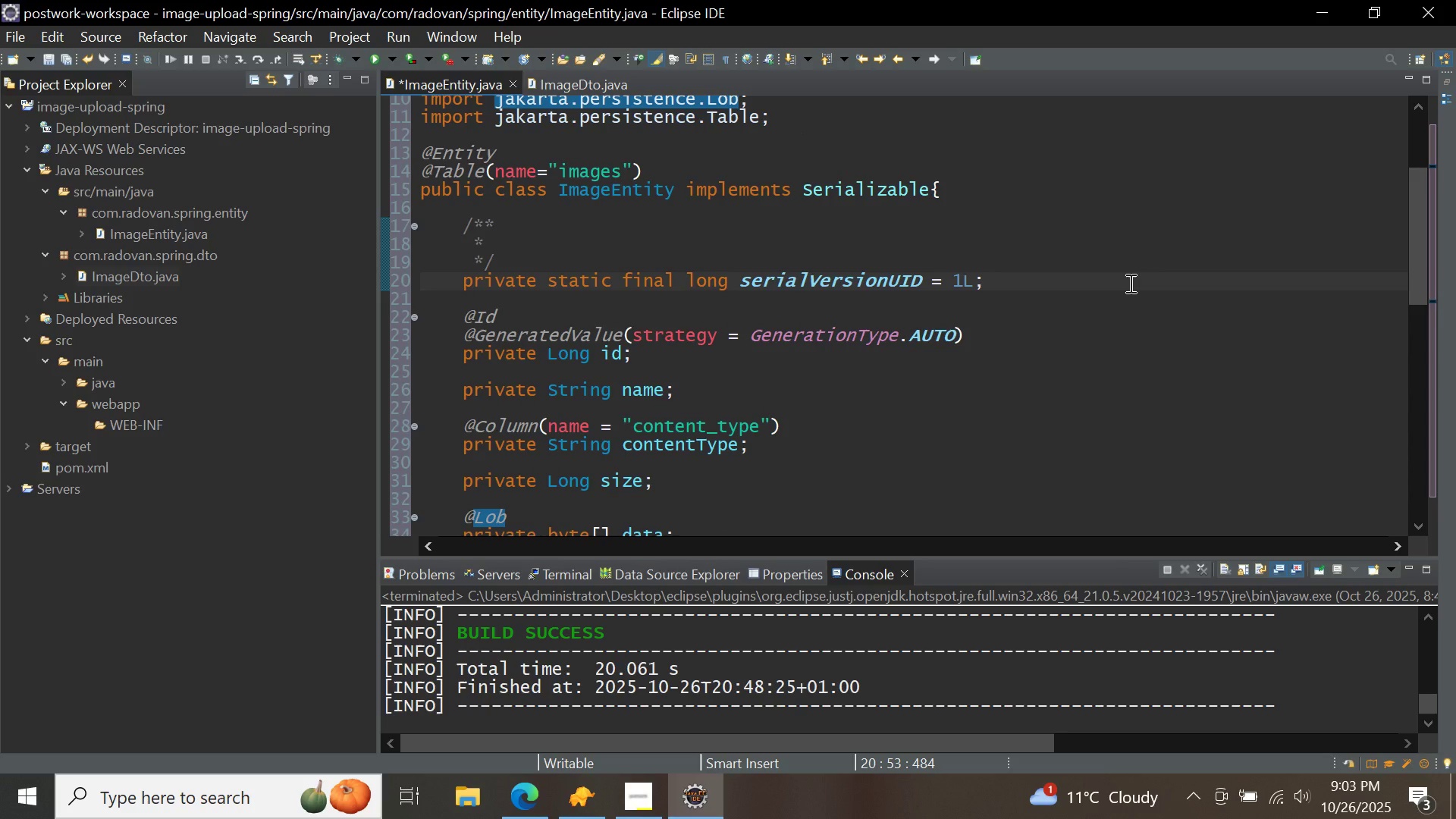 
key(Control+Shift+F)
 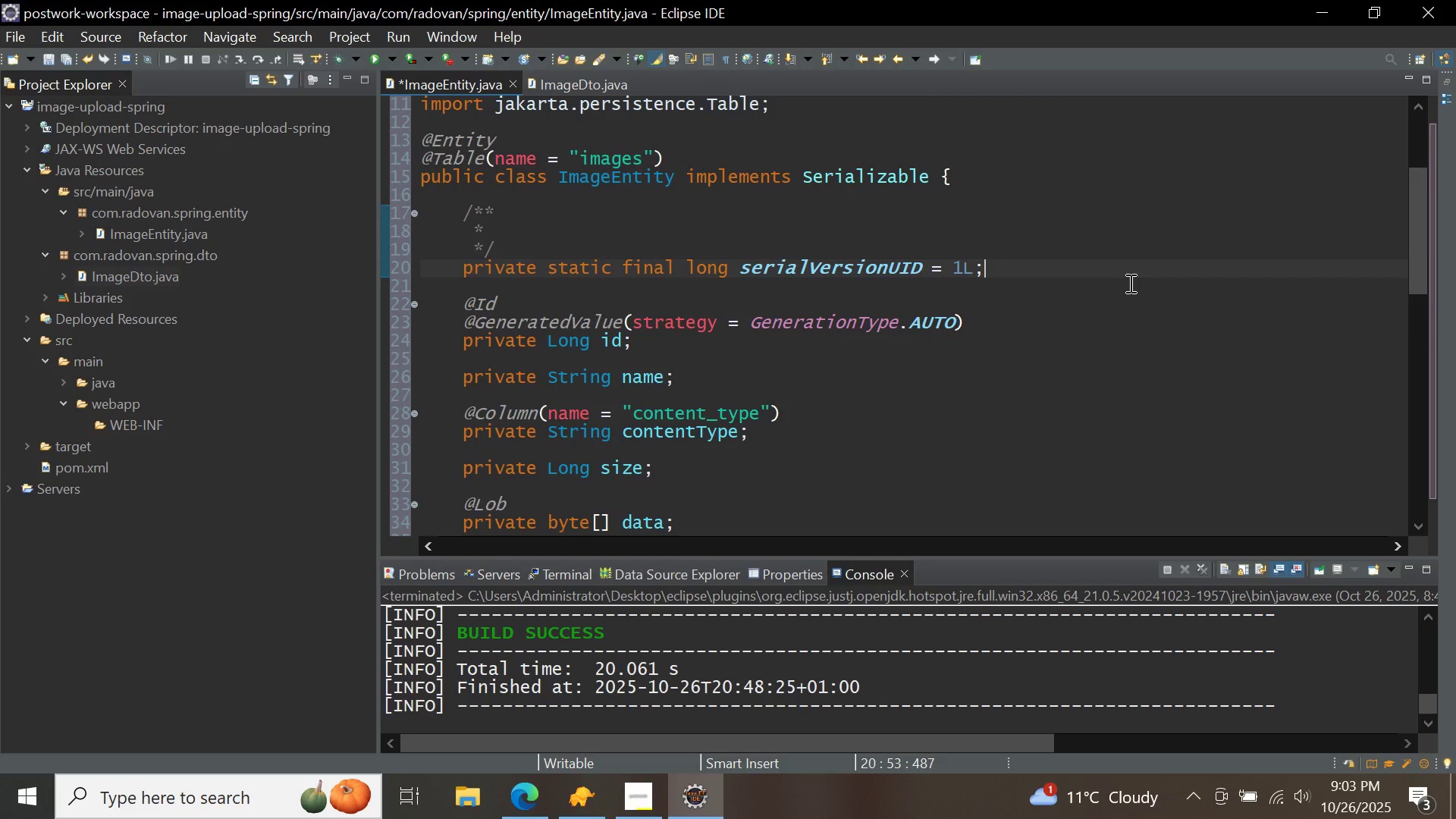 
key(Control+ControlLeft)
 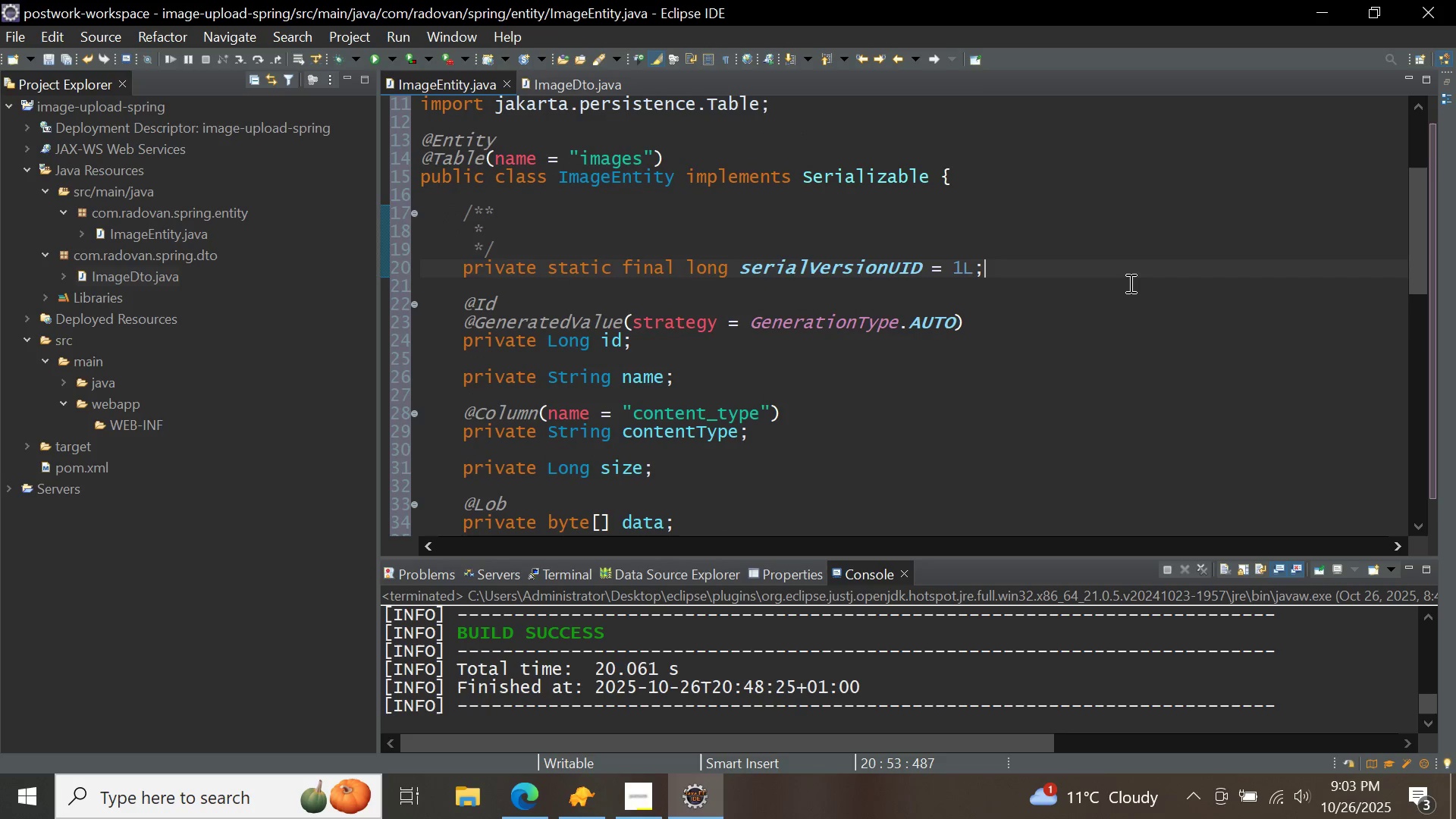 
key(Control+S)
 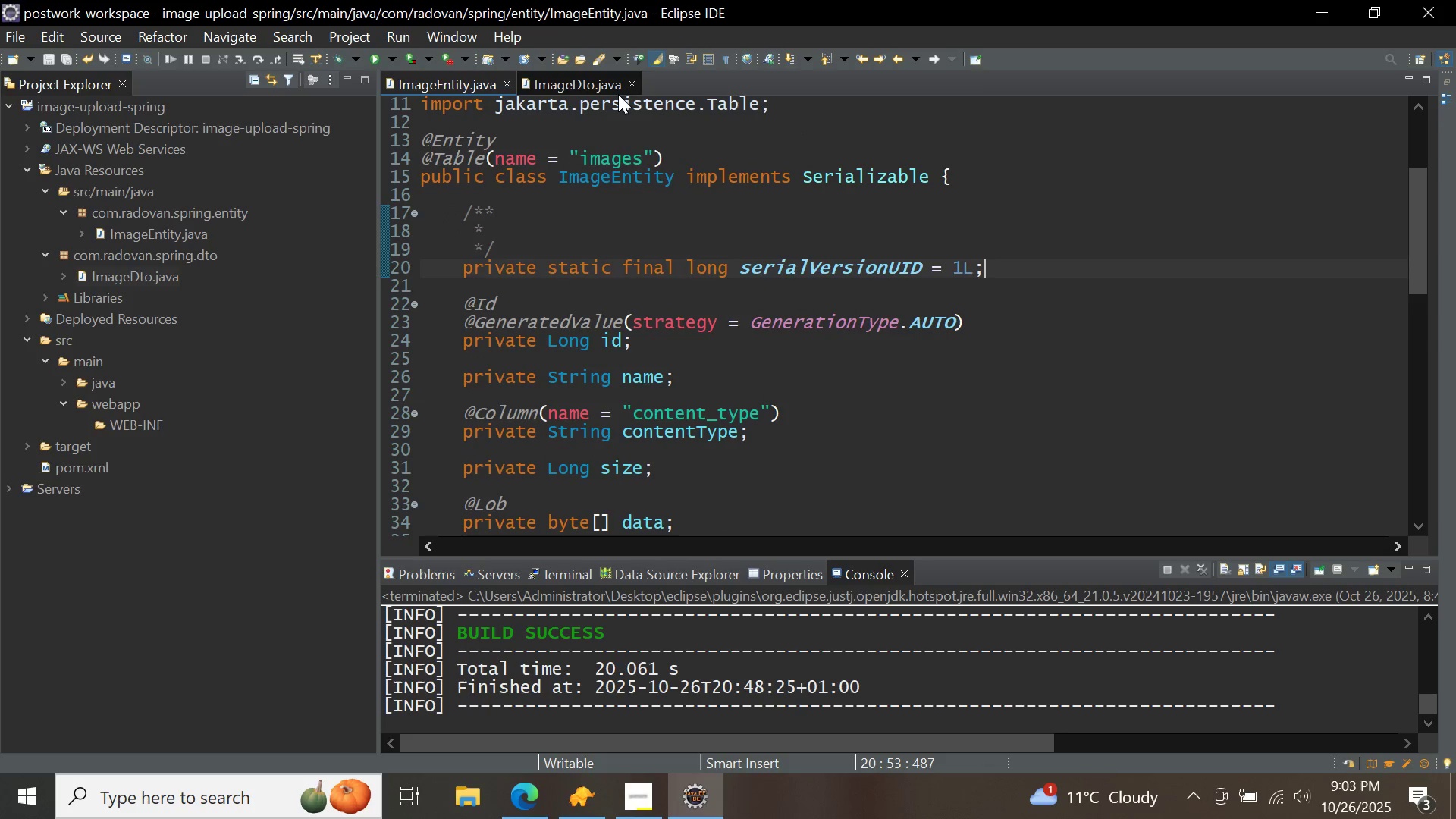 
left_click([628, 83])
 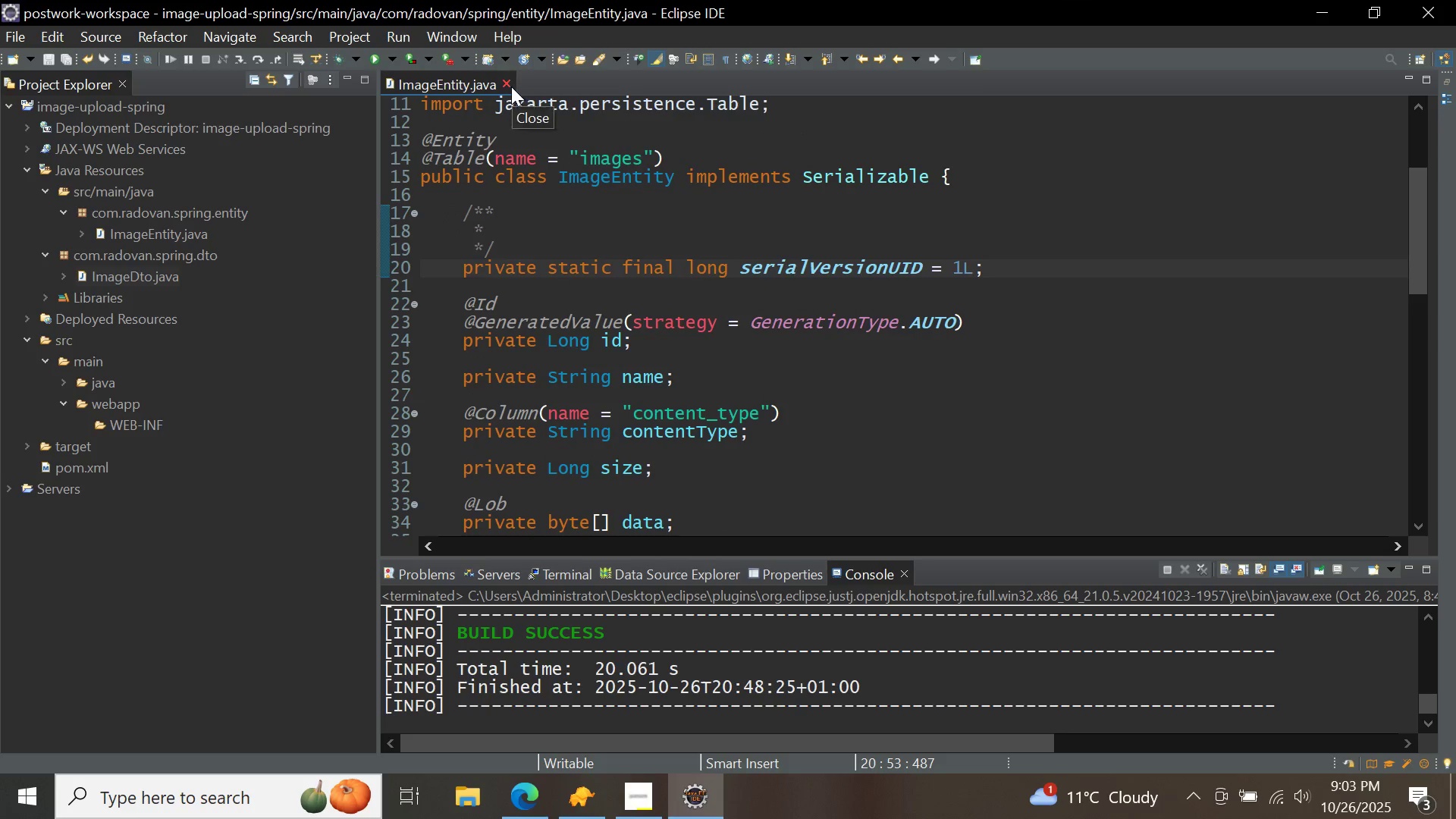 
left_click([511, 86])
 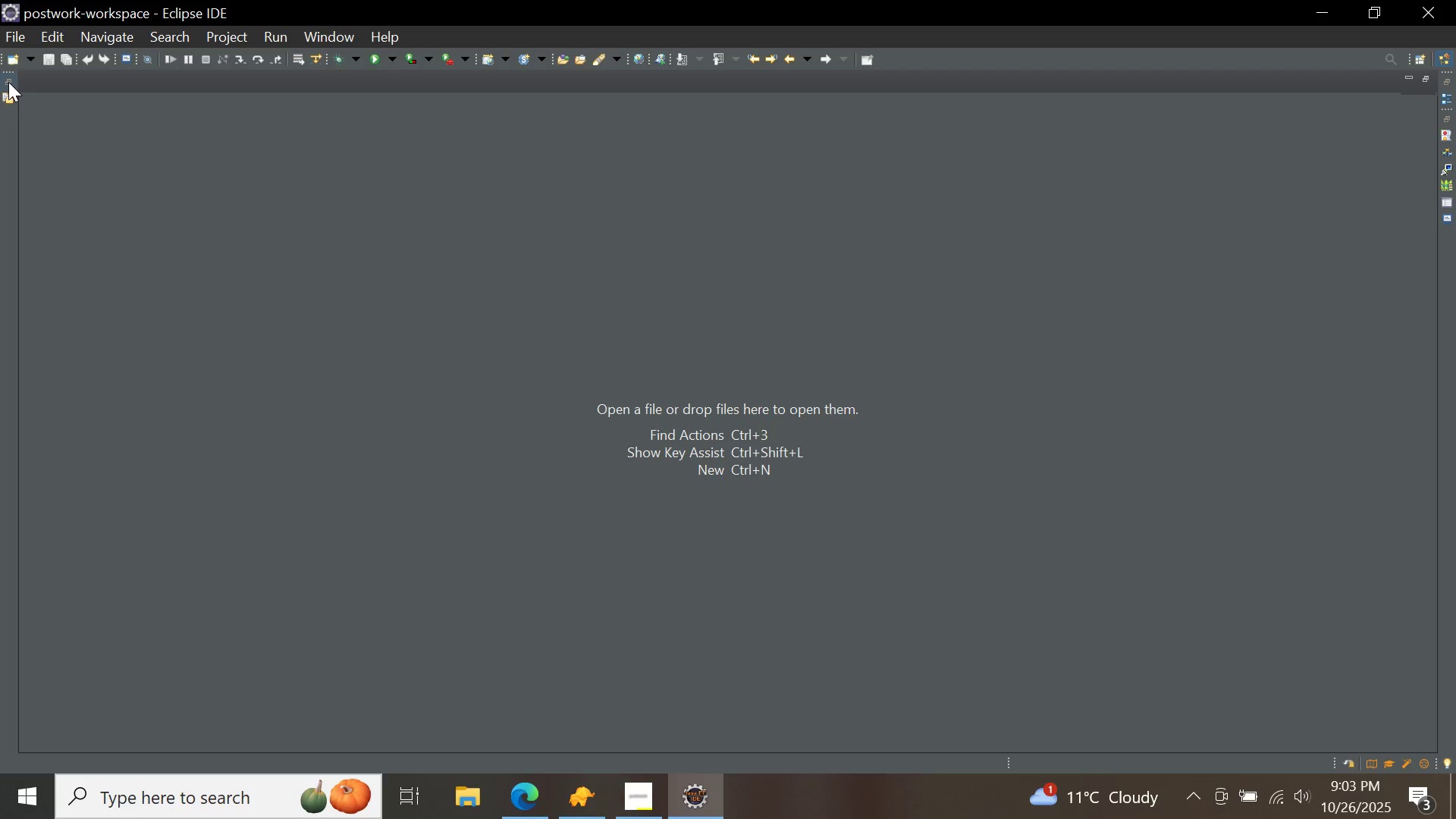 
double_click([8, 82])
 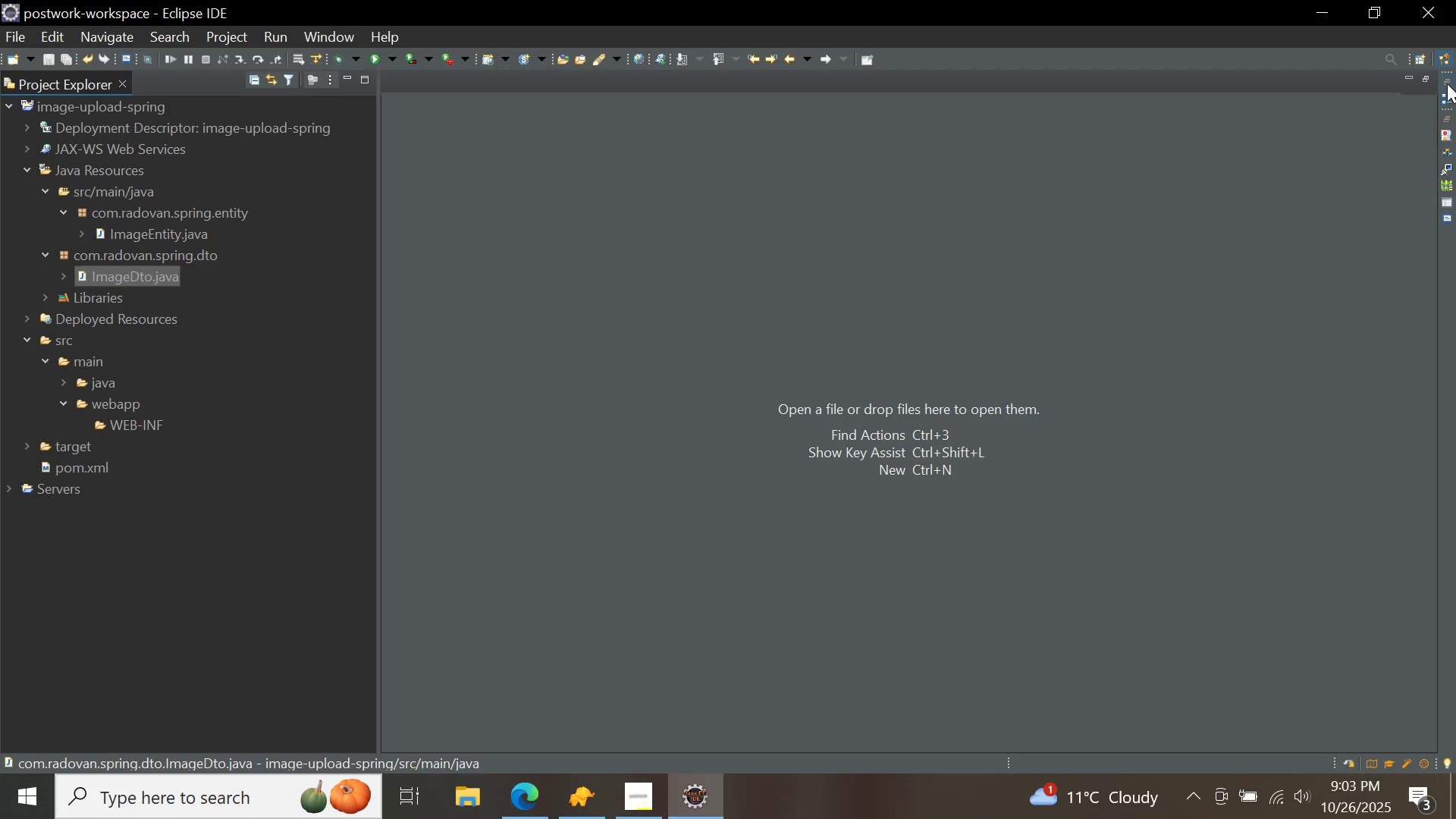 
double_click([1447, 83])
 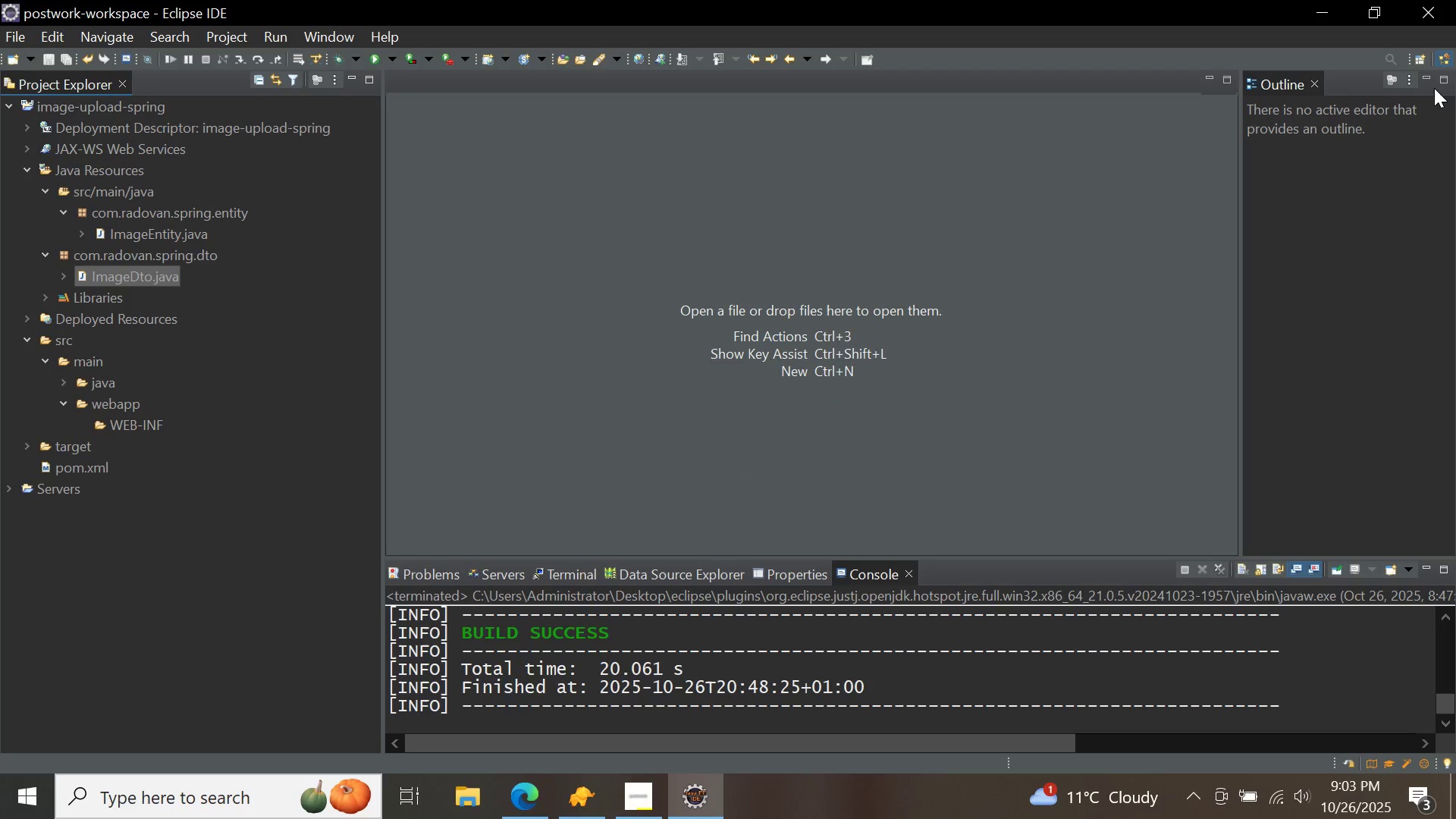 
double_click([1426, 83])
 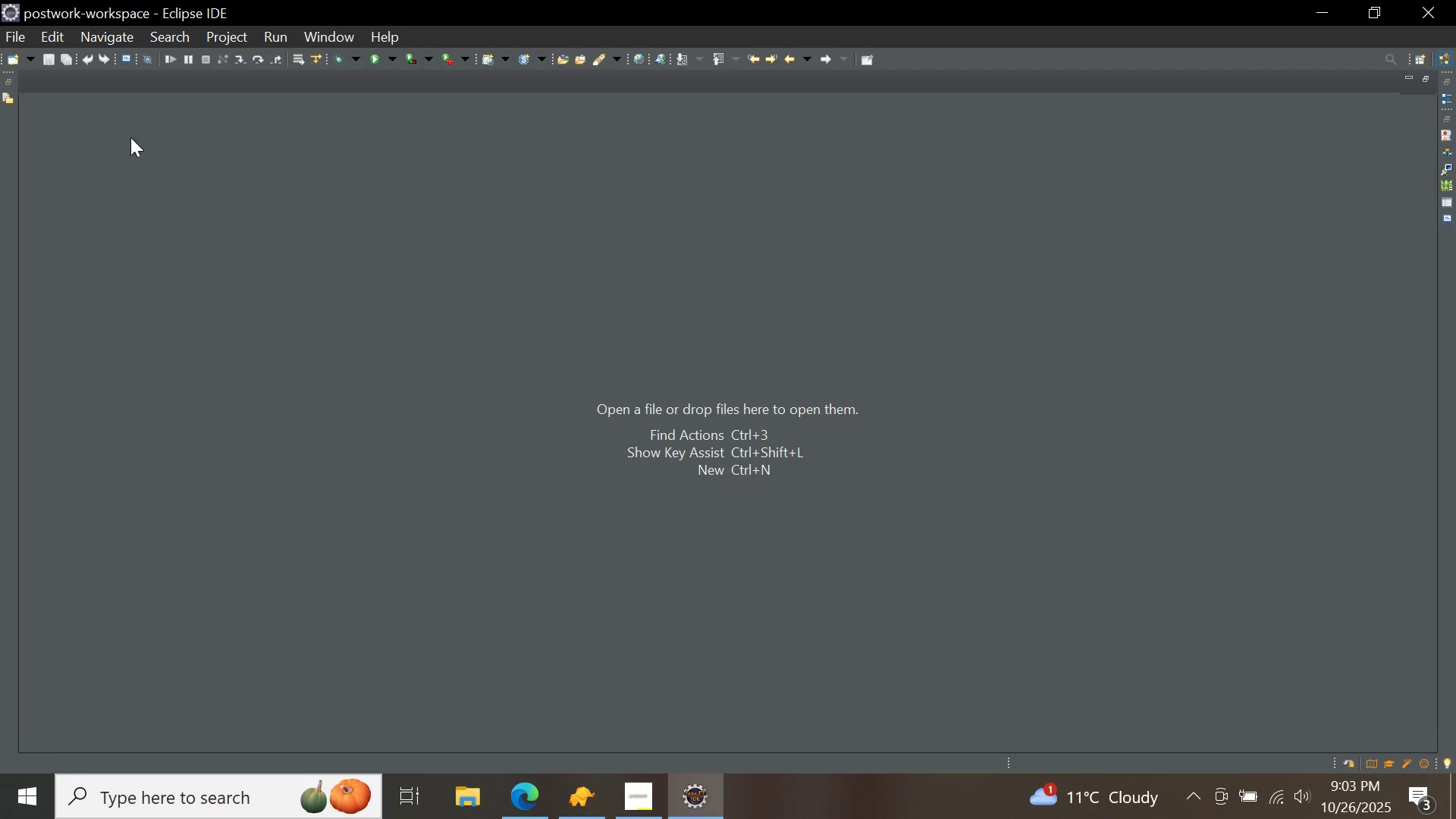 
left_click([8, 82])
 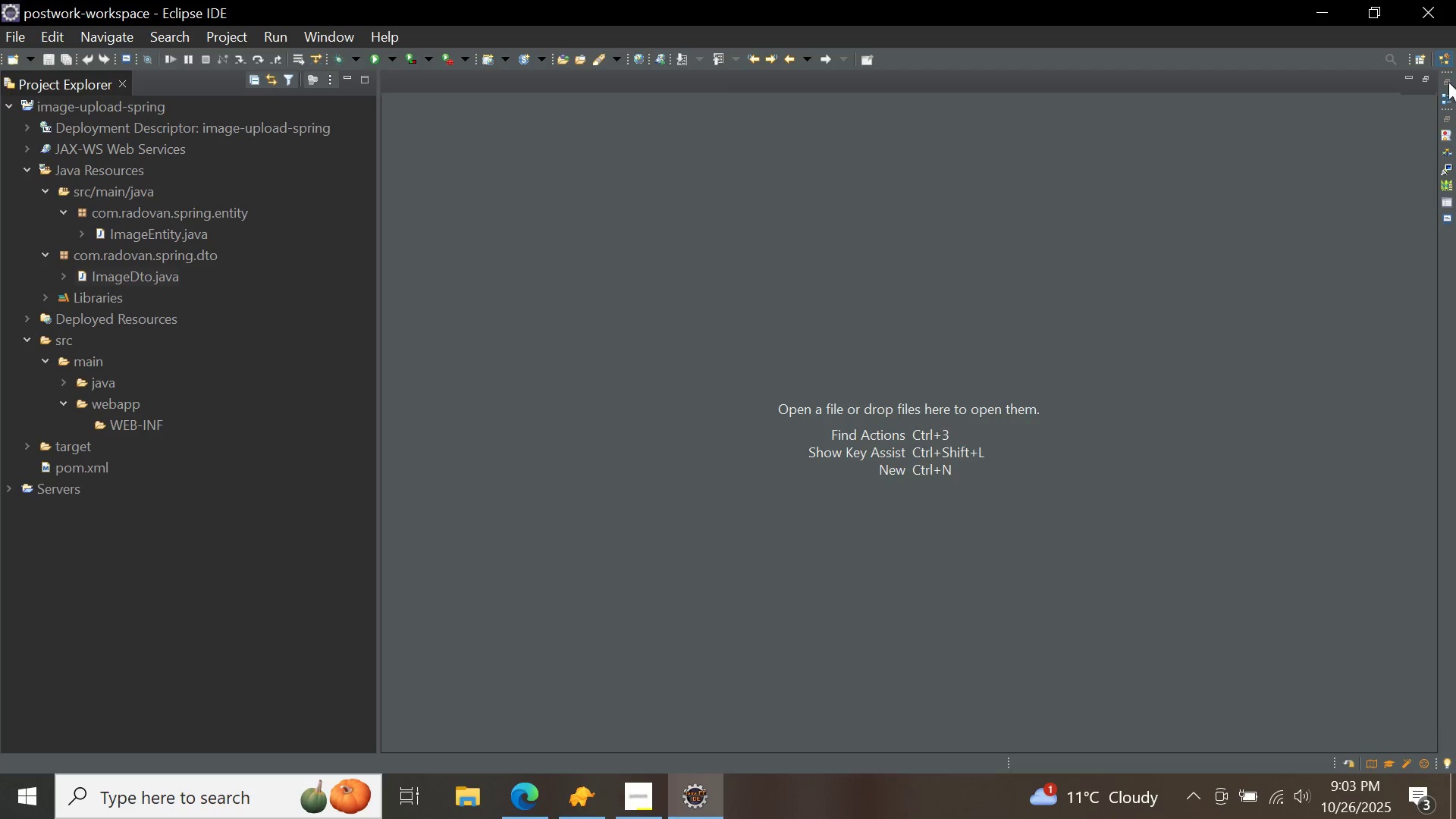 
left_click([1446, 83])
 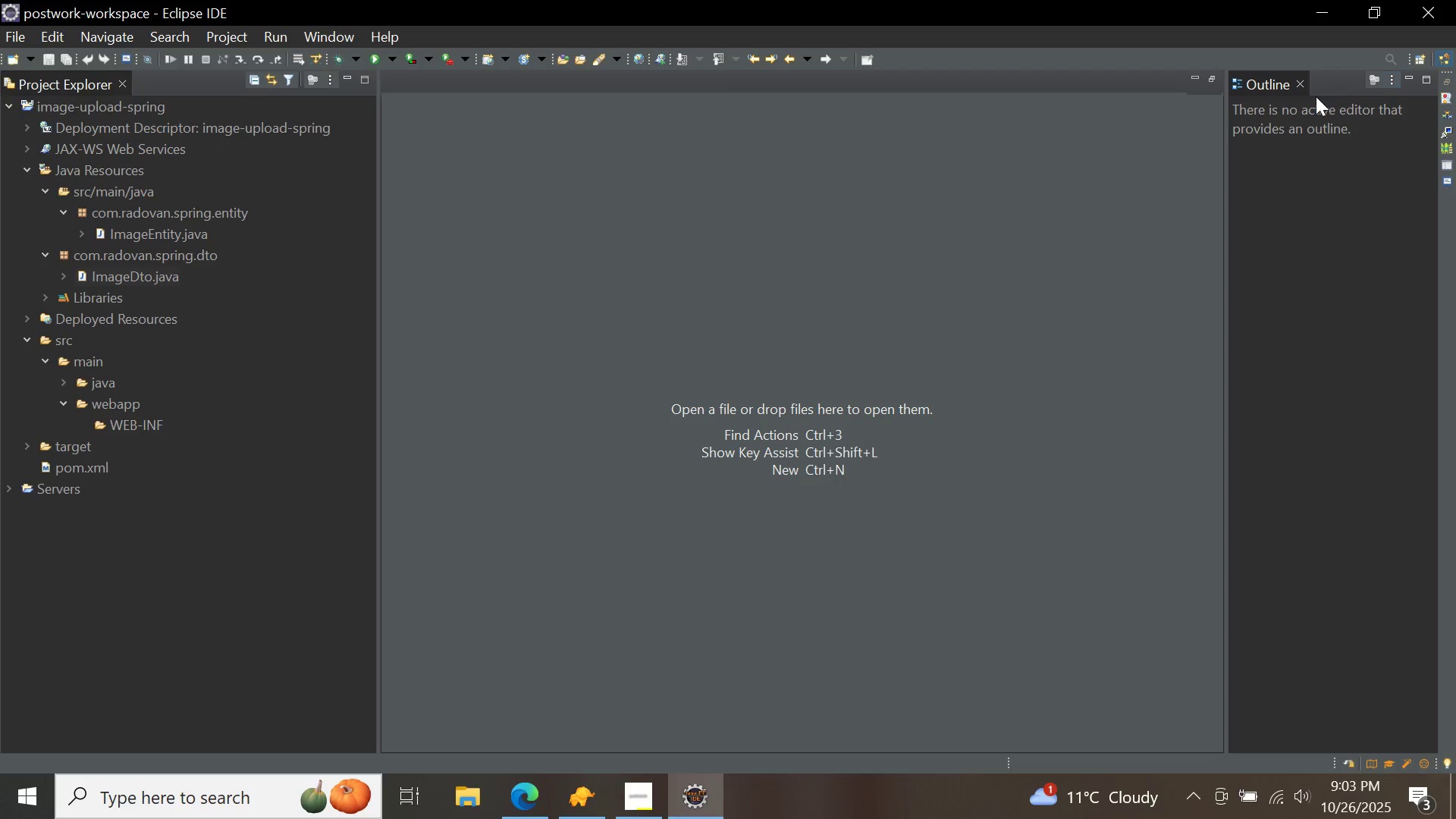 
left_click([1300, 91])
 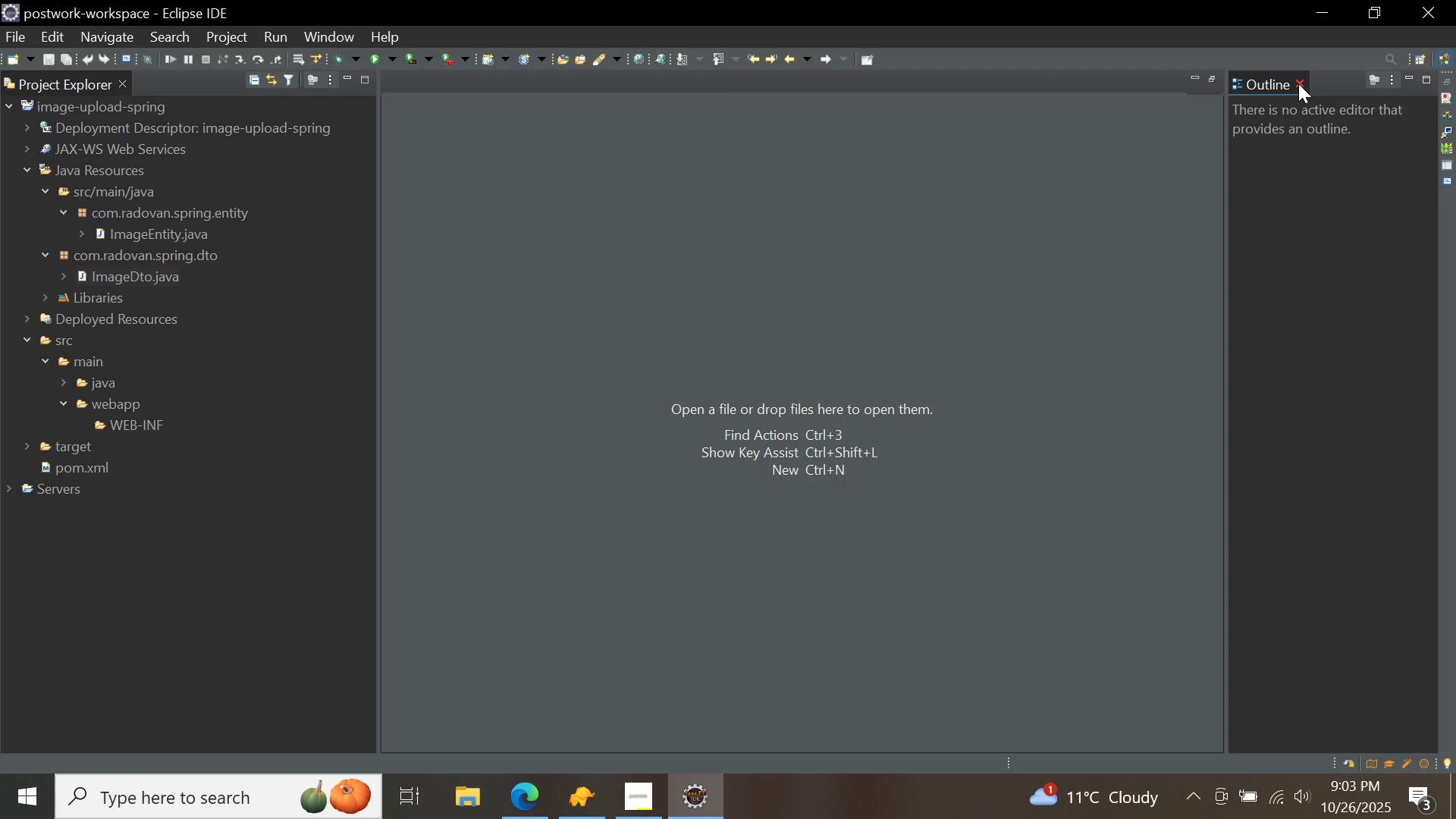 
left_click([1298, 83])
 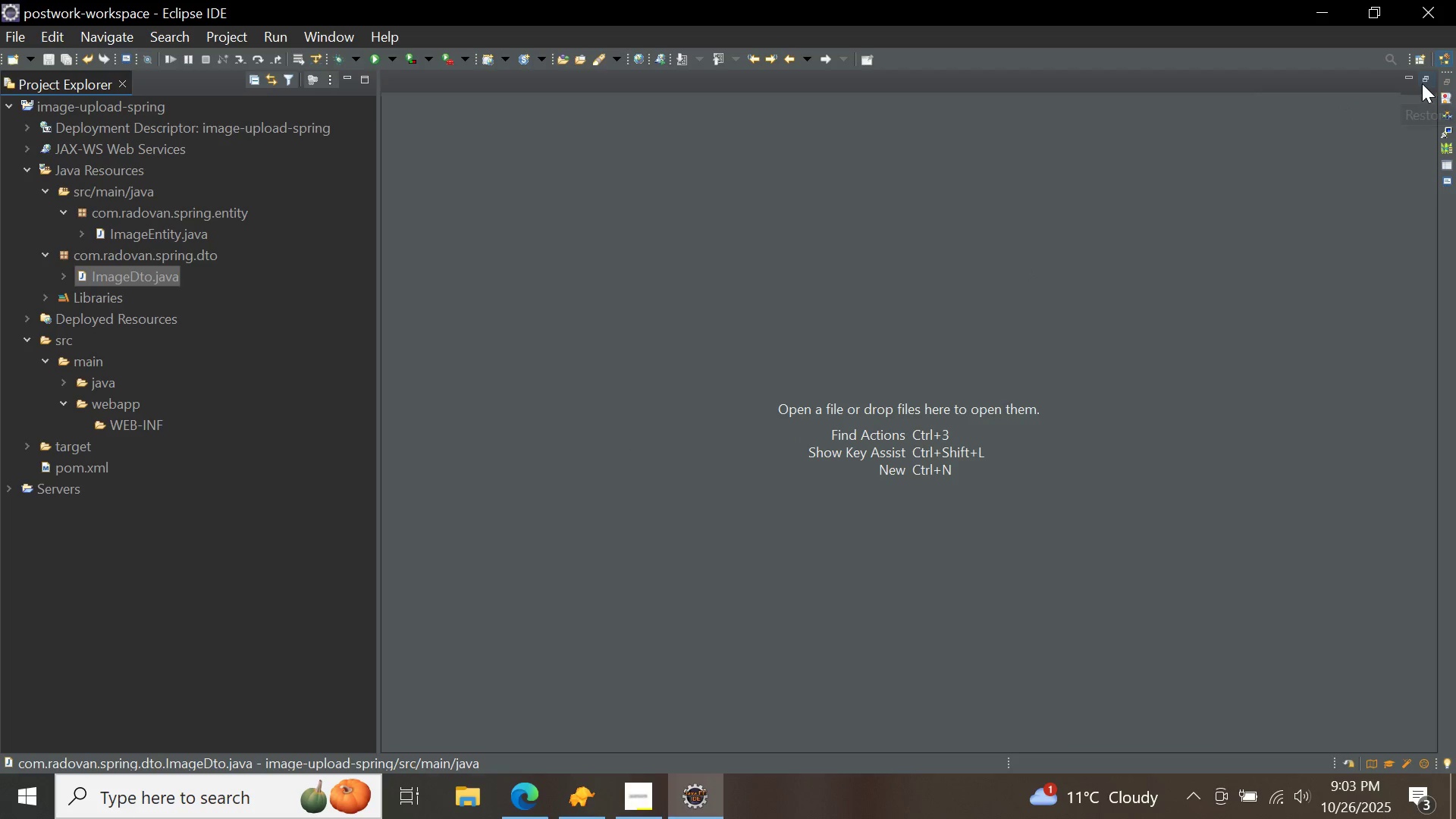 
left_click([1422, 83])
 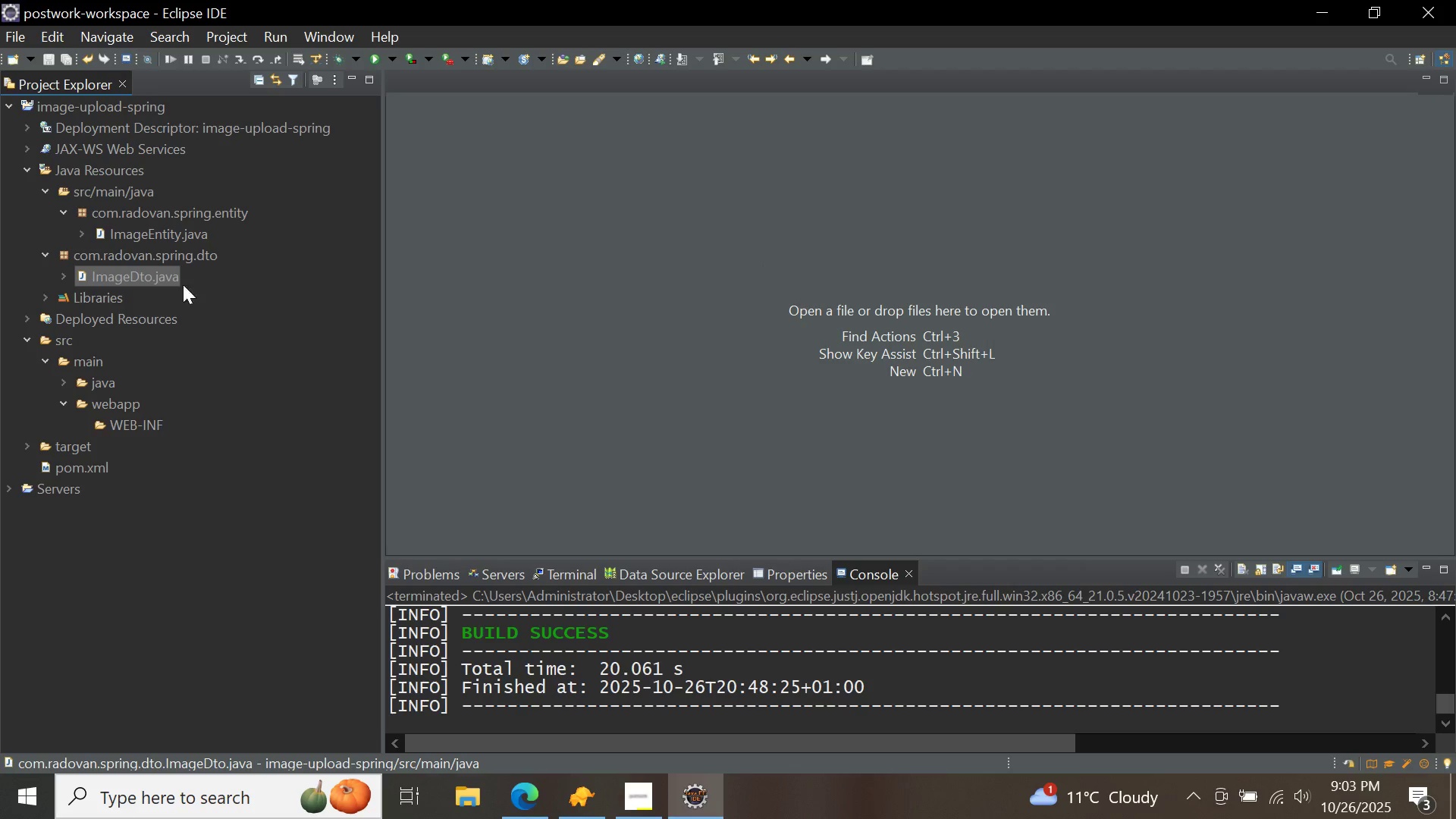 
wait(8.2)
 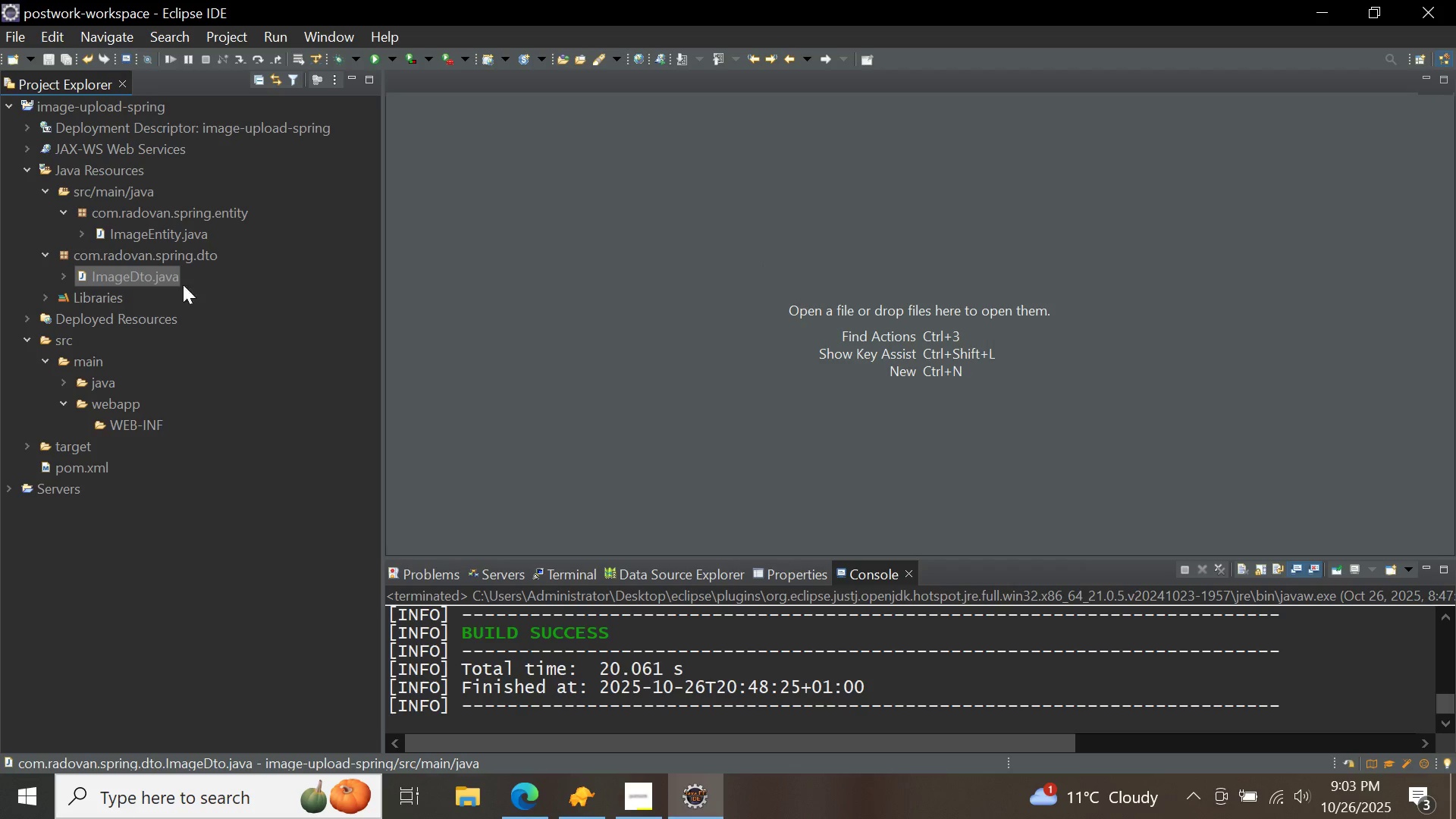 
right_click([175, 209])
 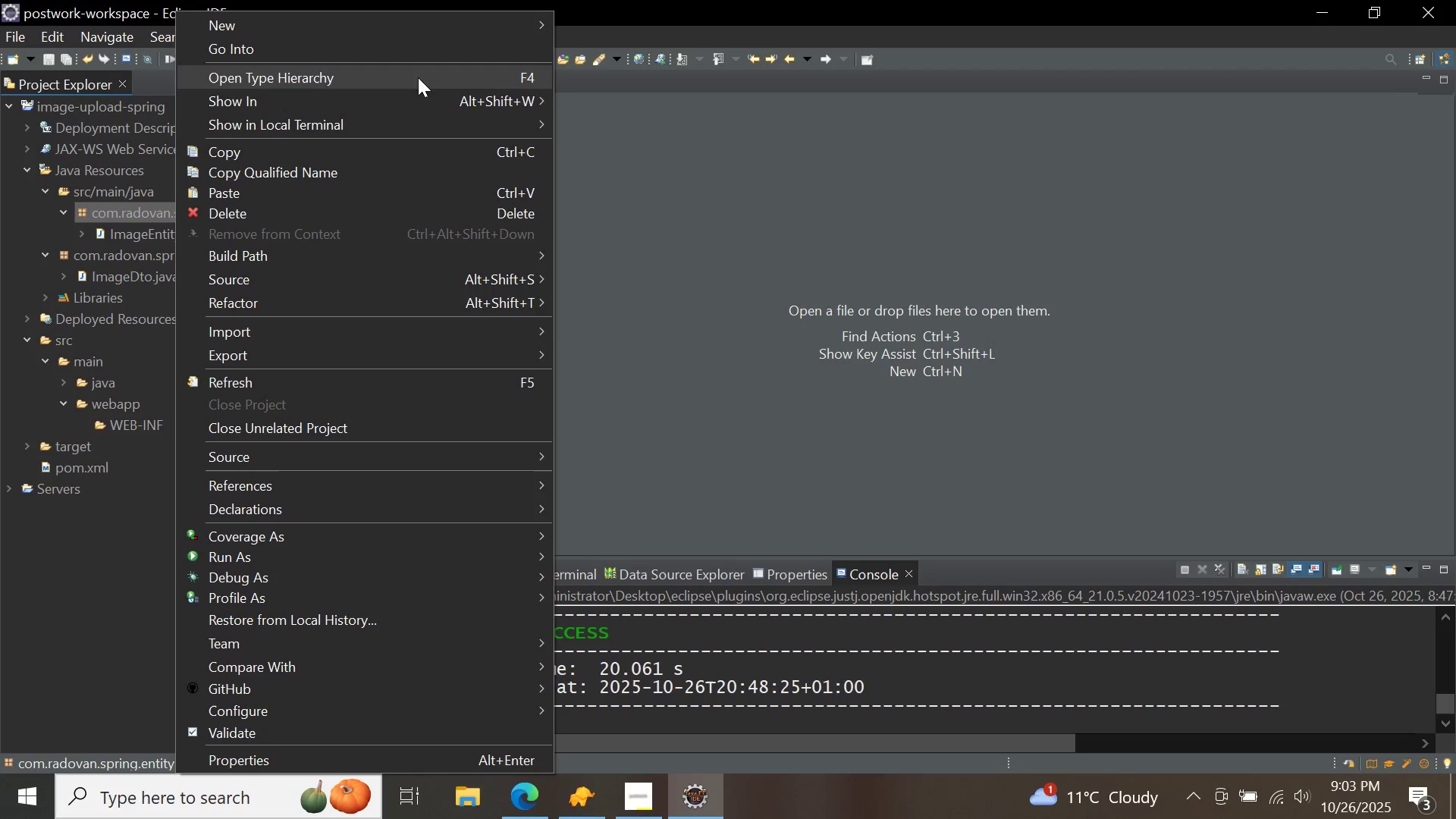 
mouse_move([483, 32])
 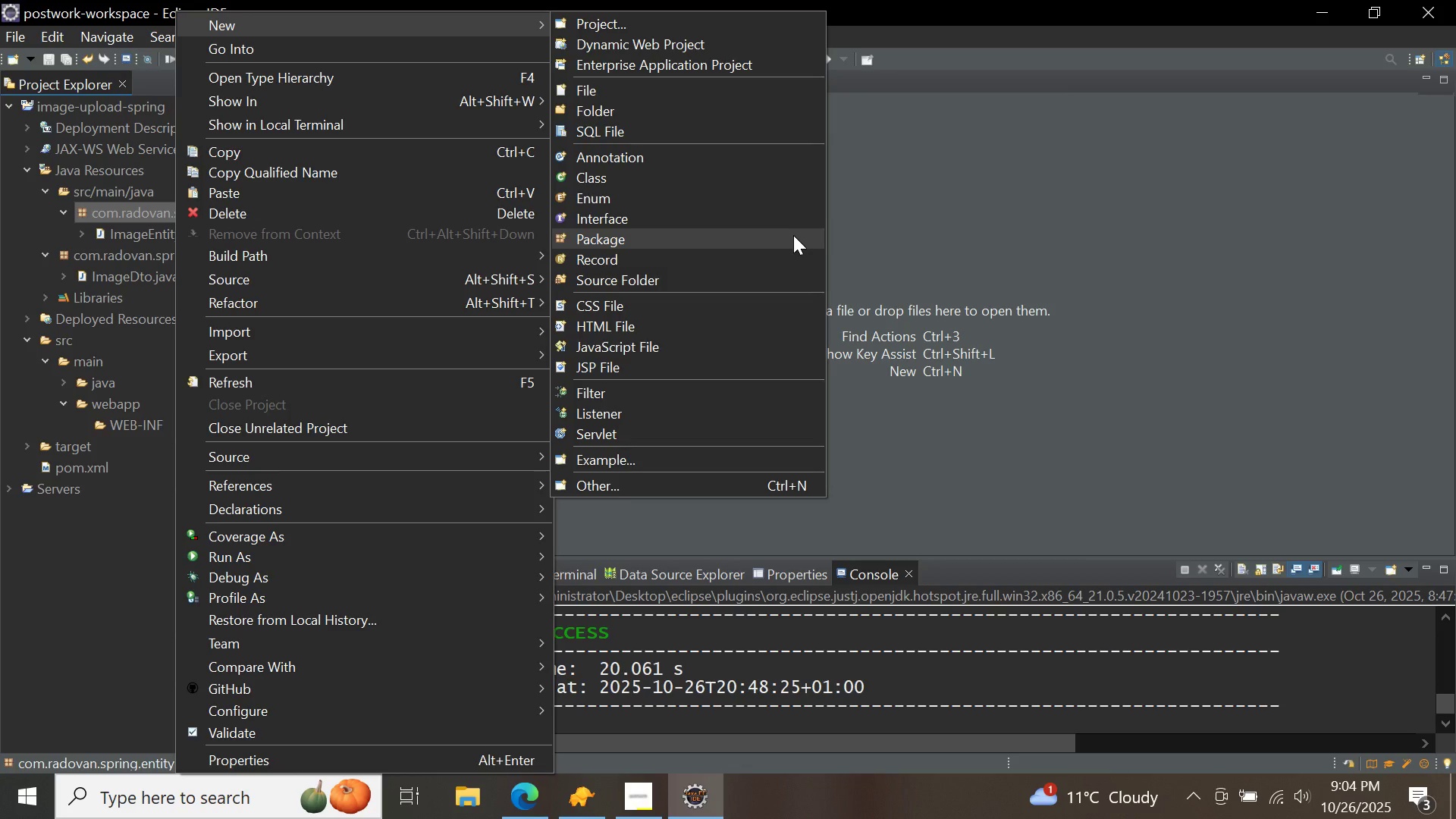 
left_click([793, 235])
 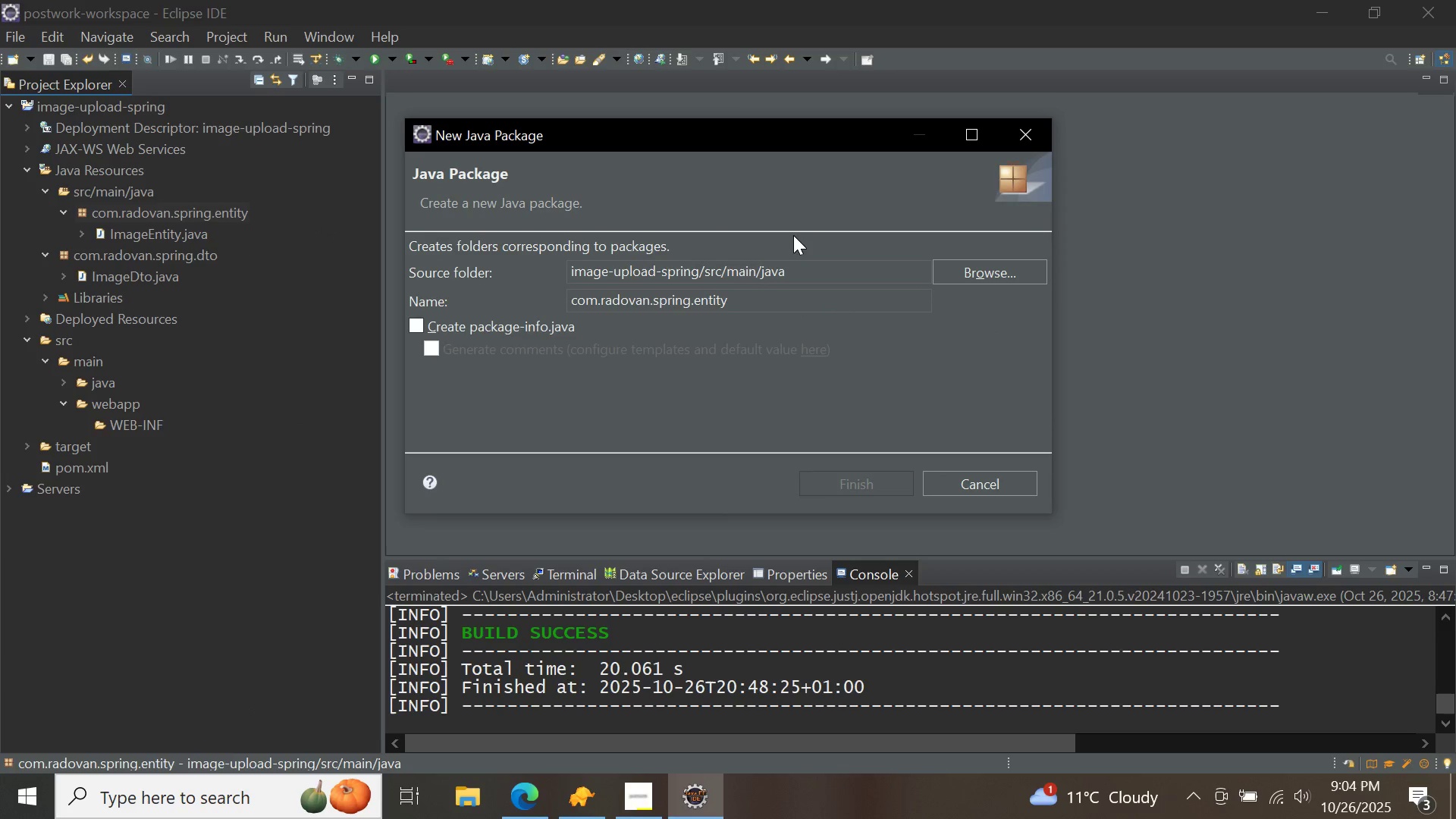 
key(Backspace)
key(Backspace)
key(Backspace)
key(Backspace)
key(Backspace)
key(Backspace)
type(converter)
 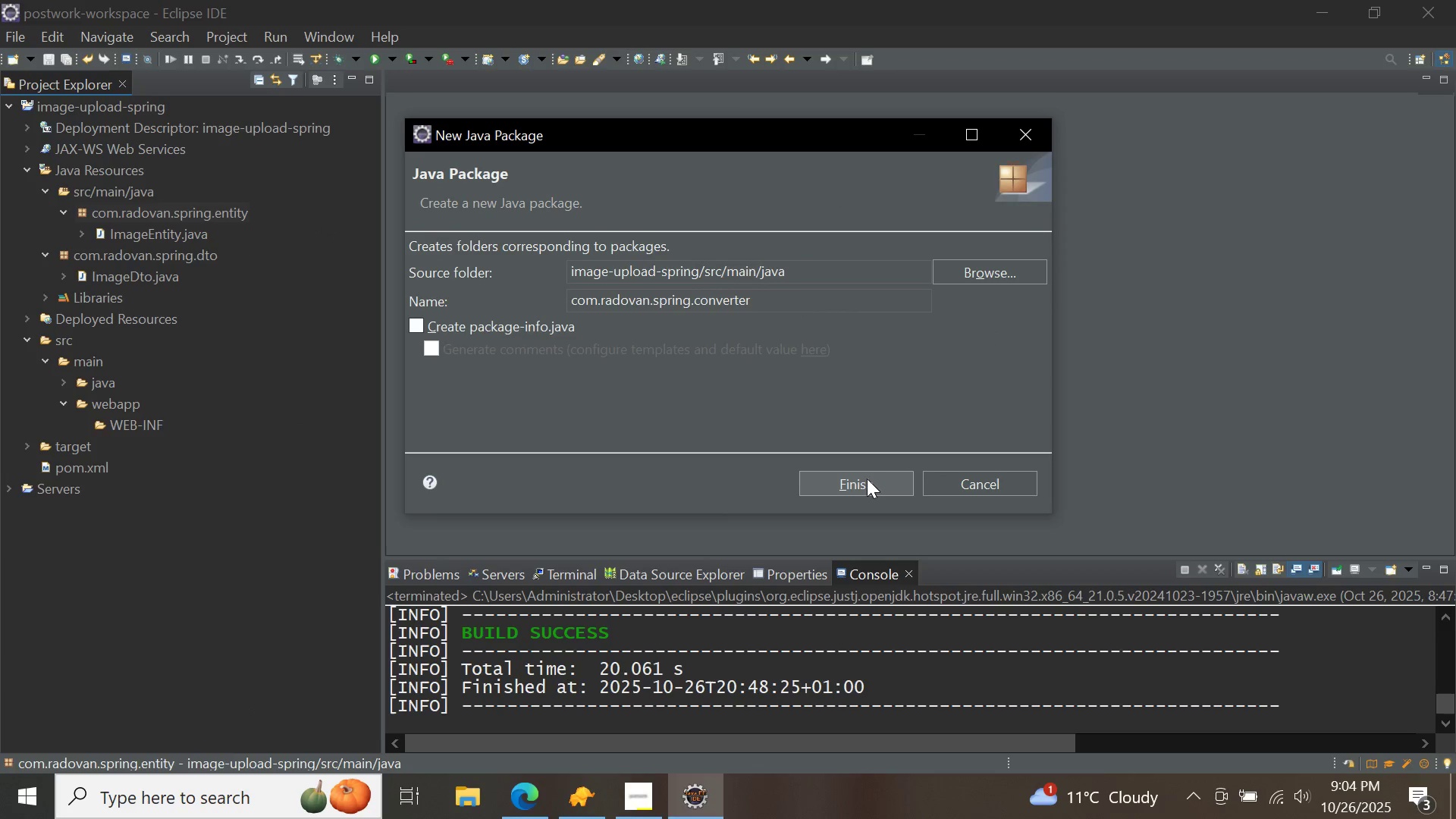 
left_click([867, 479])
 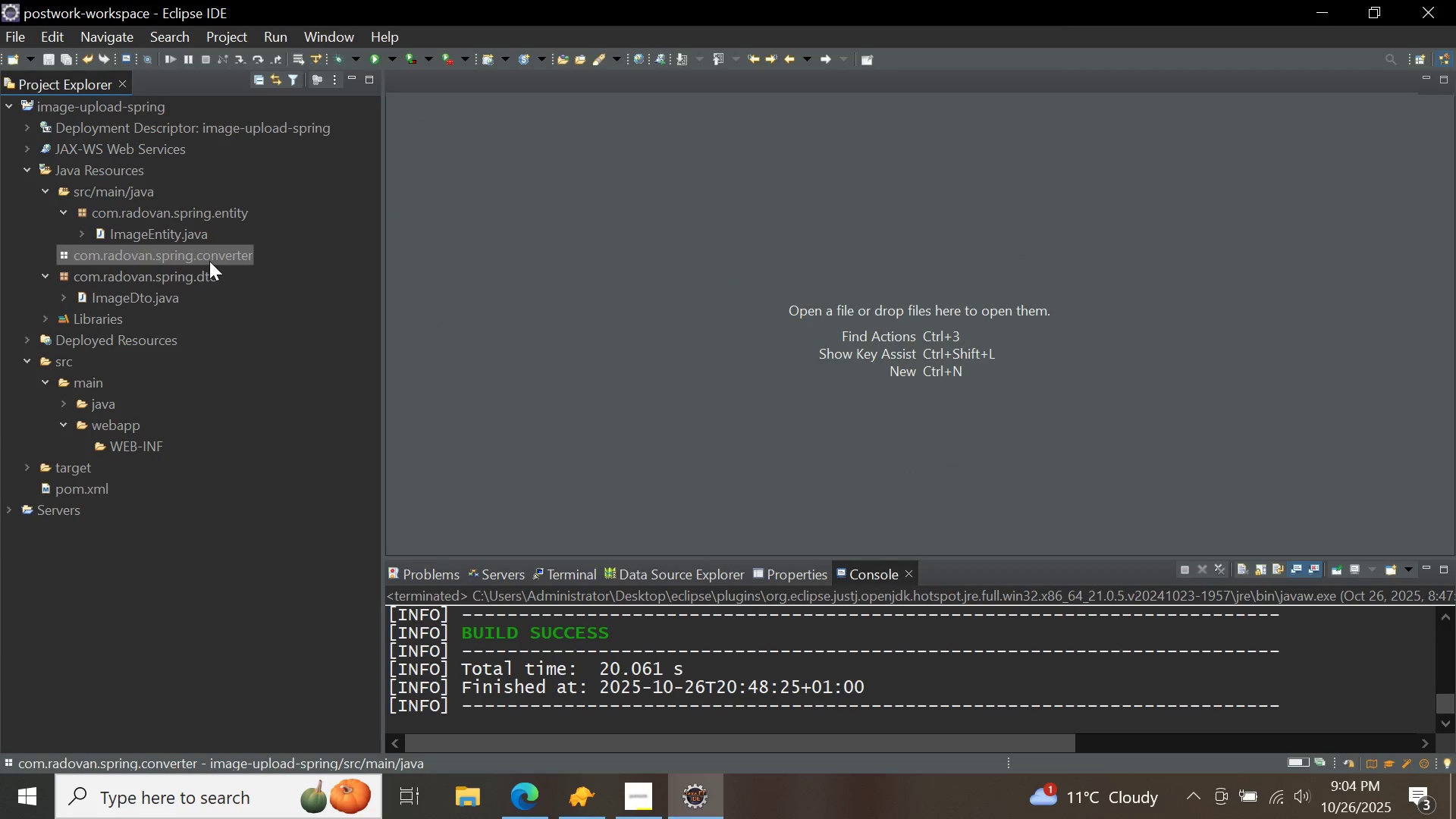 
right_click([209, 261])
 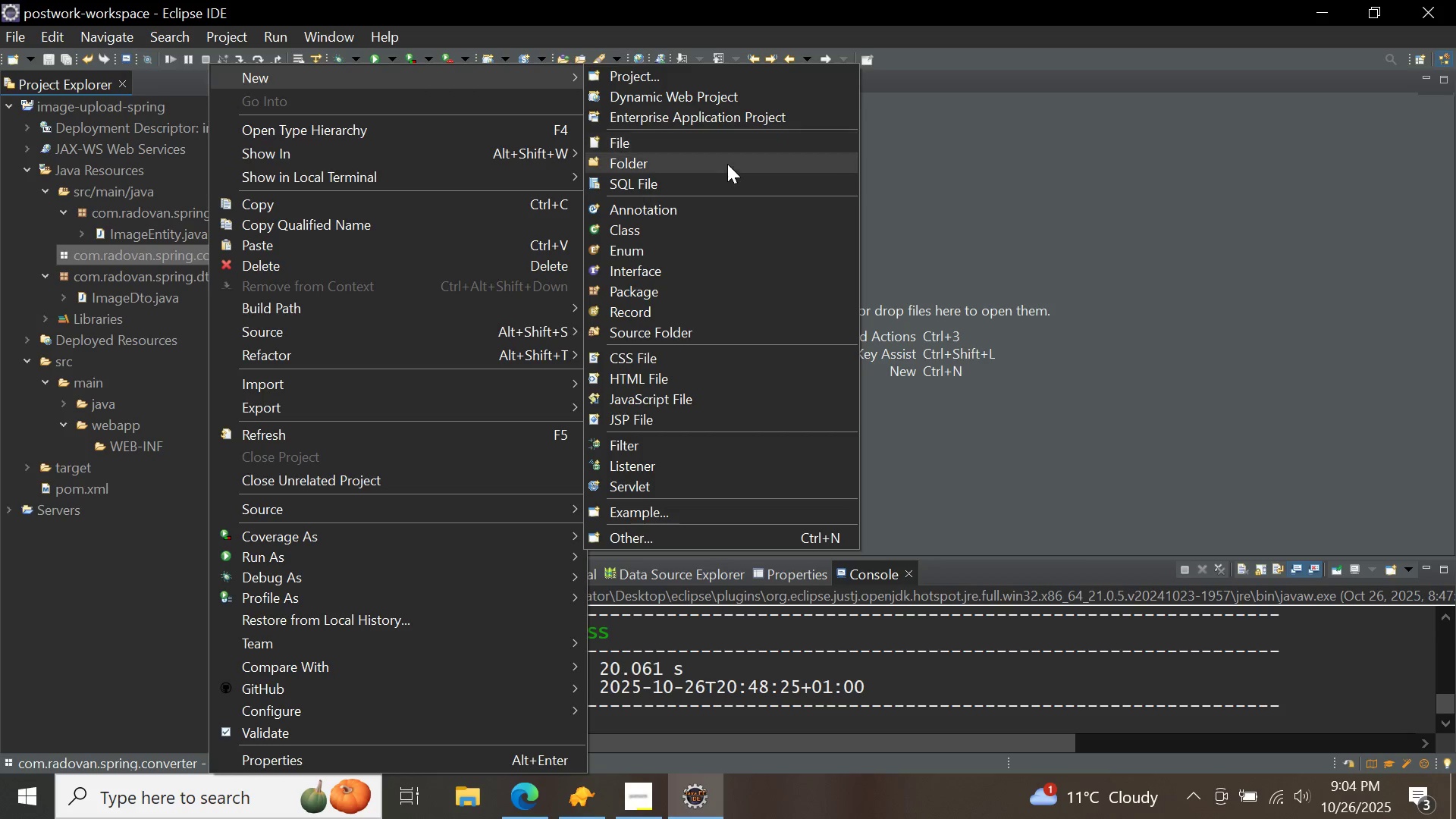 
left_click([731, 226])
 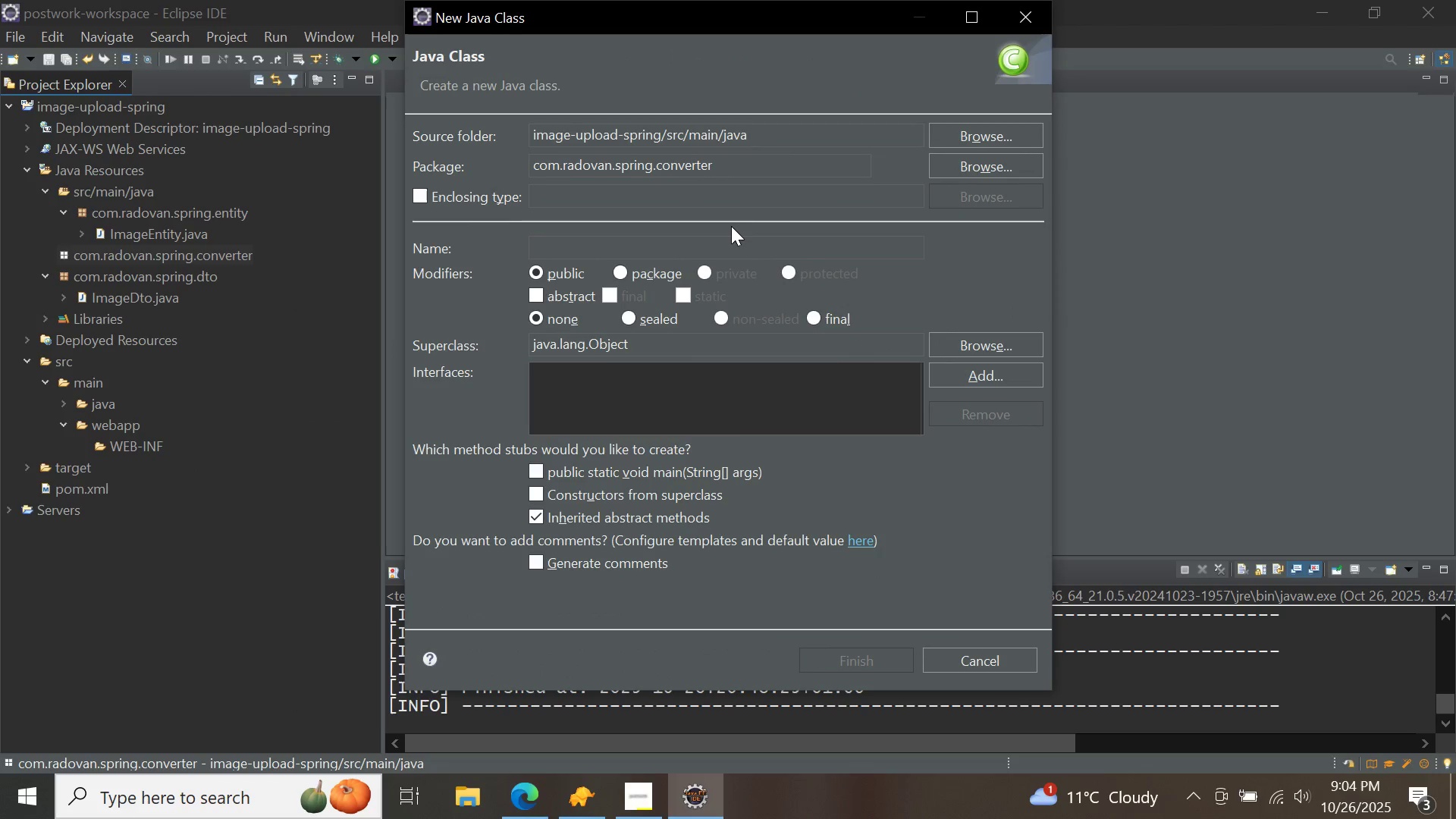 
type(TempConverter)
 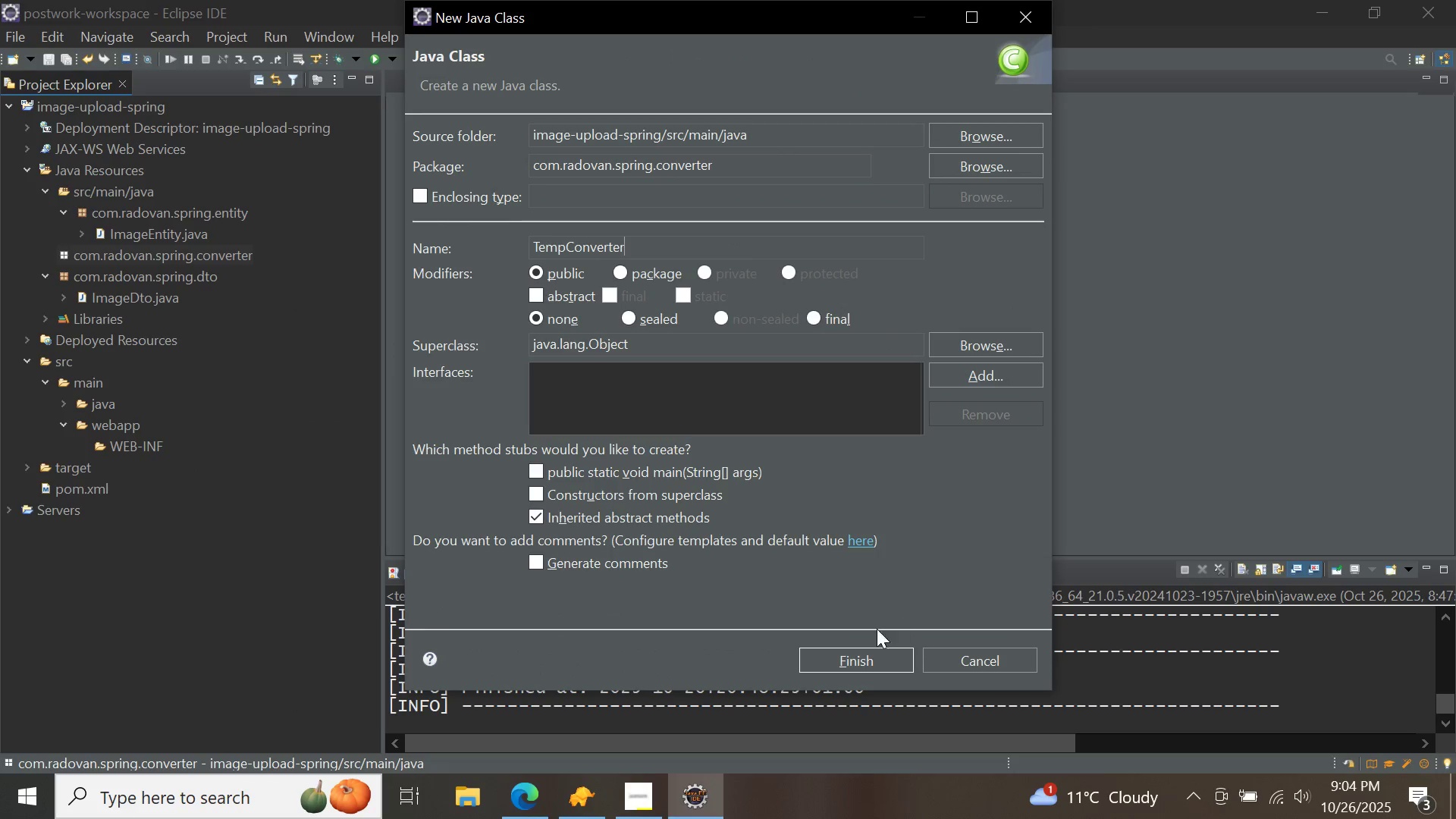 
left_click([859, 661])
 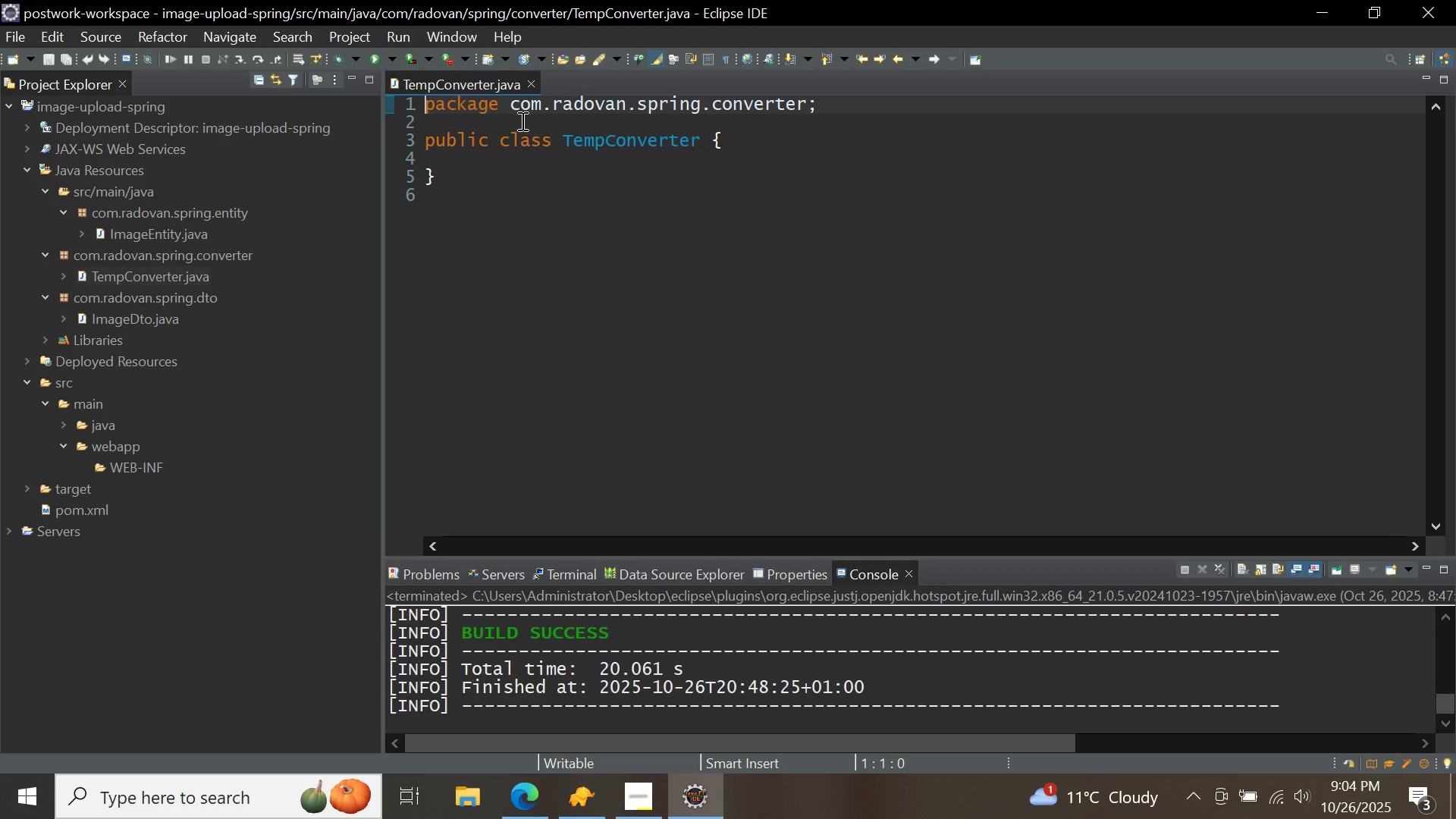 
left_click([519, 120])
 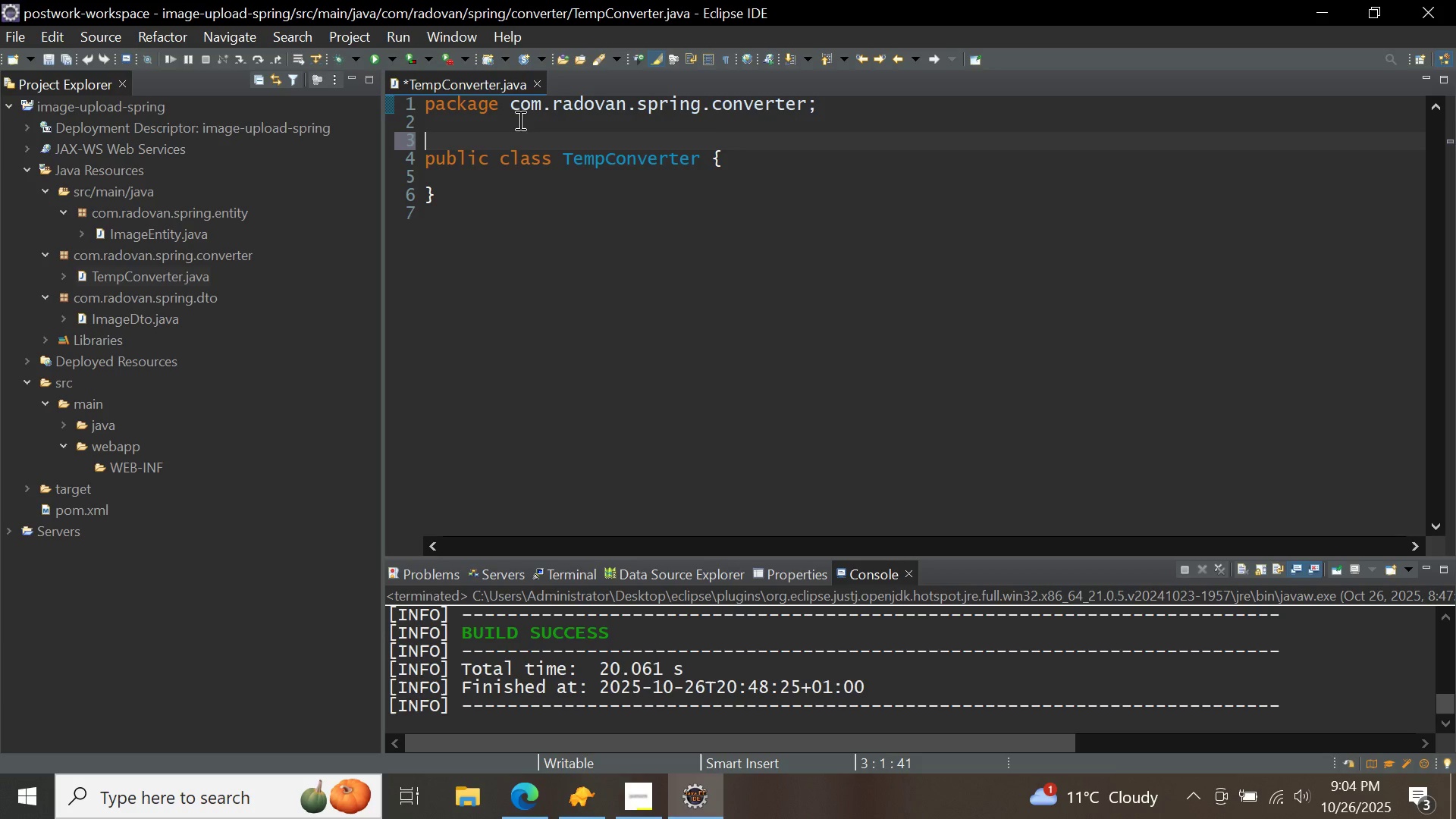 
key(Enter)
 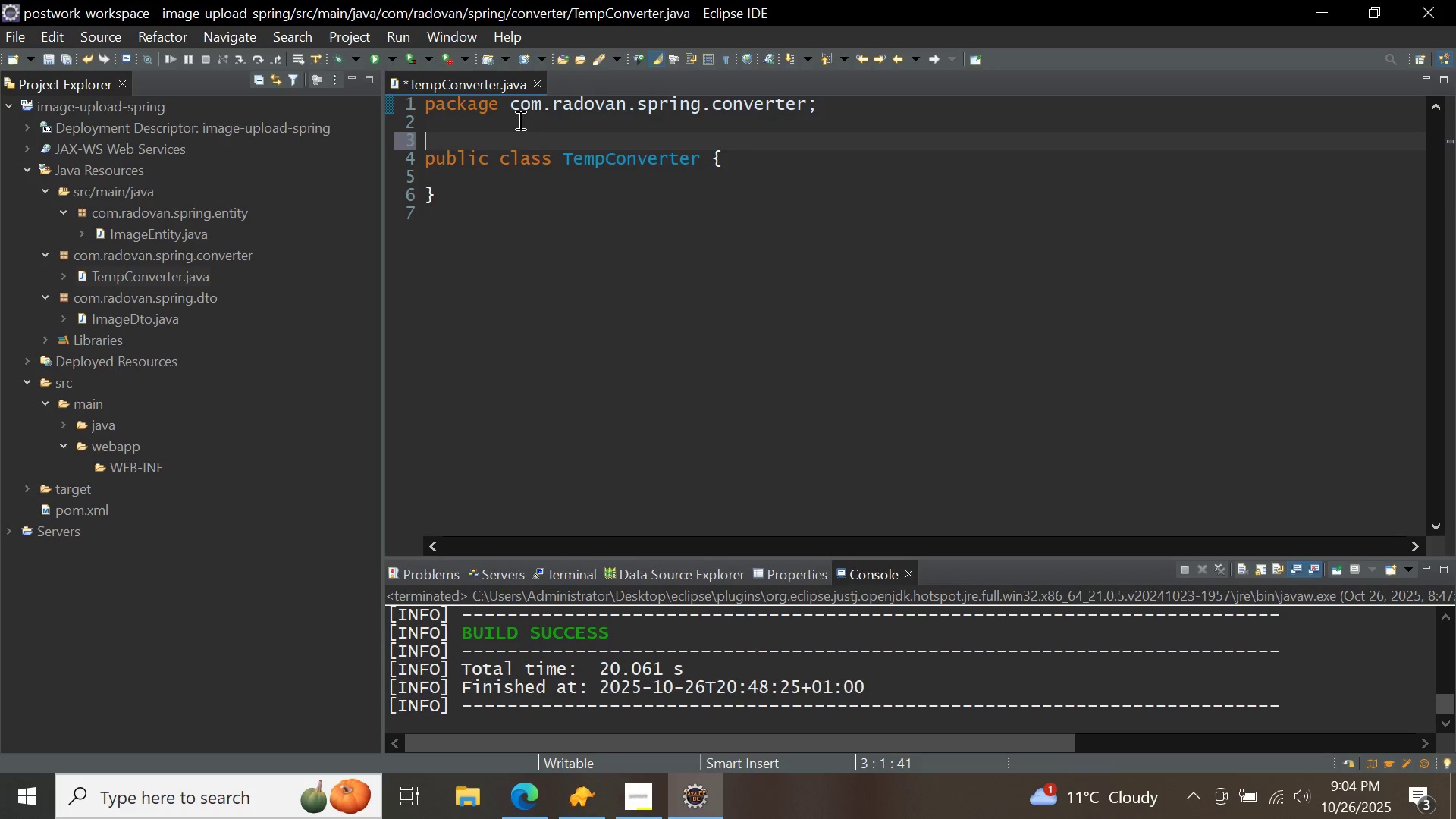 
type(@compo)
 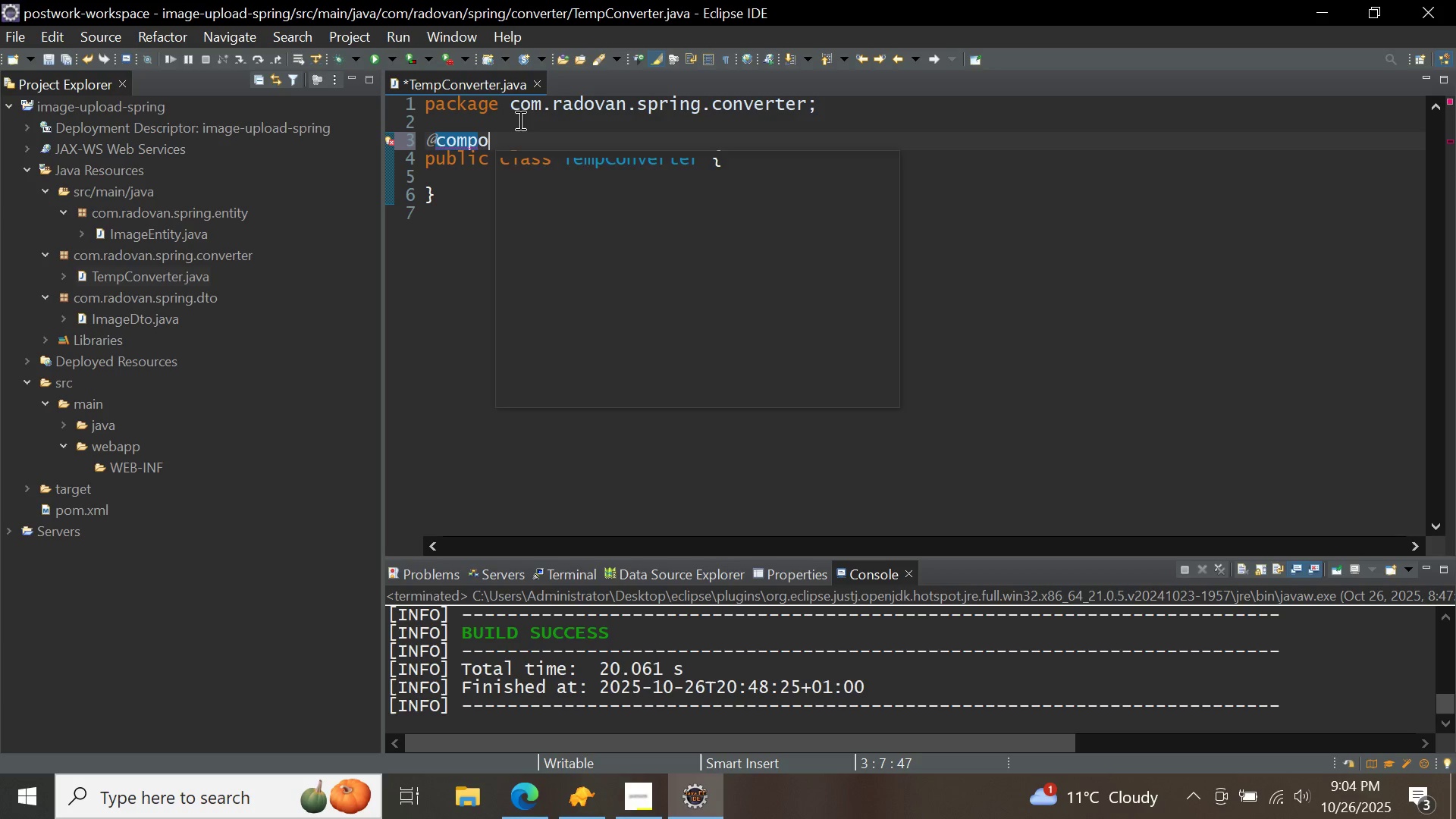 
key(Control+ControlLeft)
 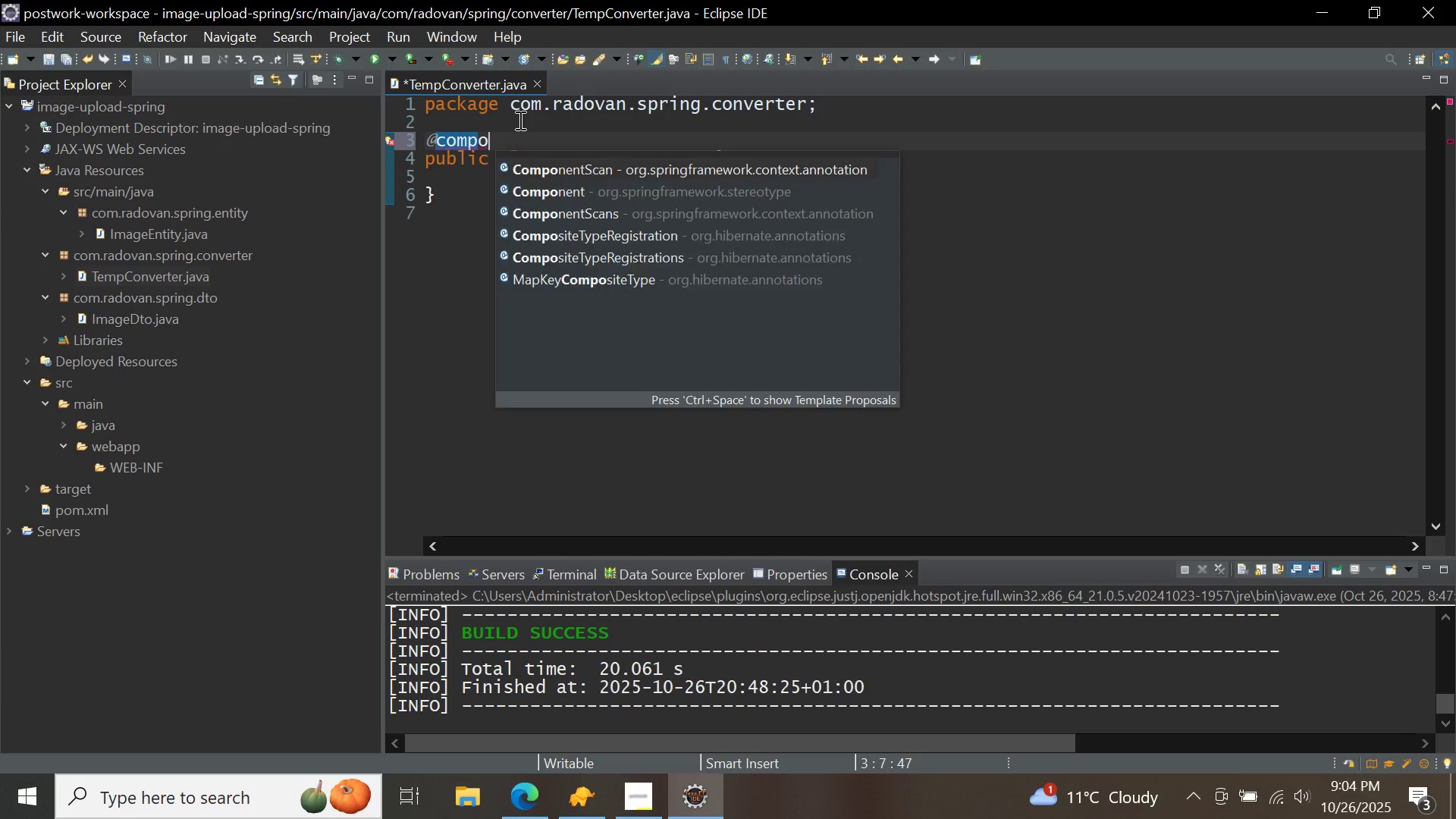 
key(Control+Space)
 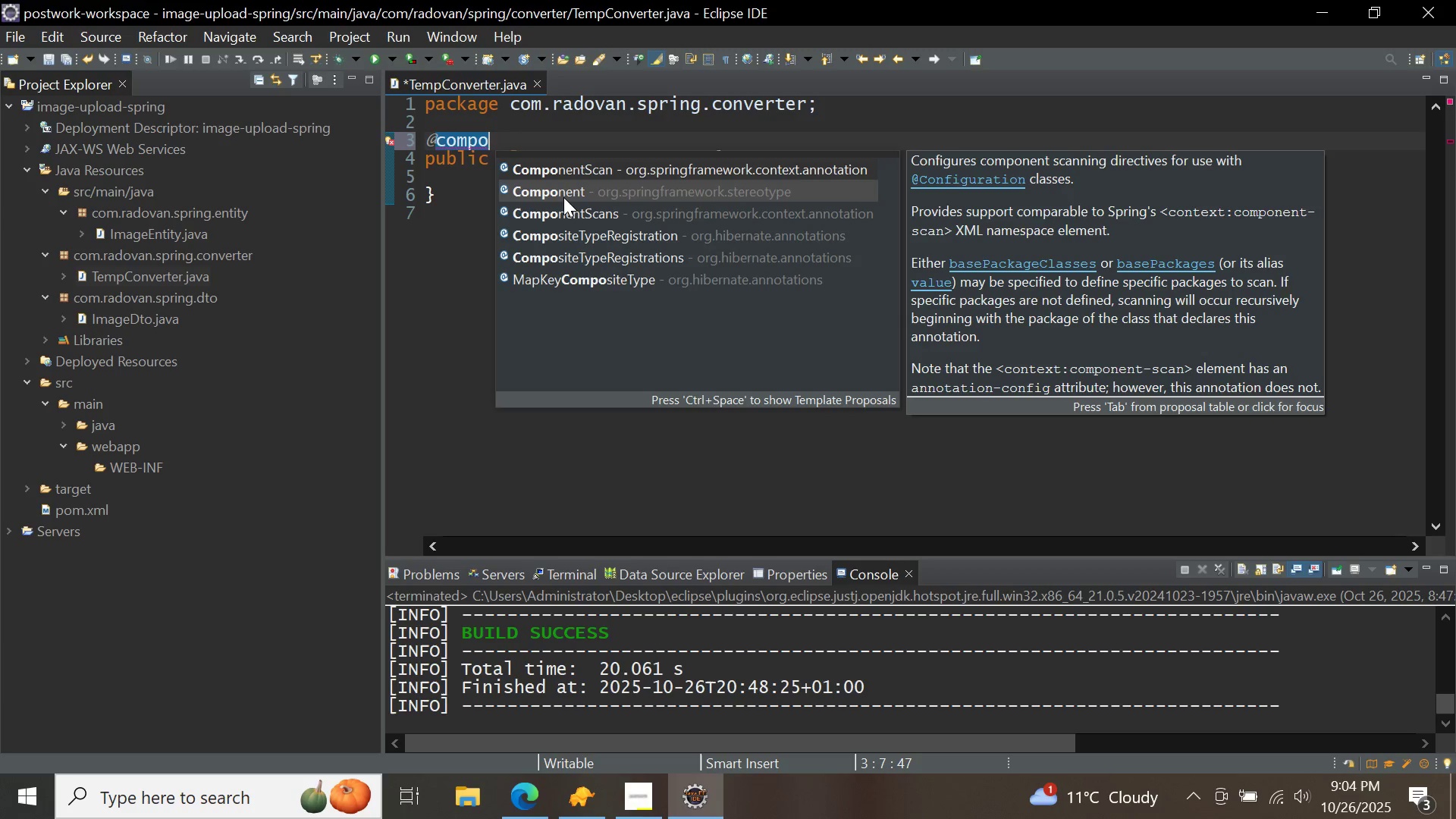 
double_click([563, 197])
 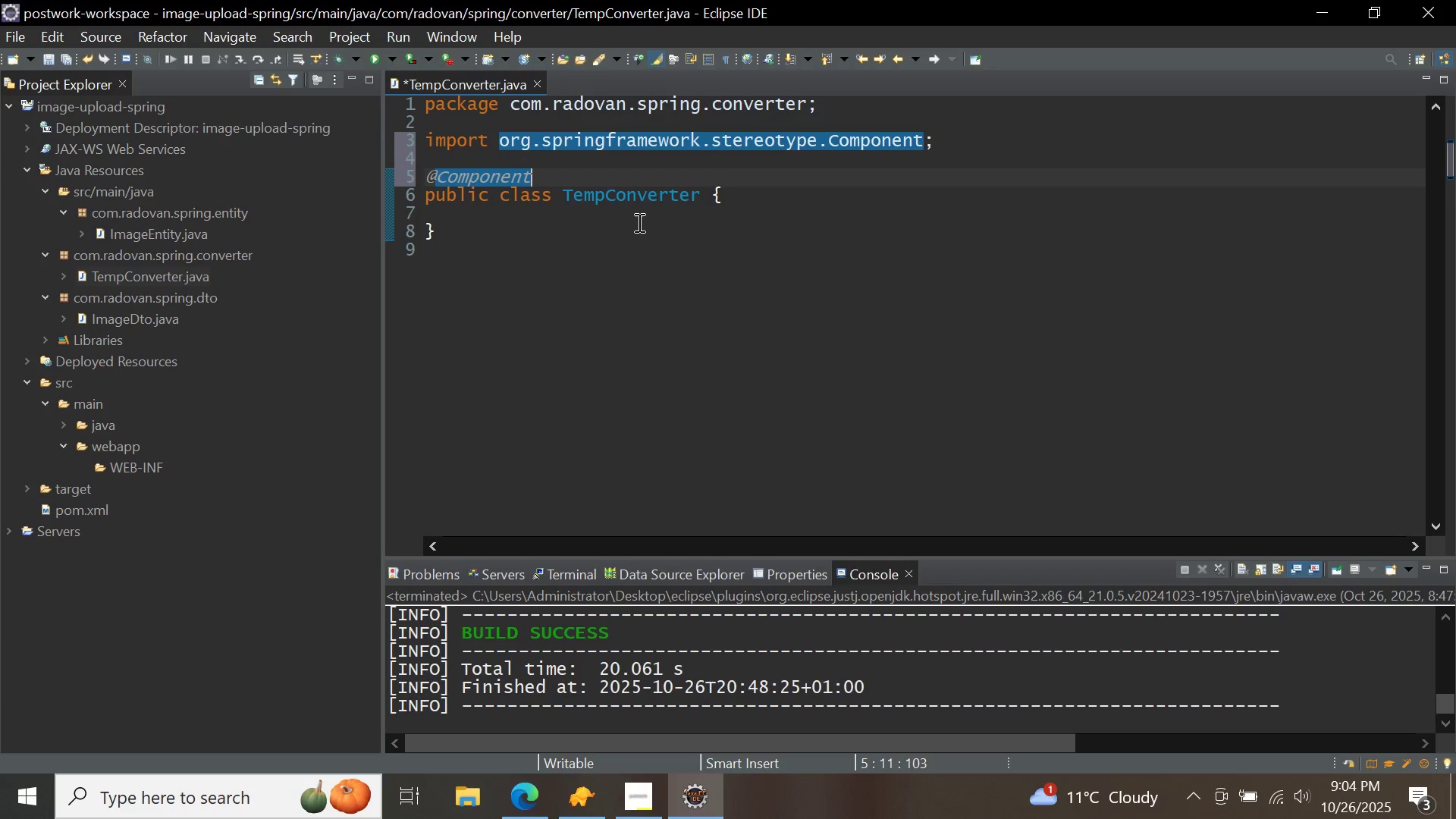 
left_click([630, 212])
 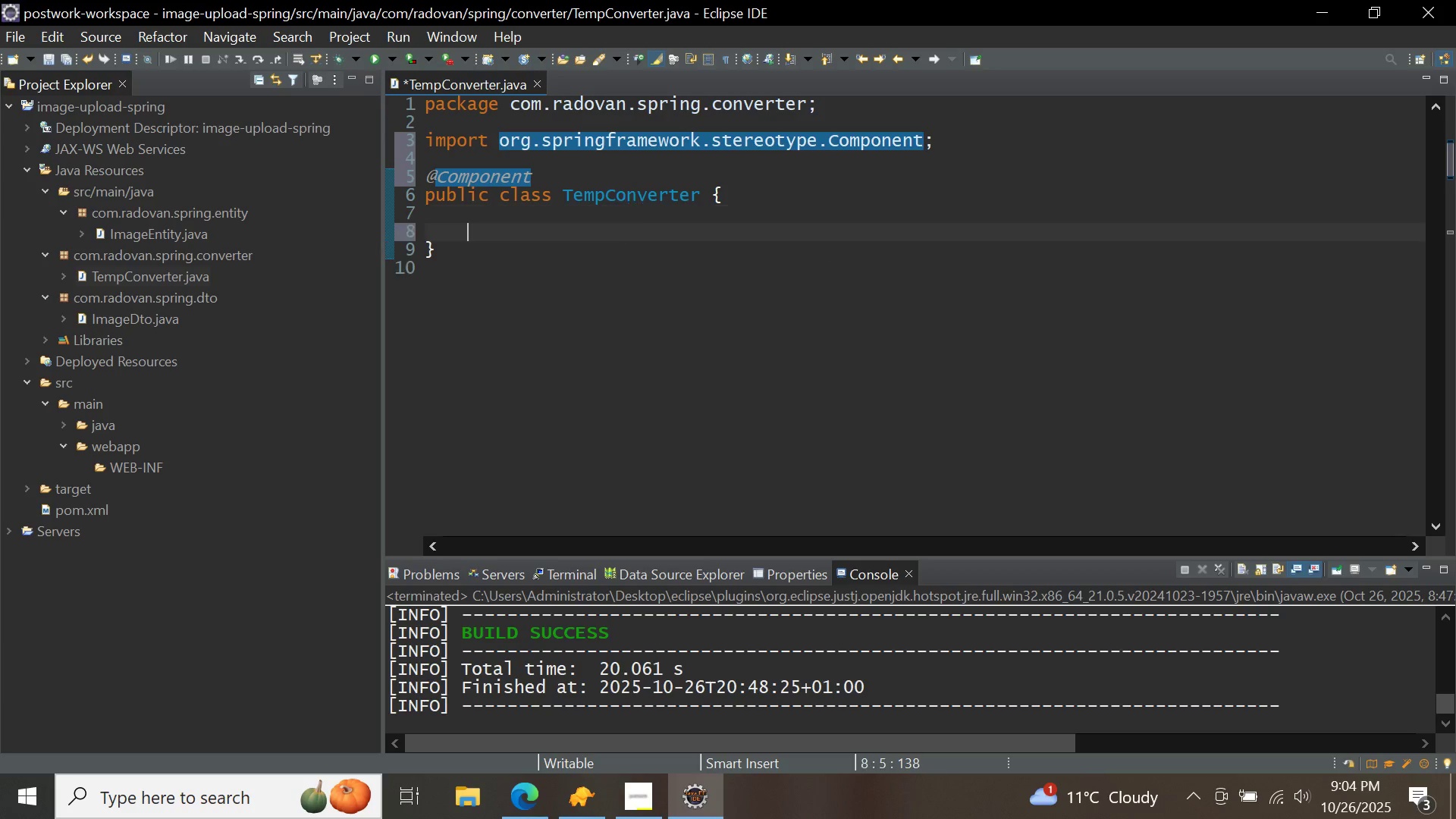 
key(Enter)
 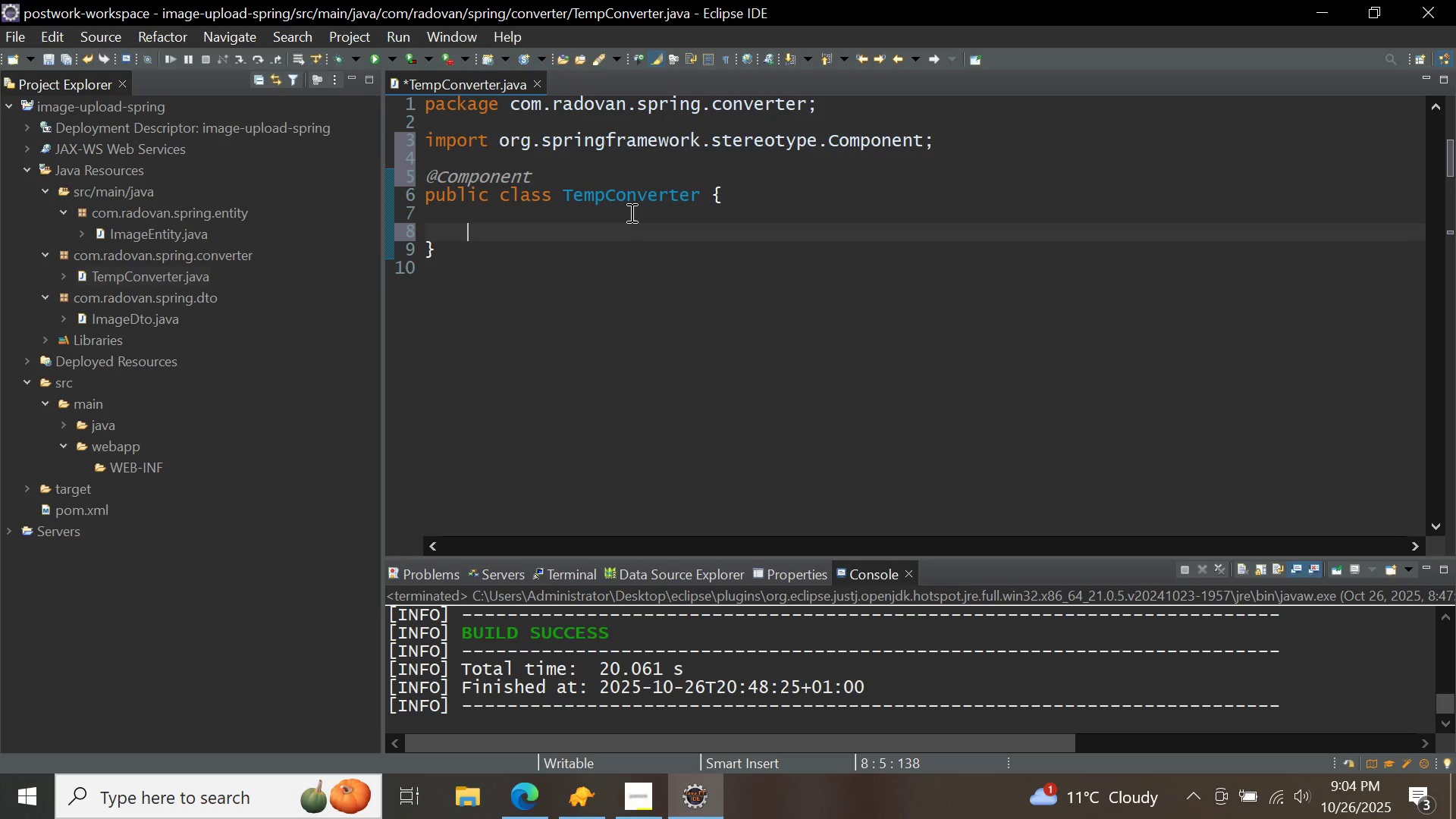 
type(private model)
 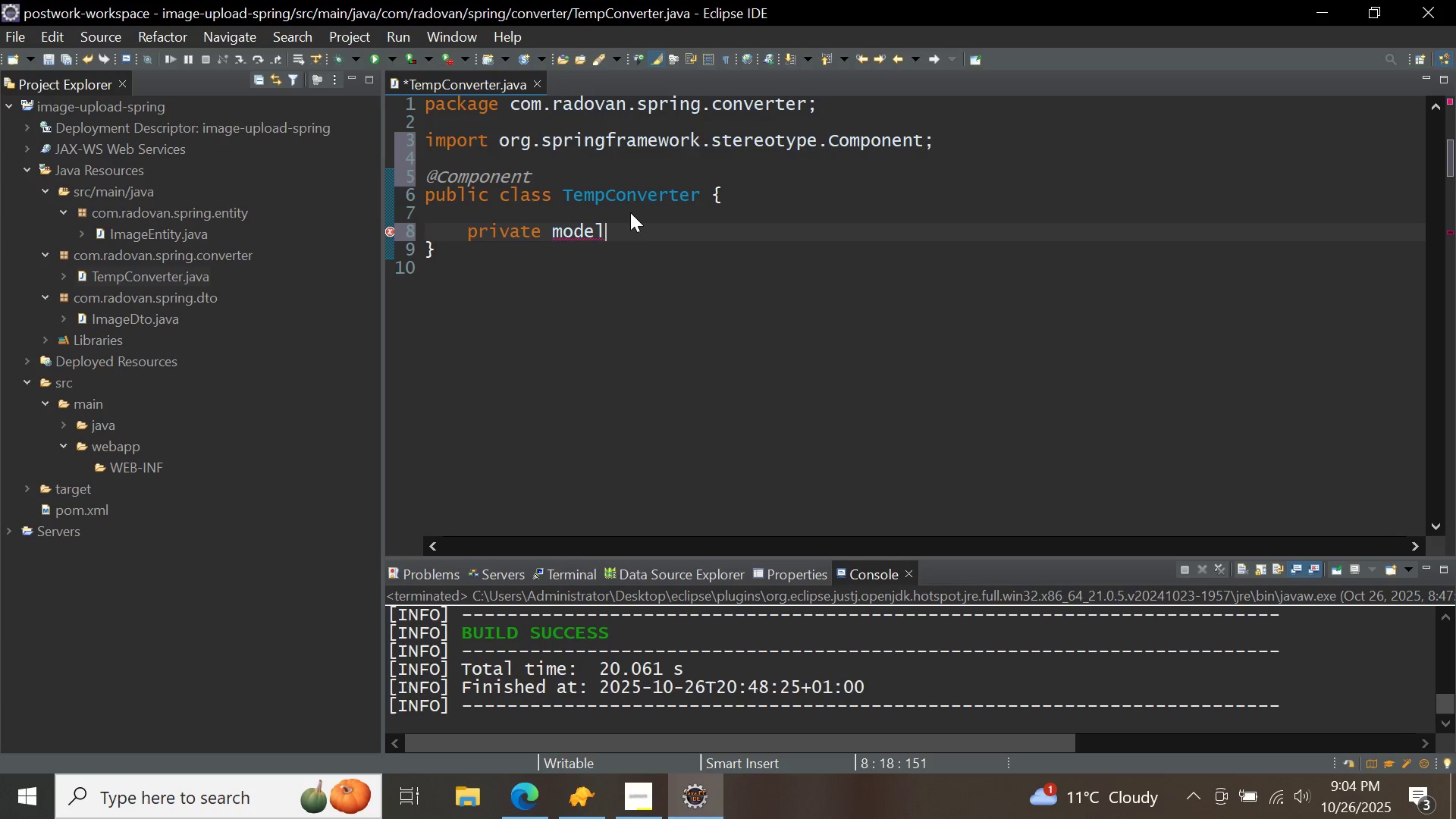 
key(Control+ControlLeft)
 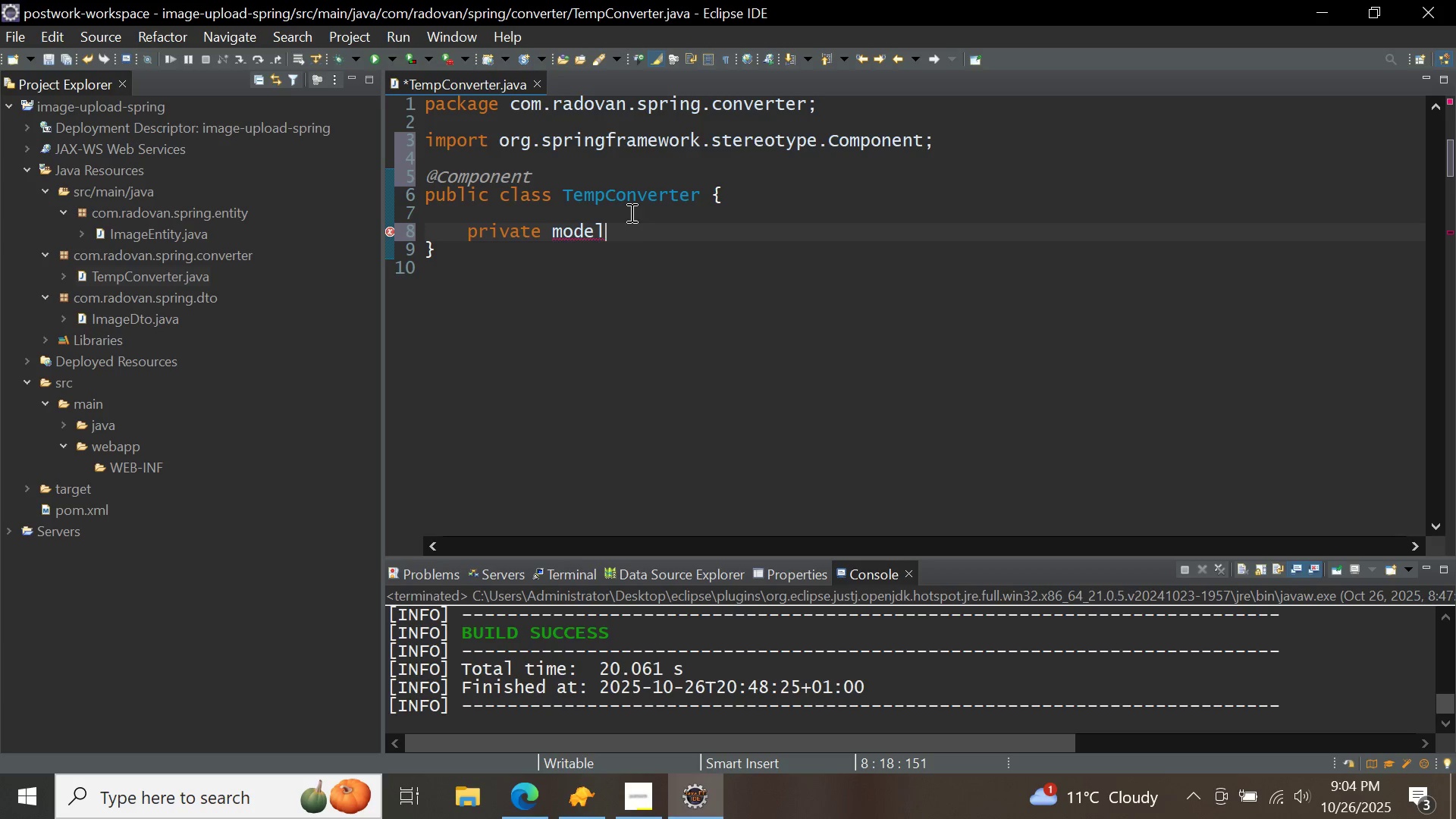 
key(Control+Space)
 